 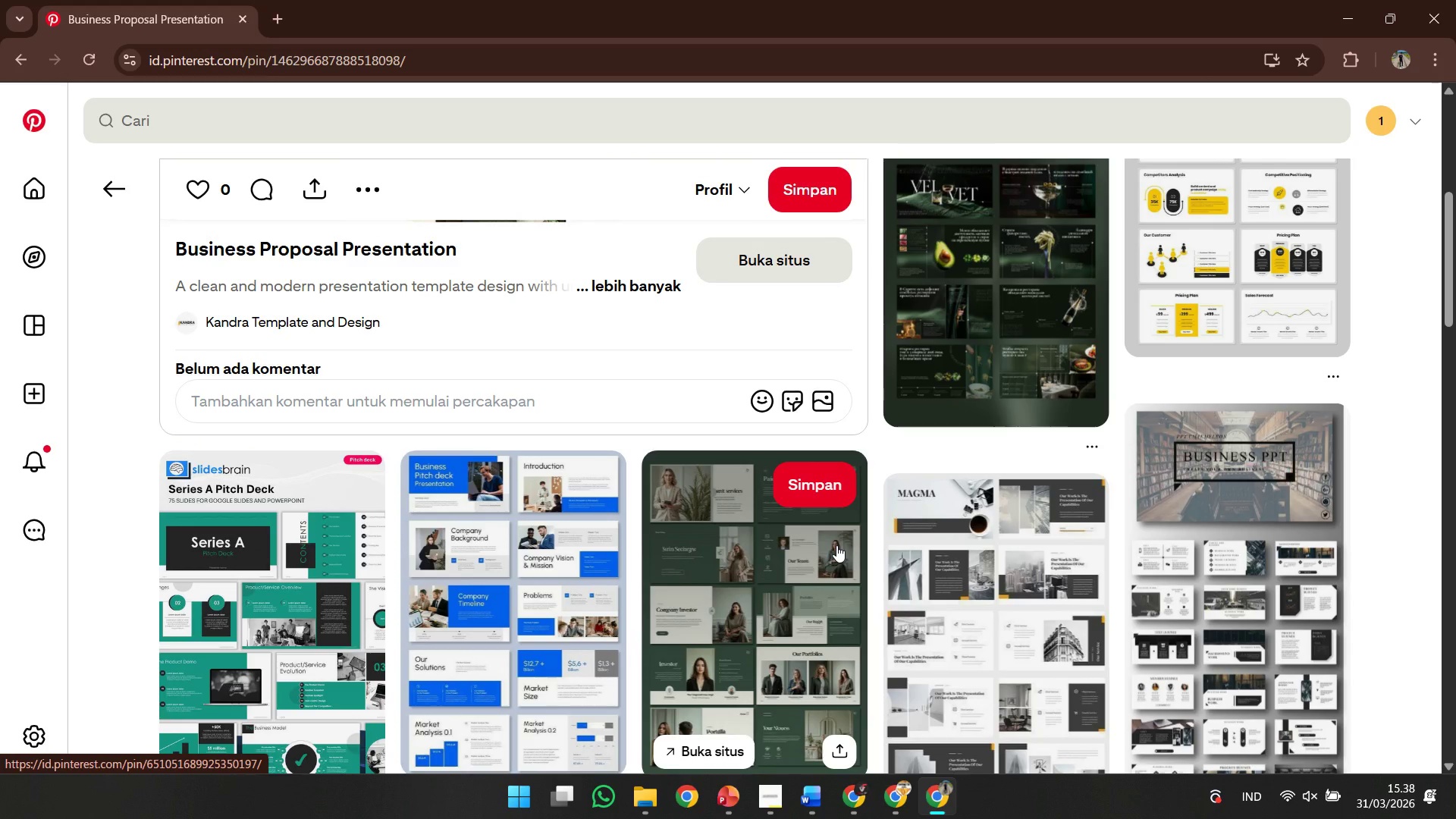 
scroll: coordinate [892, 601], scroll_direction: down, amount: 3.0
 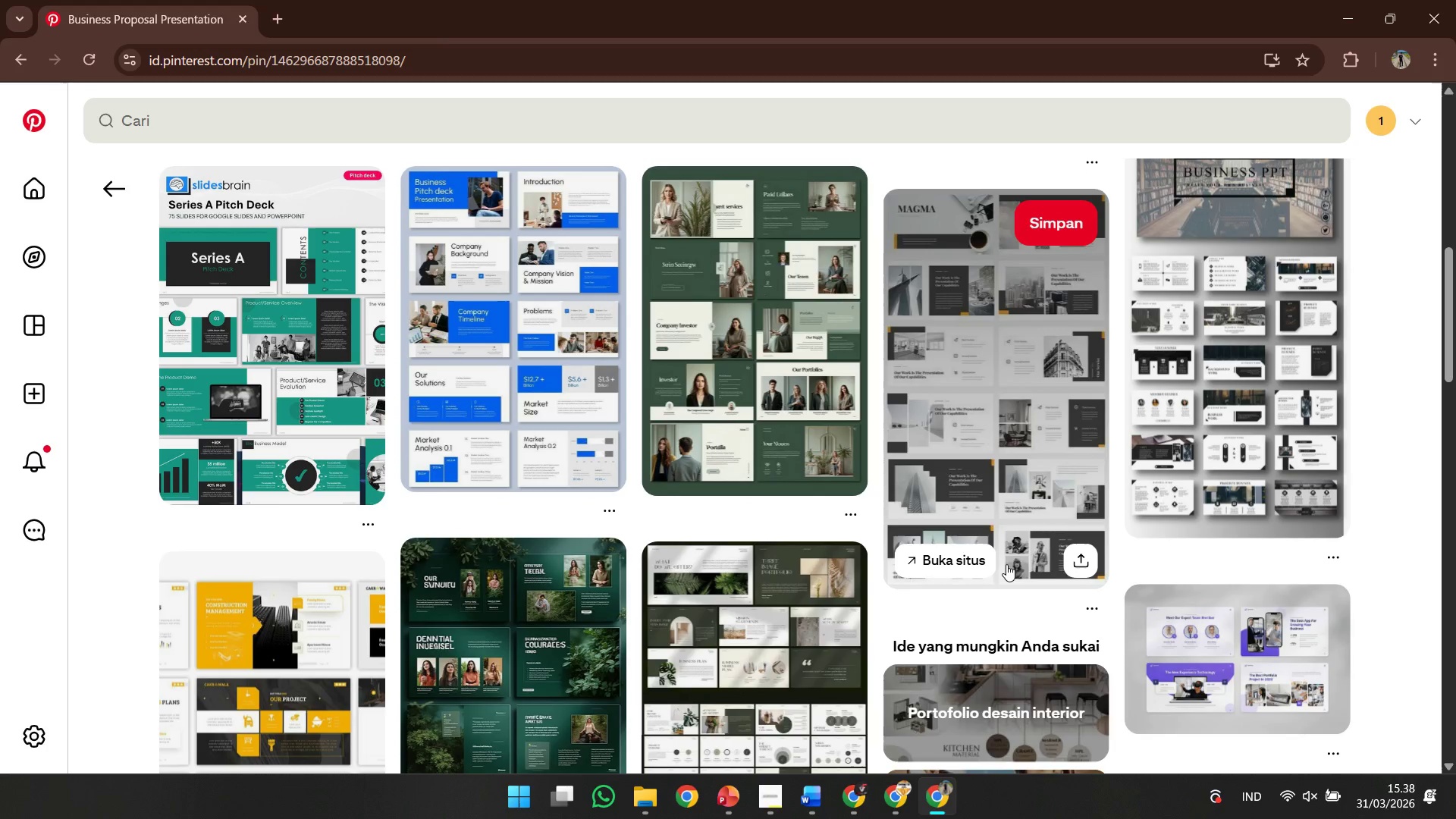 
scroll: coordinate [485, 350], scroll_direction: up, amount: 9.0
 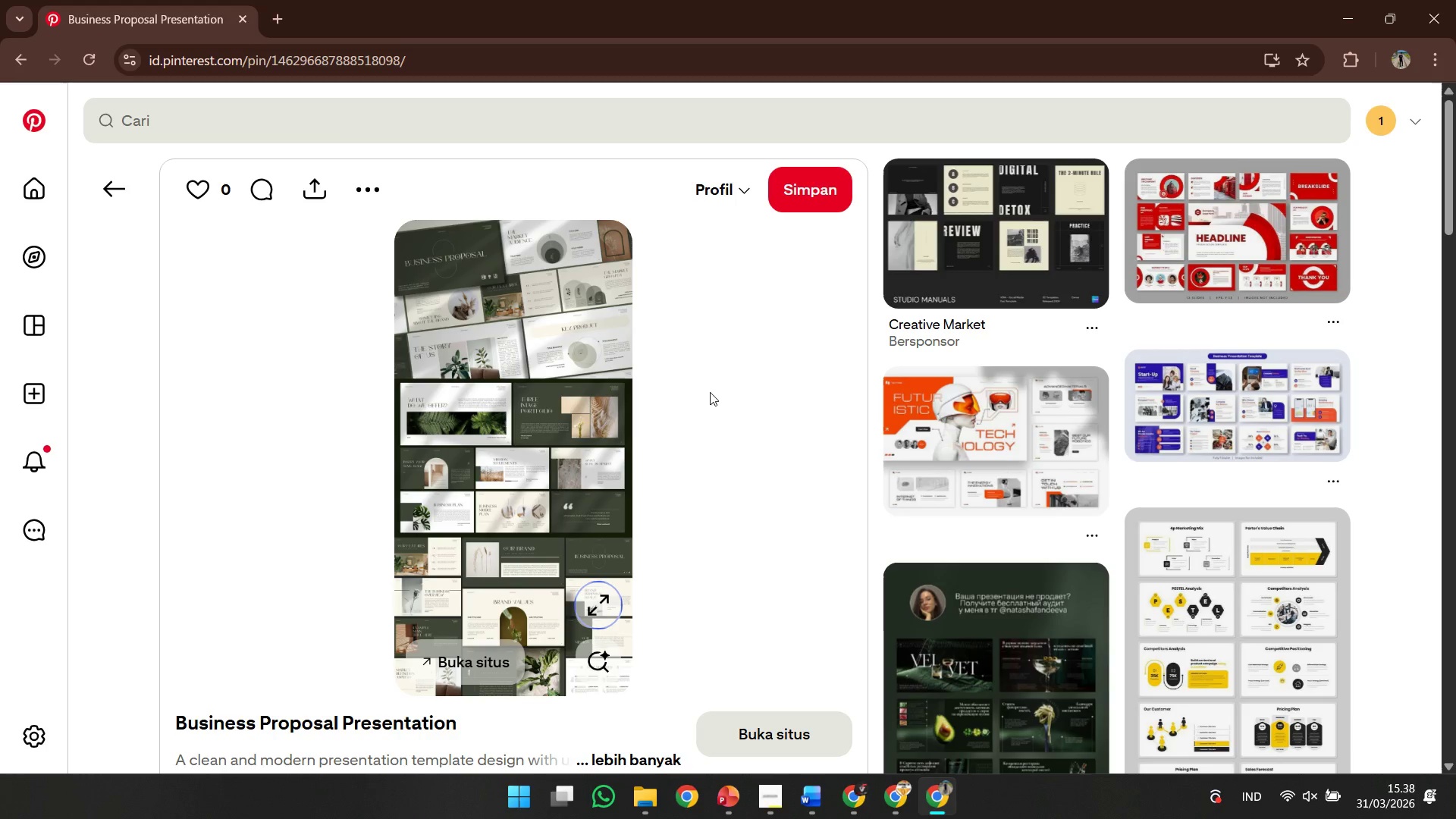 
wait(10.88)
 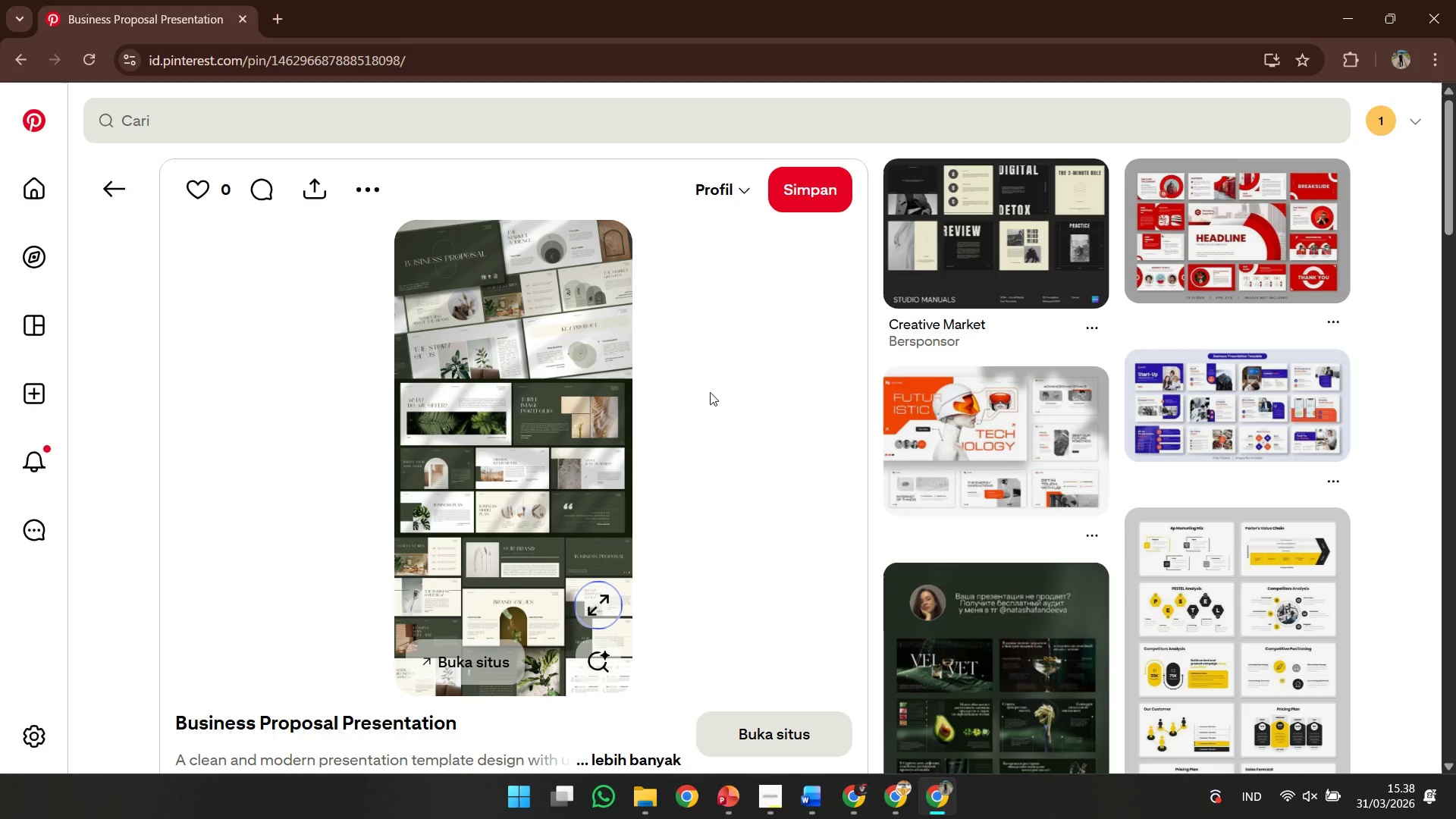 
left_click([136, 187])
 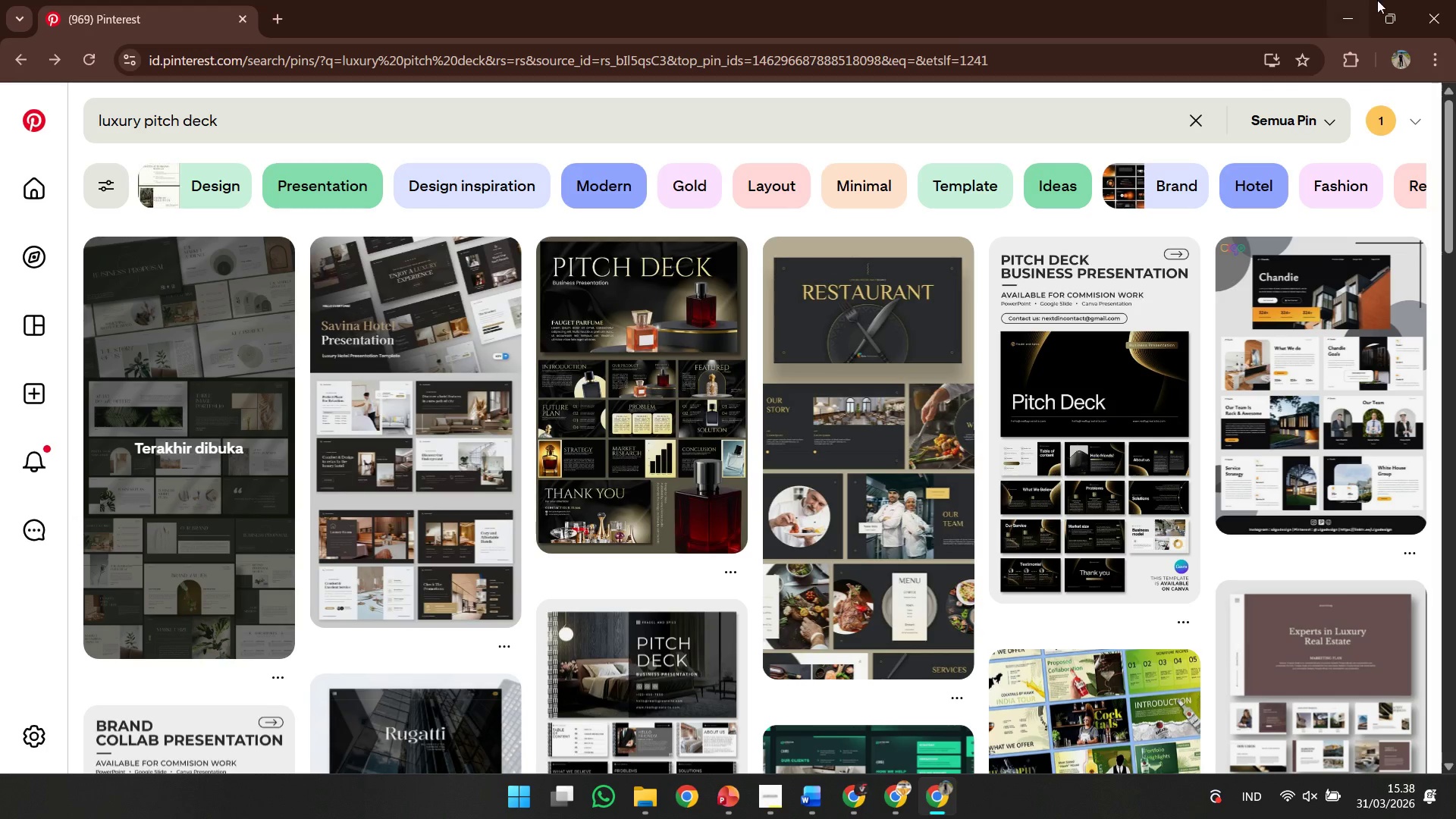 
left_click([1336, 17])
 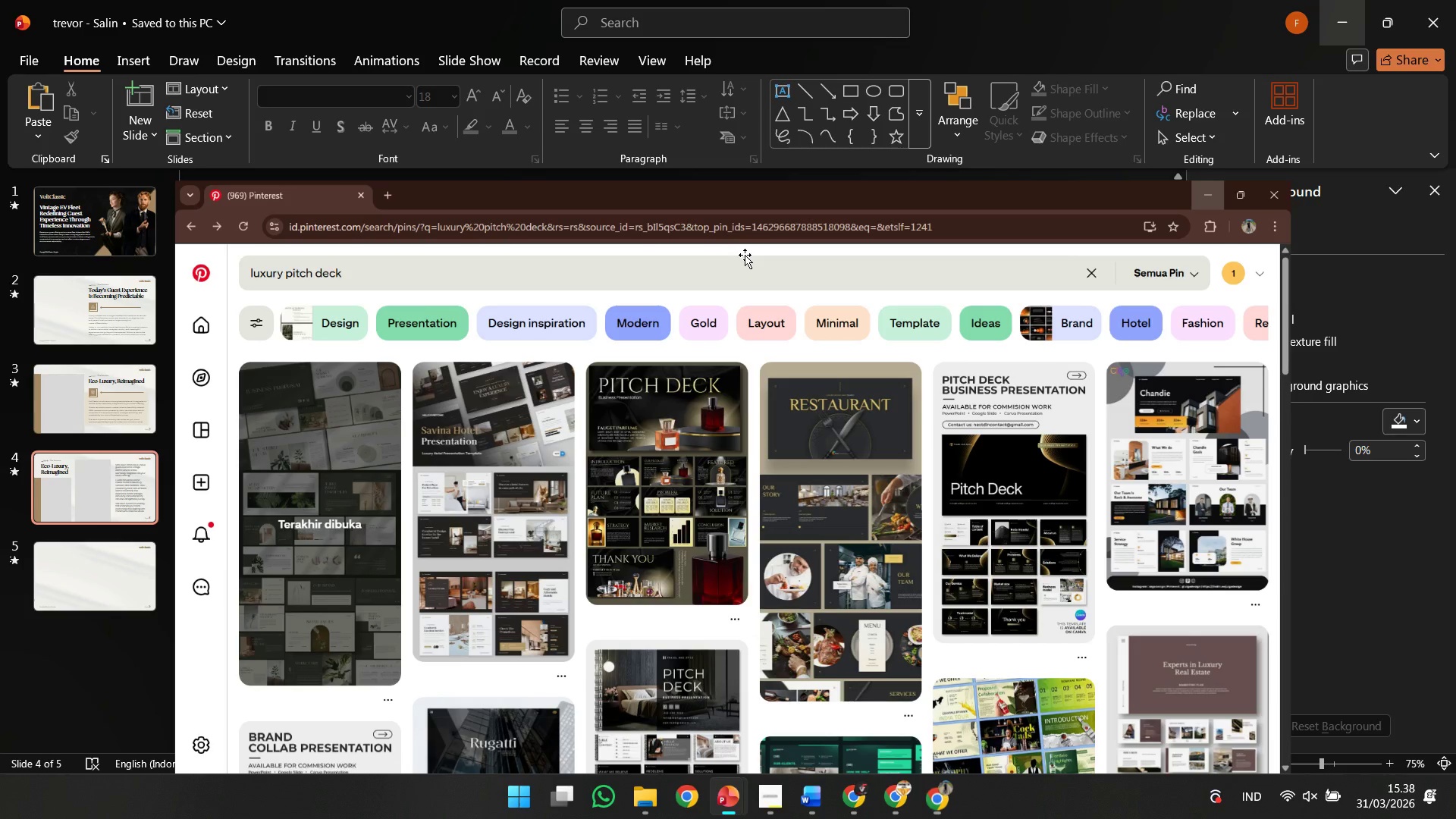 
left_click([124, 582])
 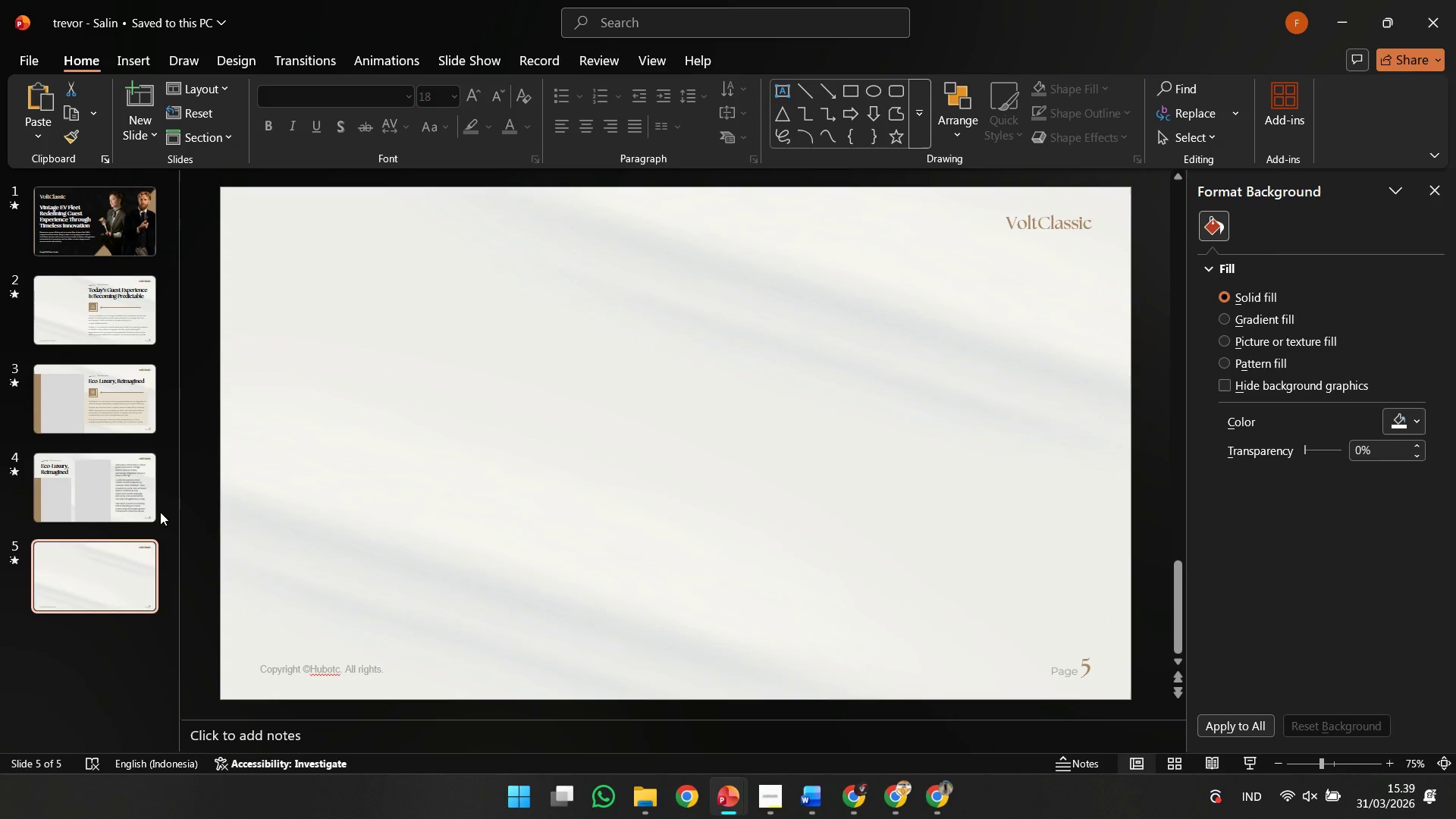 
left_click([146, 479])
 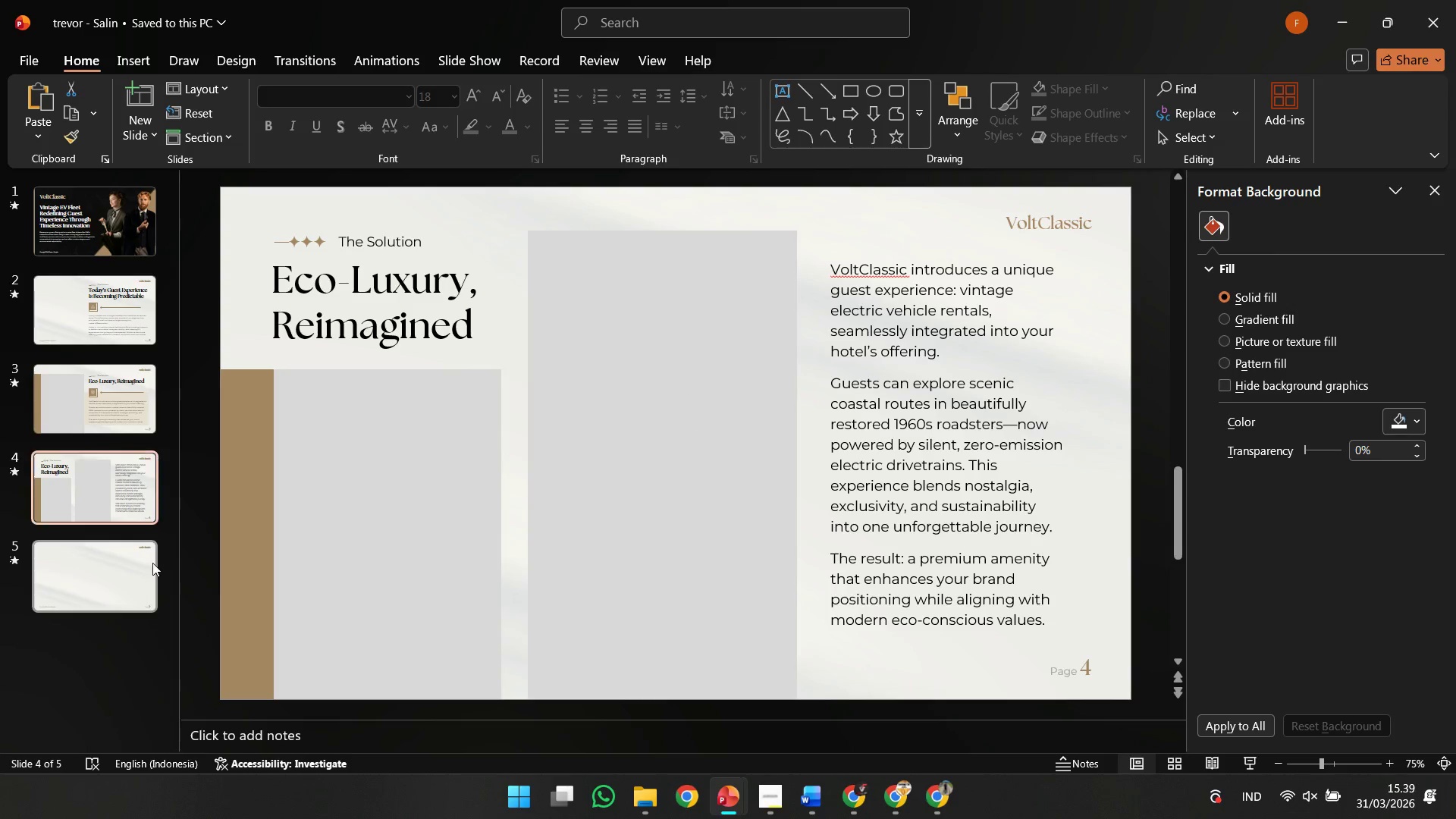 
left_click([152, 566])
 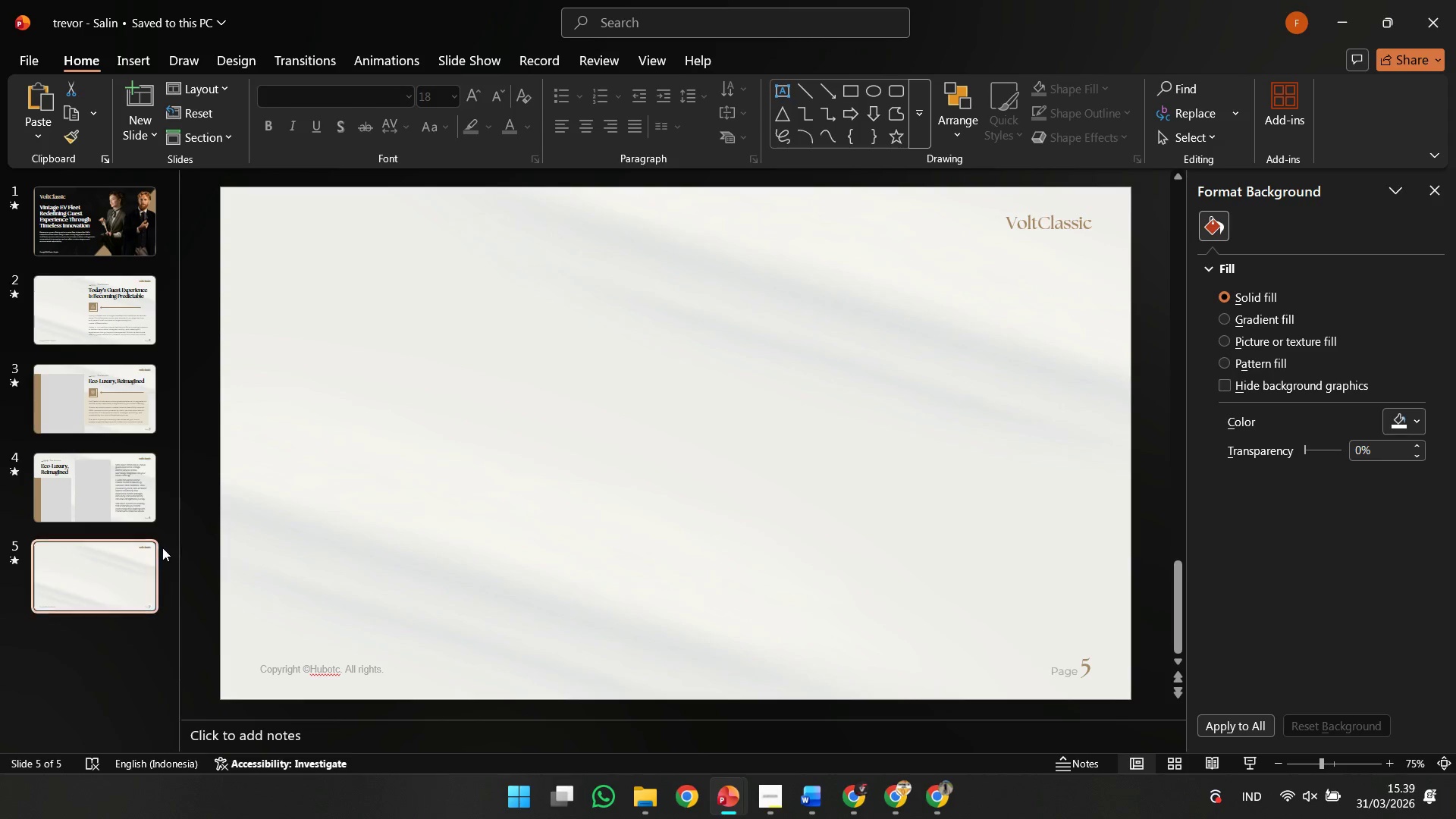 
left_click([149, 551])
 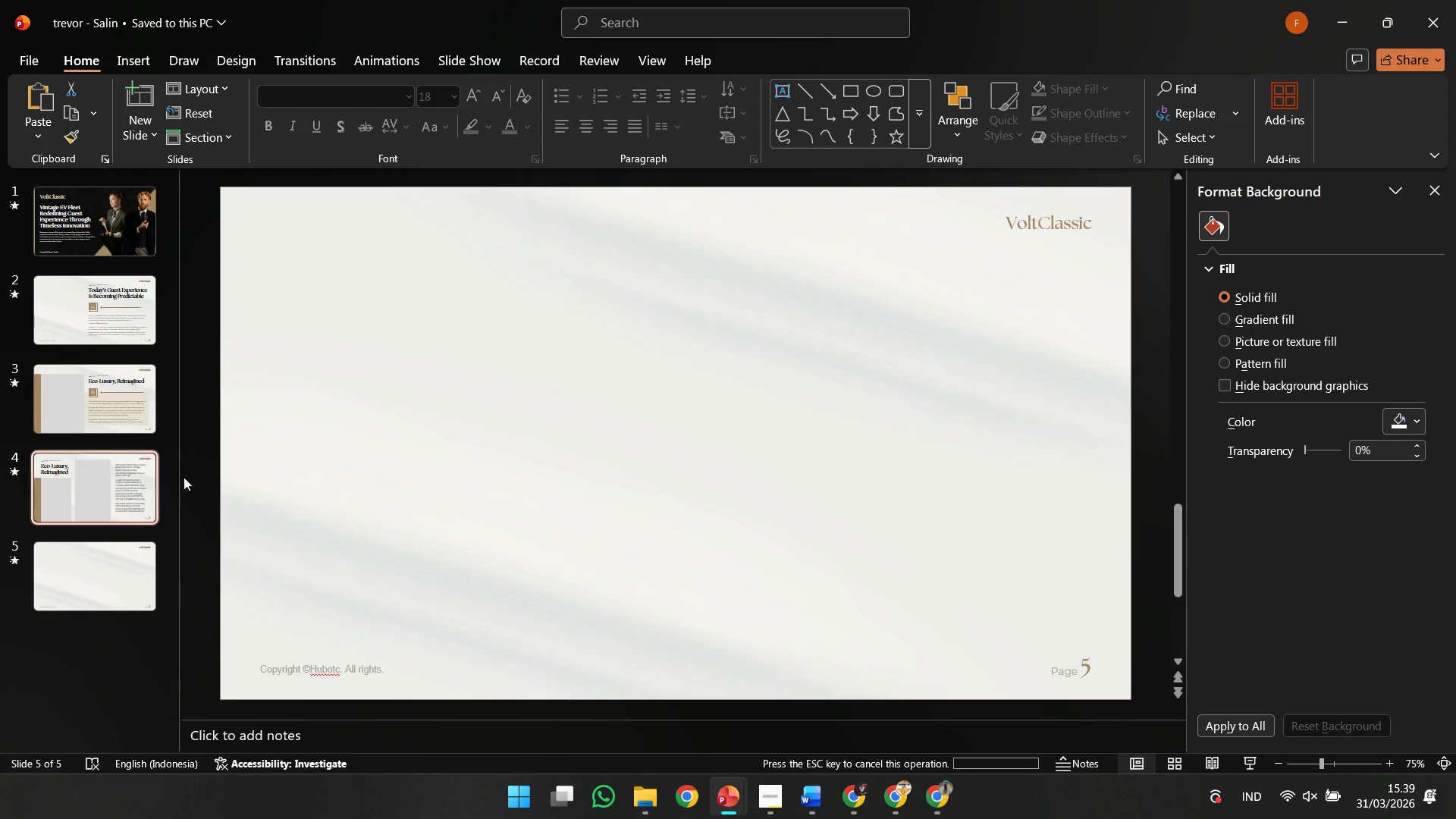 
double_click([585, 303])
 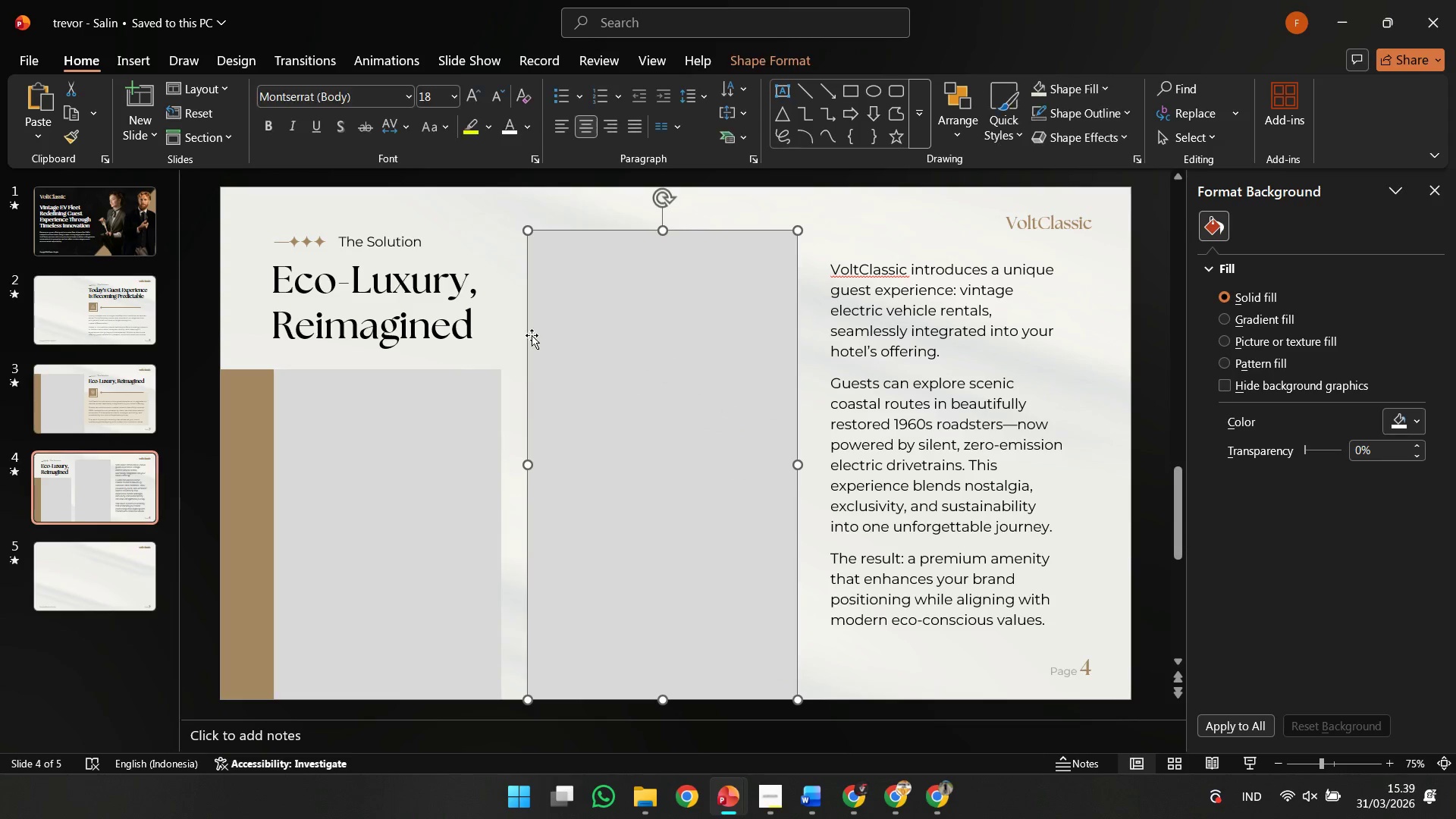 
triple_click([526, 335])
 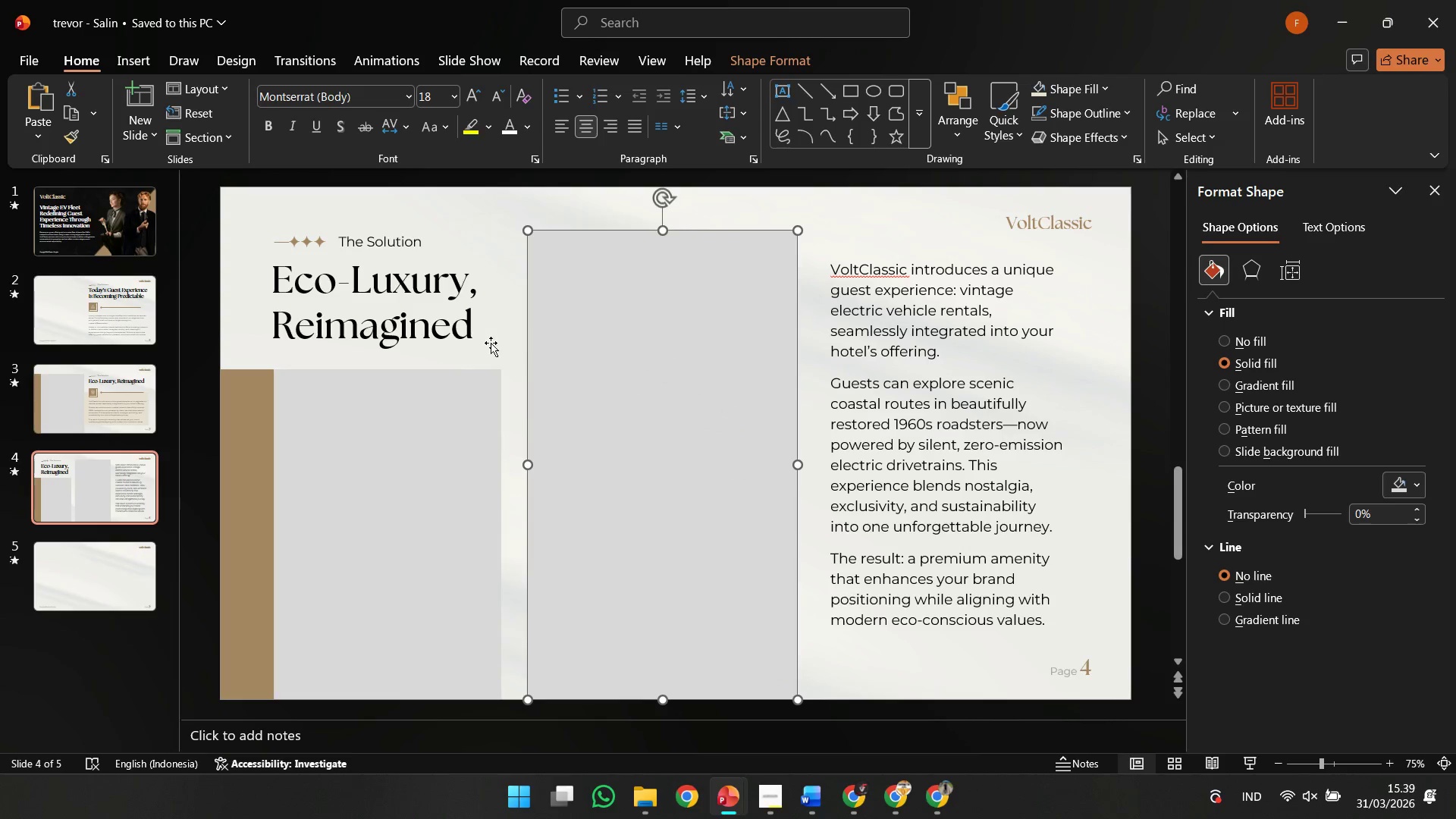 
triple_click([488, 344])
 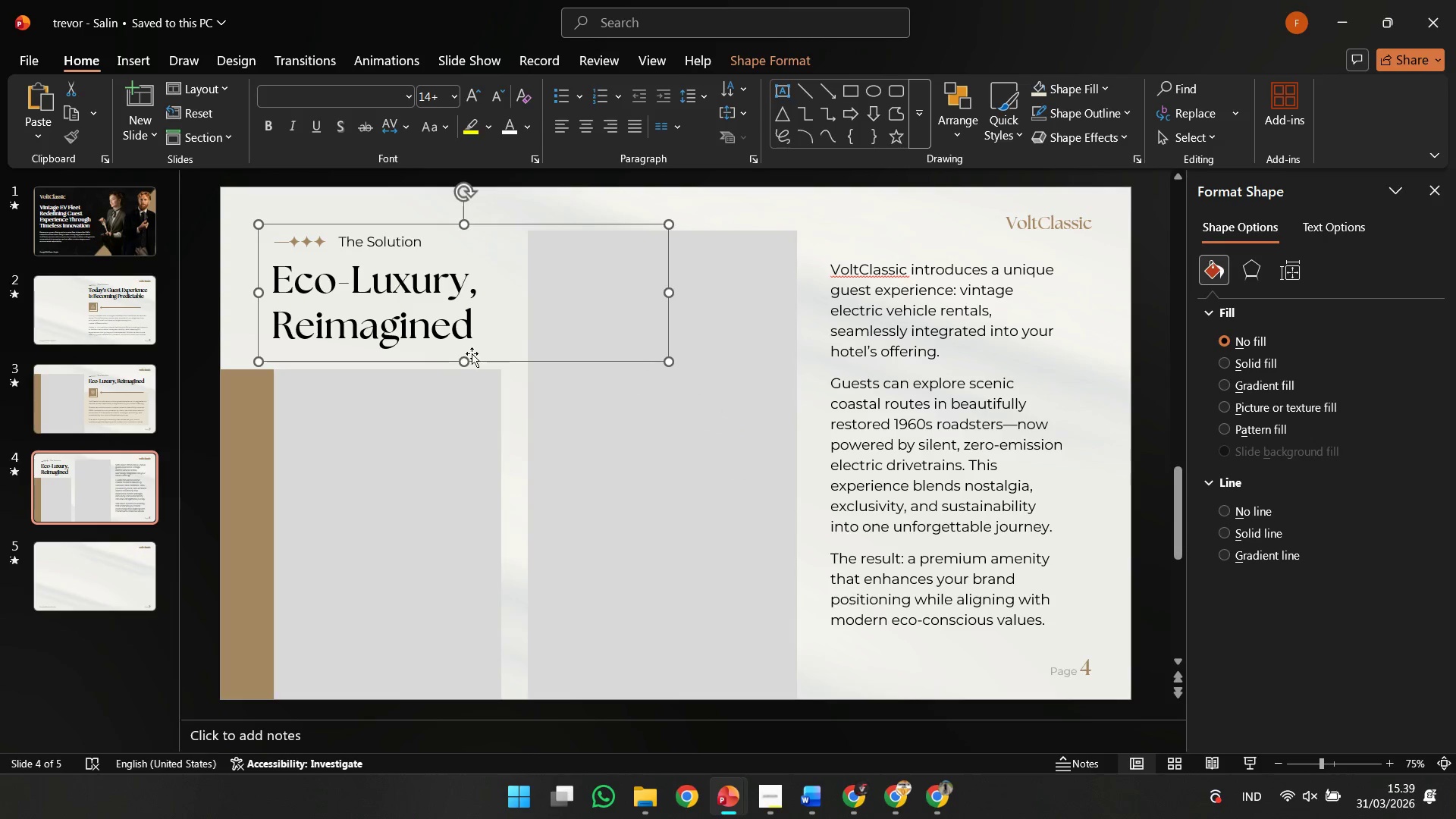 
key(Control+ControlLeft)
 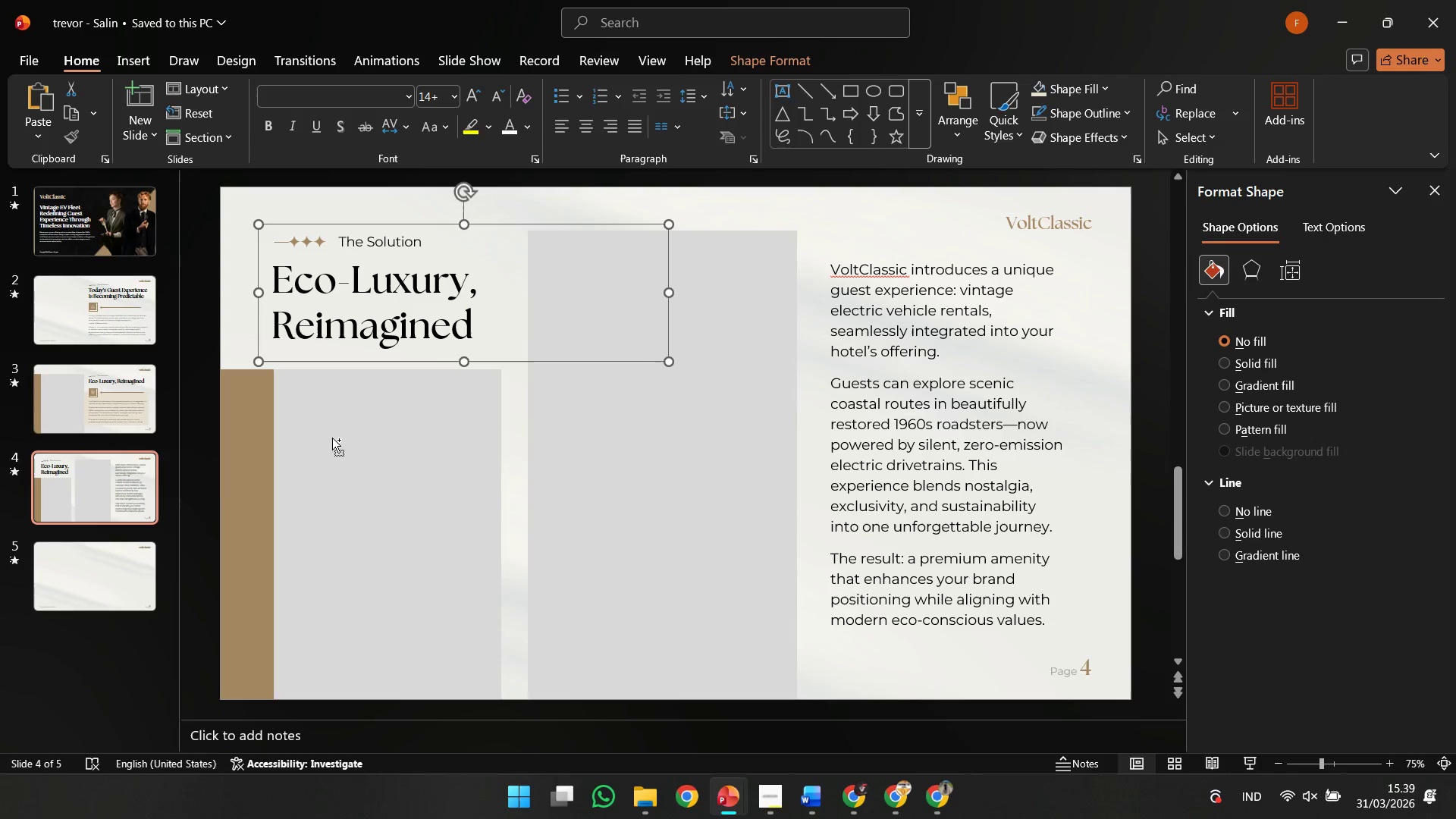 
key(Control+C)
 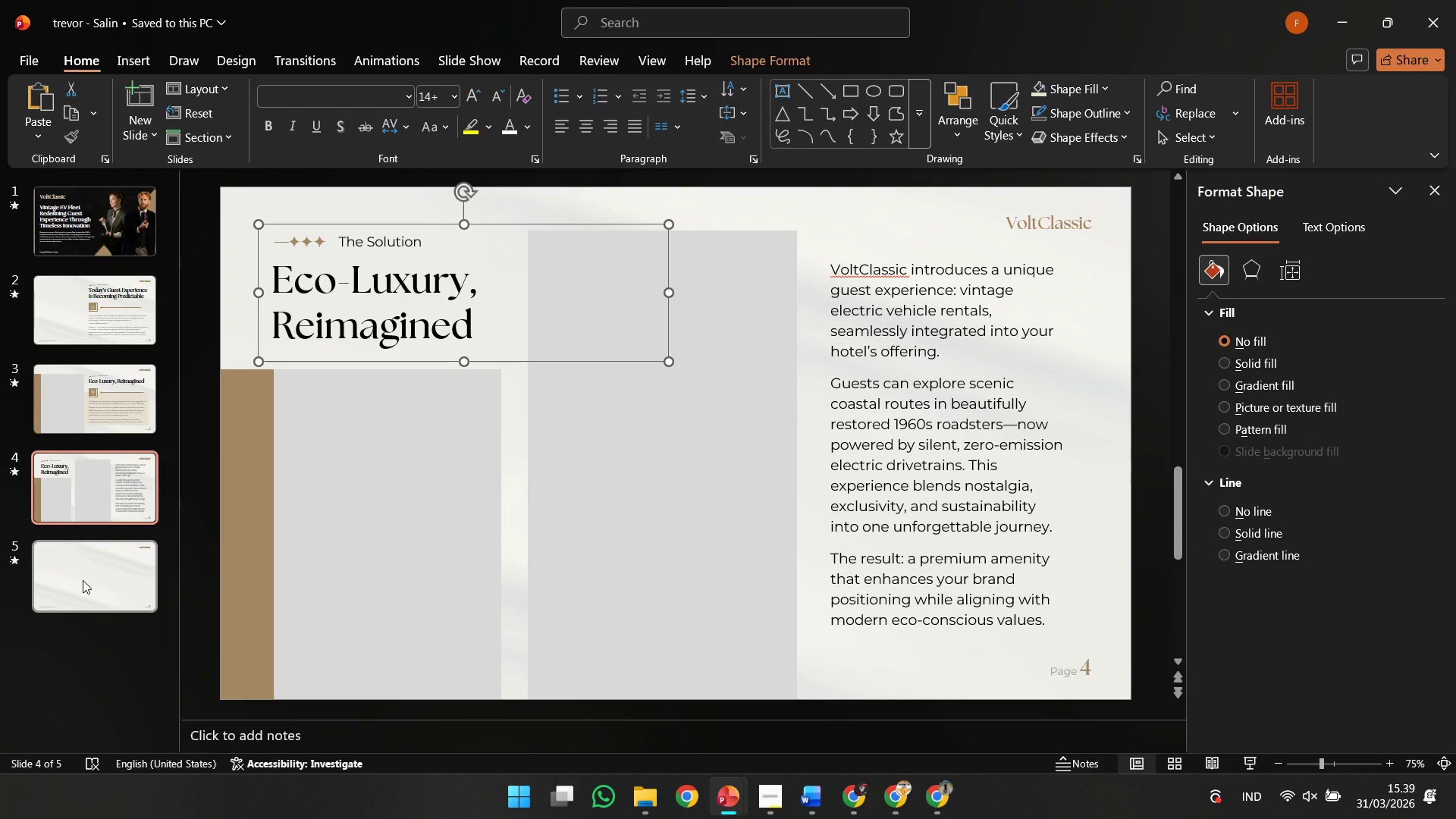 
left_click([83, 580])
 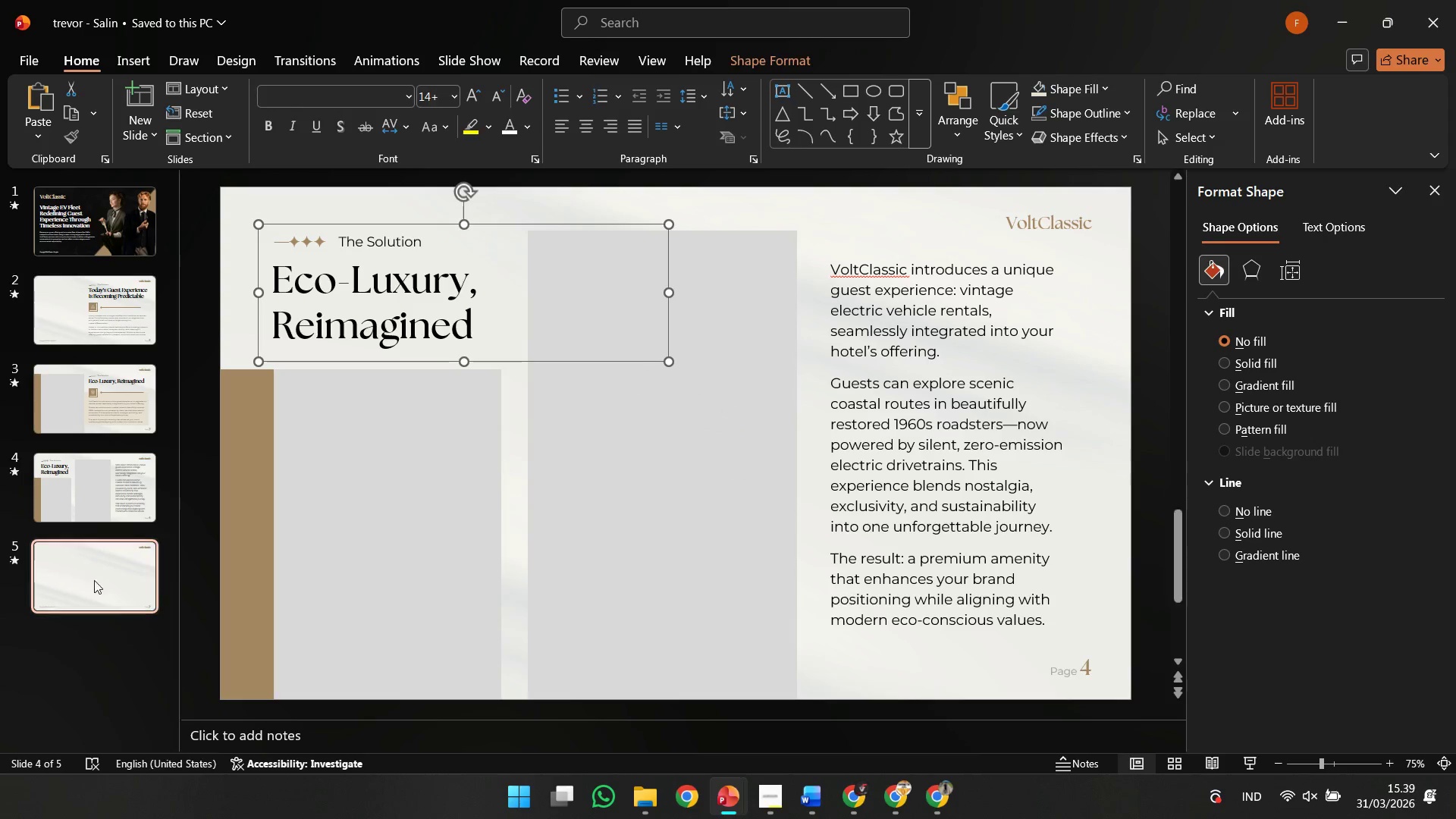 
key(Control+V)
 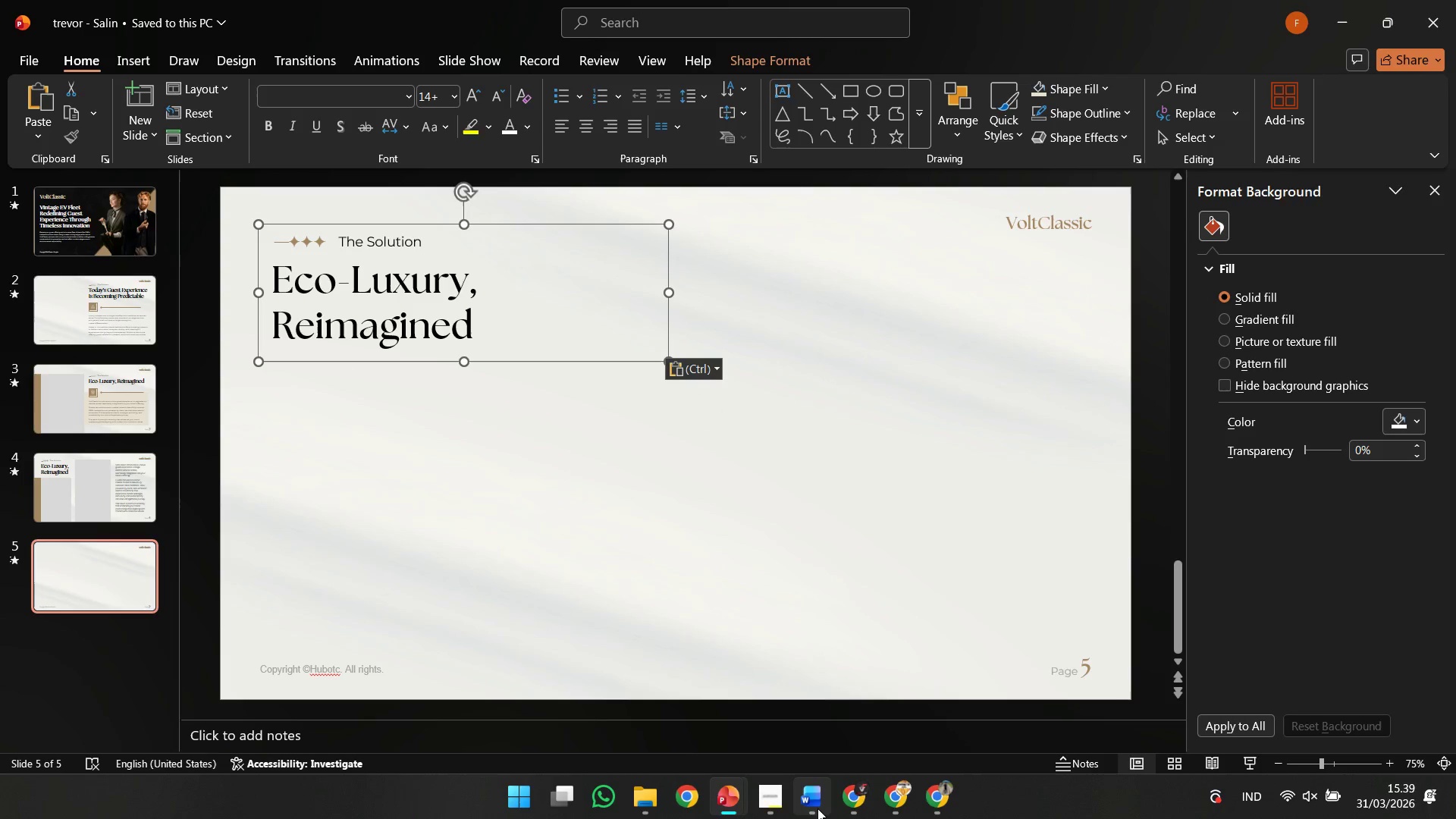 
left_click([817, 809])
 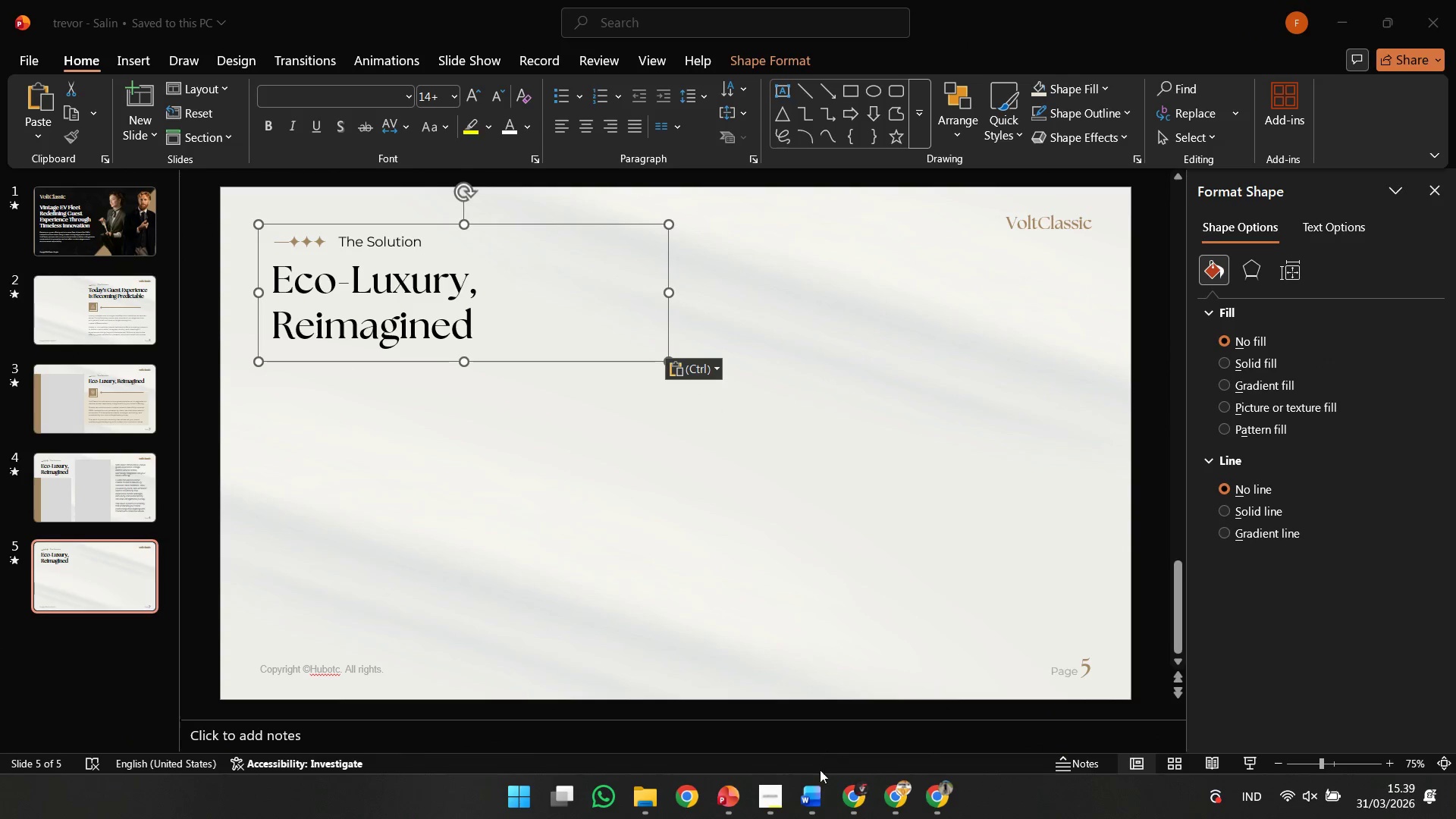 
left_click([814, 786])
 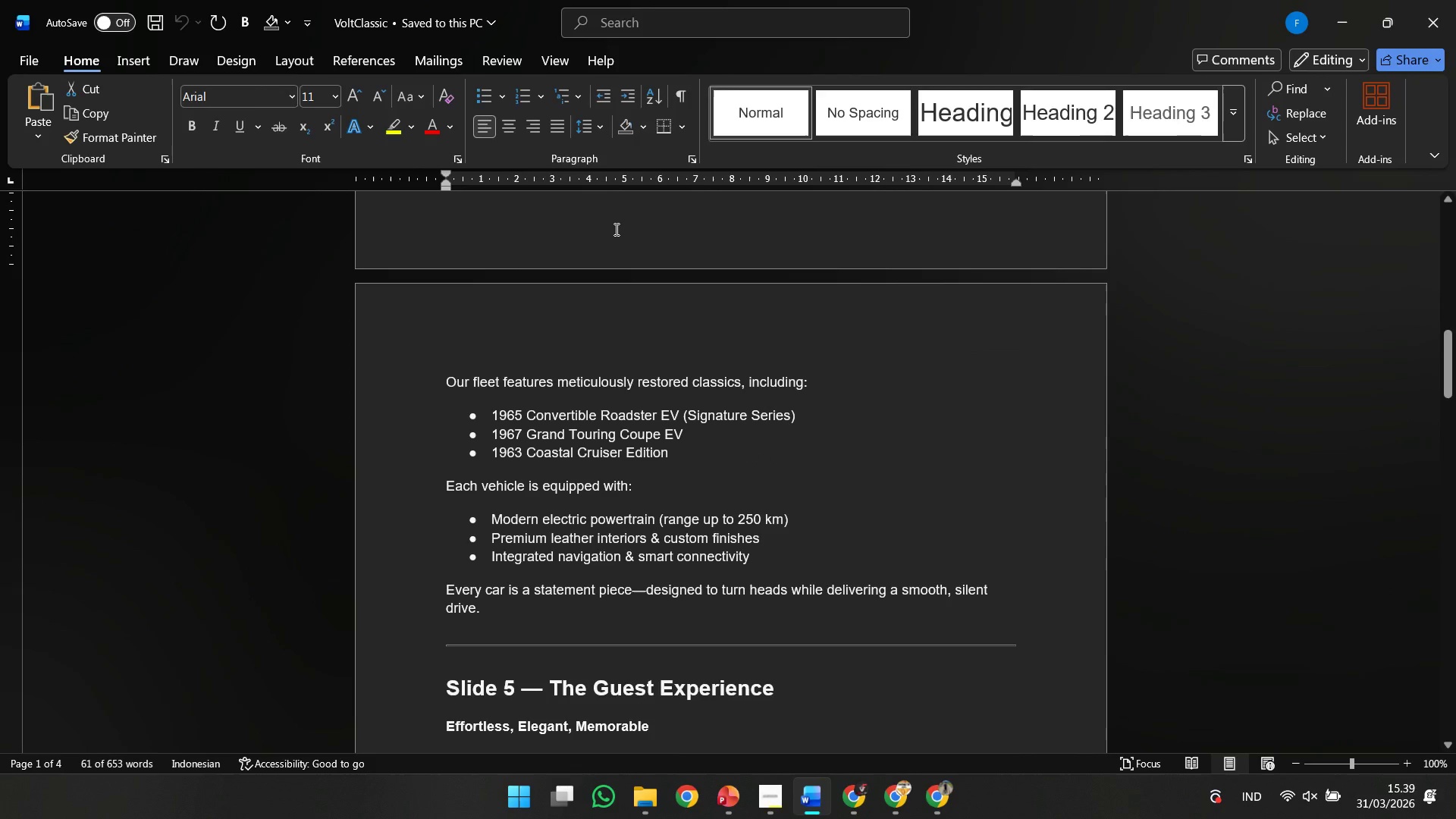 
scroll: coordinate [611, 339], scroll_direction: up, amount: 6.0
 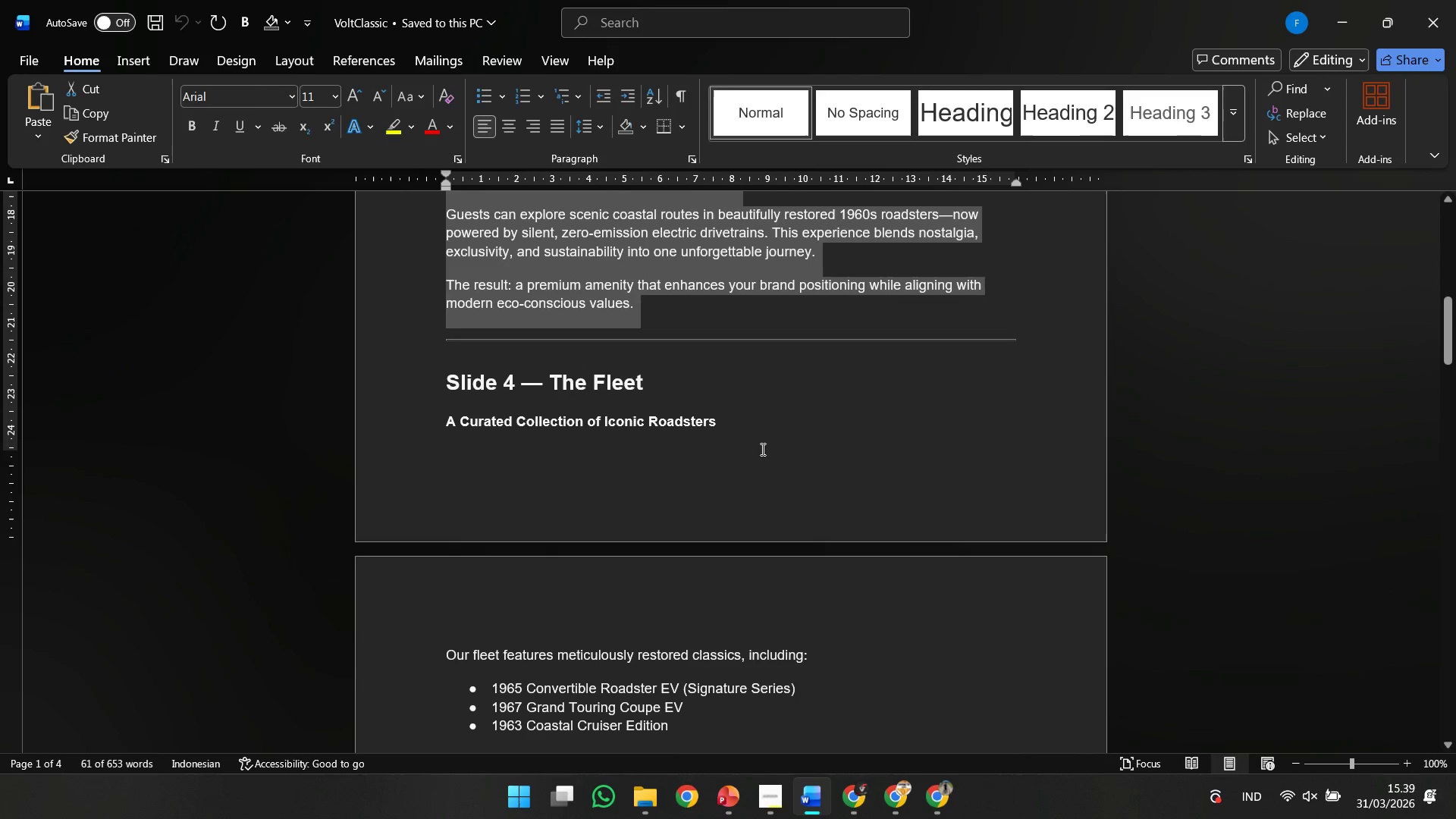 
left_click_drag(start_coordinate=[746, 442], to_coordinate=[415, 439])
 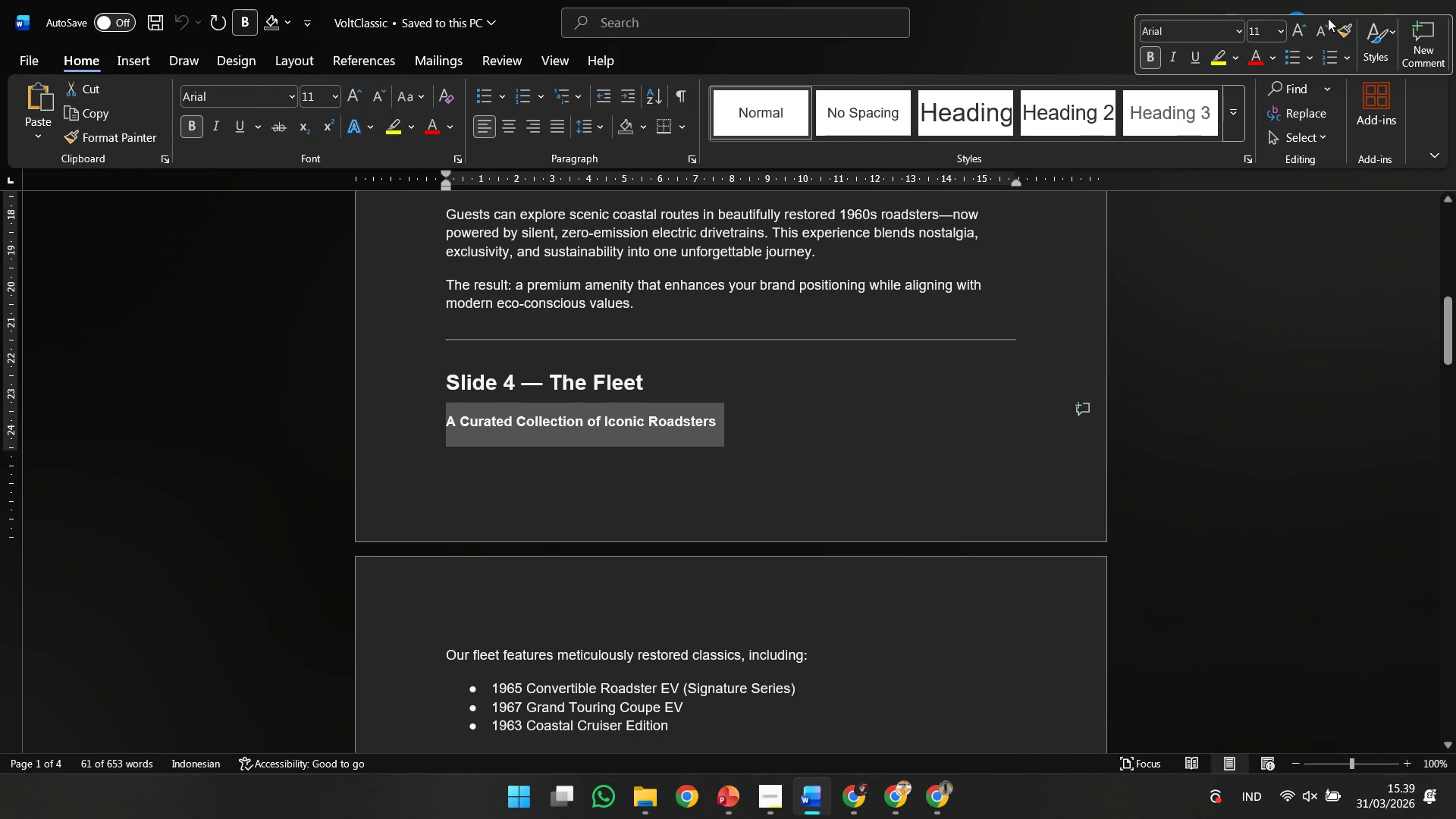 
key(Control+C)
 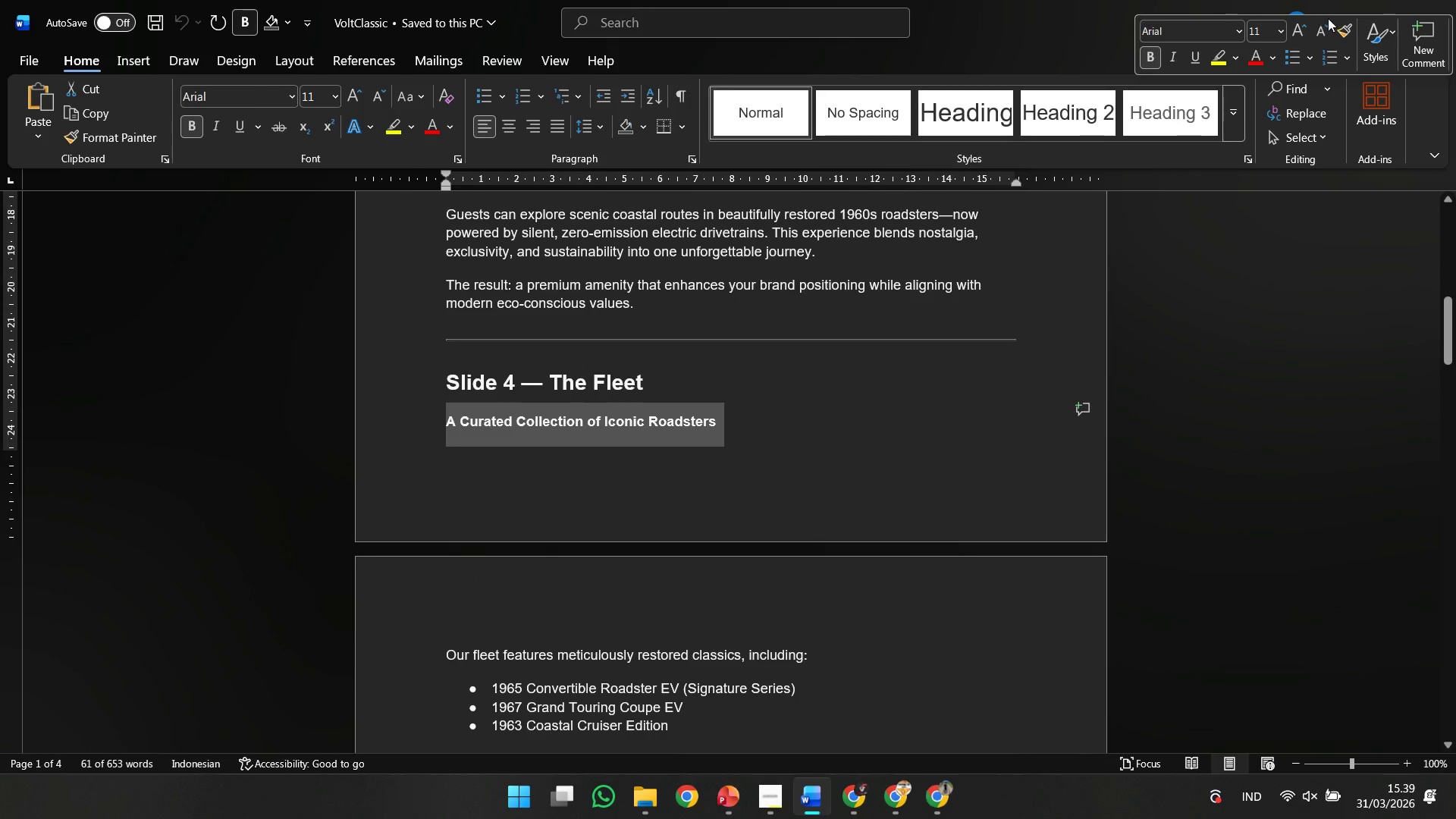 
left_click_drag(start_coordinate=[1328, 18], to_coordinate=[1334, 1])
 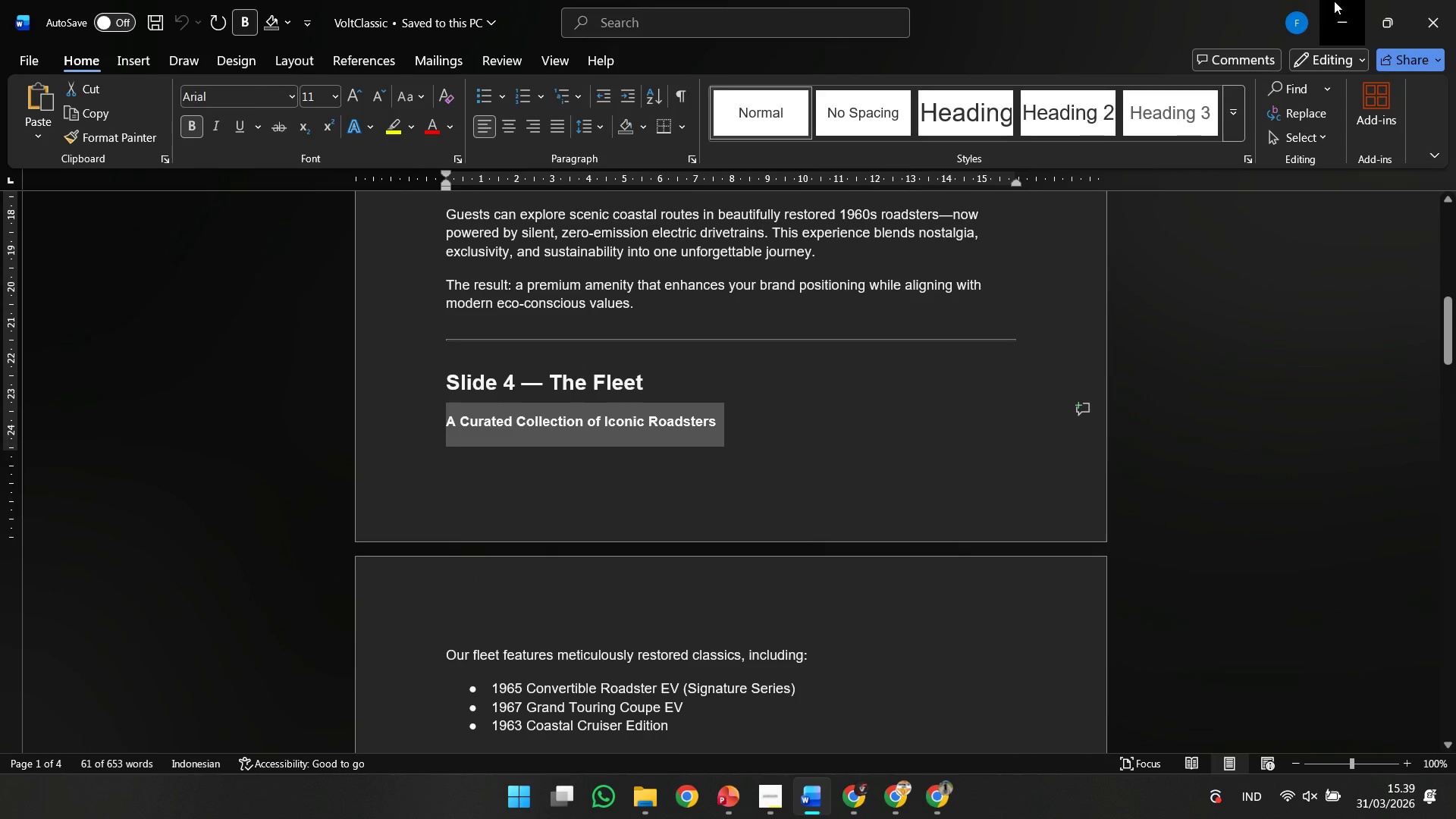 
left_click([1334, 1])
 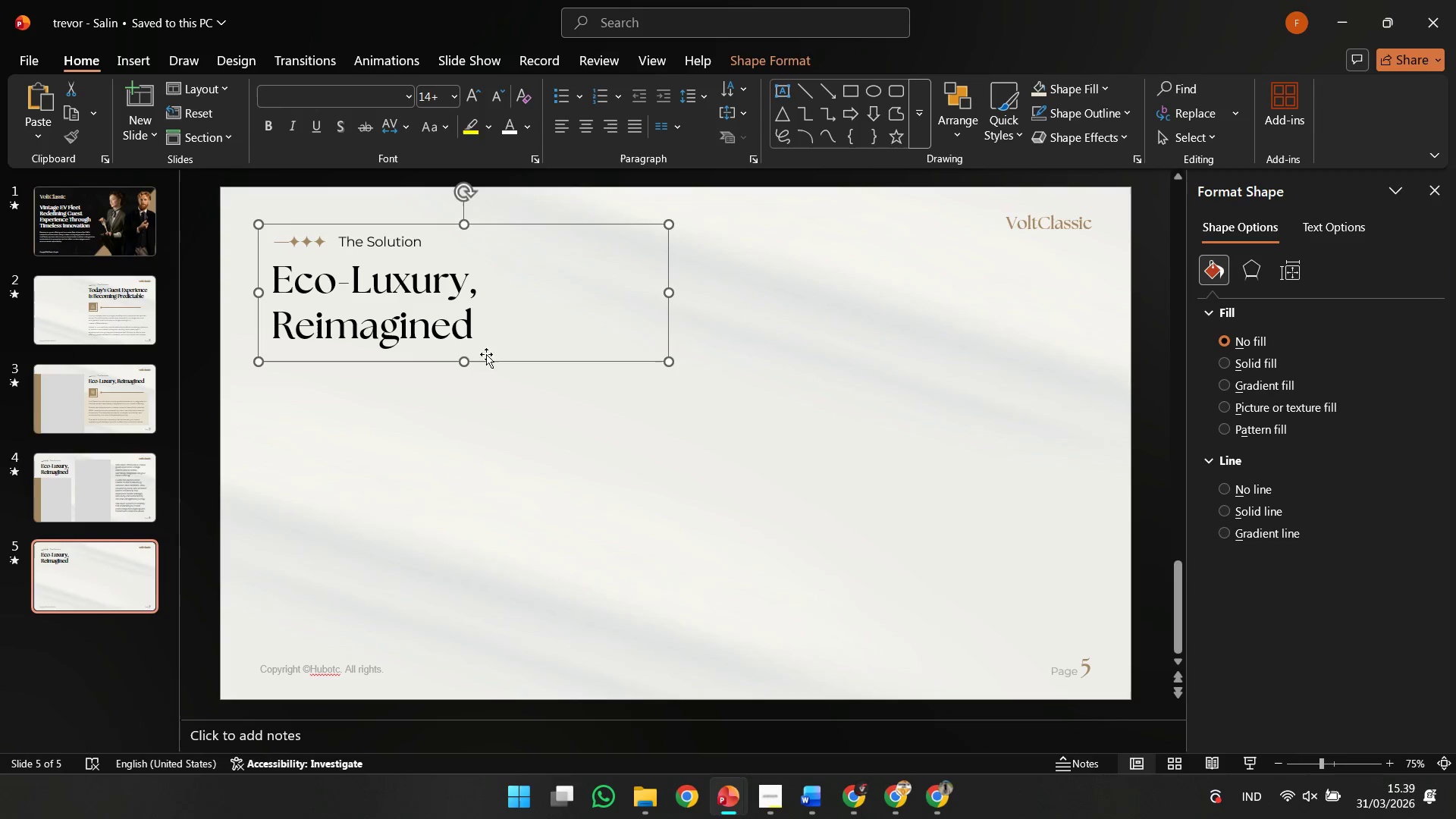 
left_click([428, 334])
 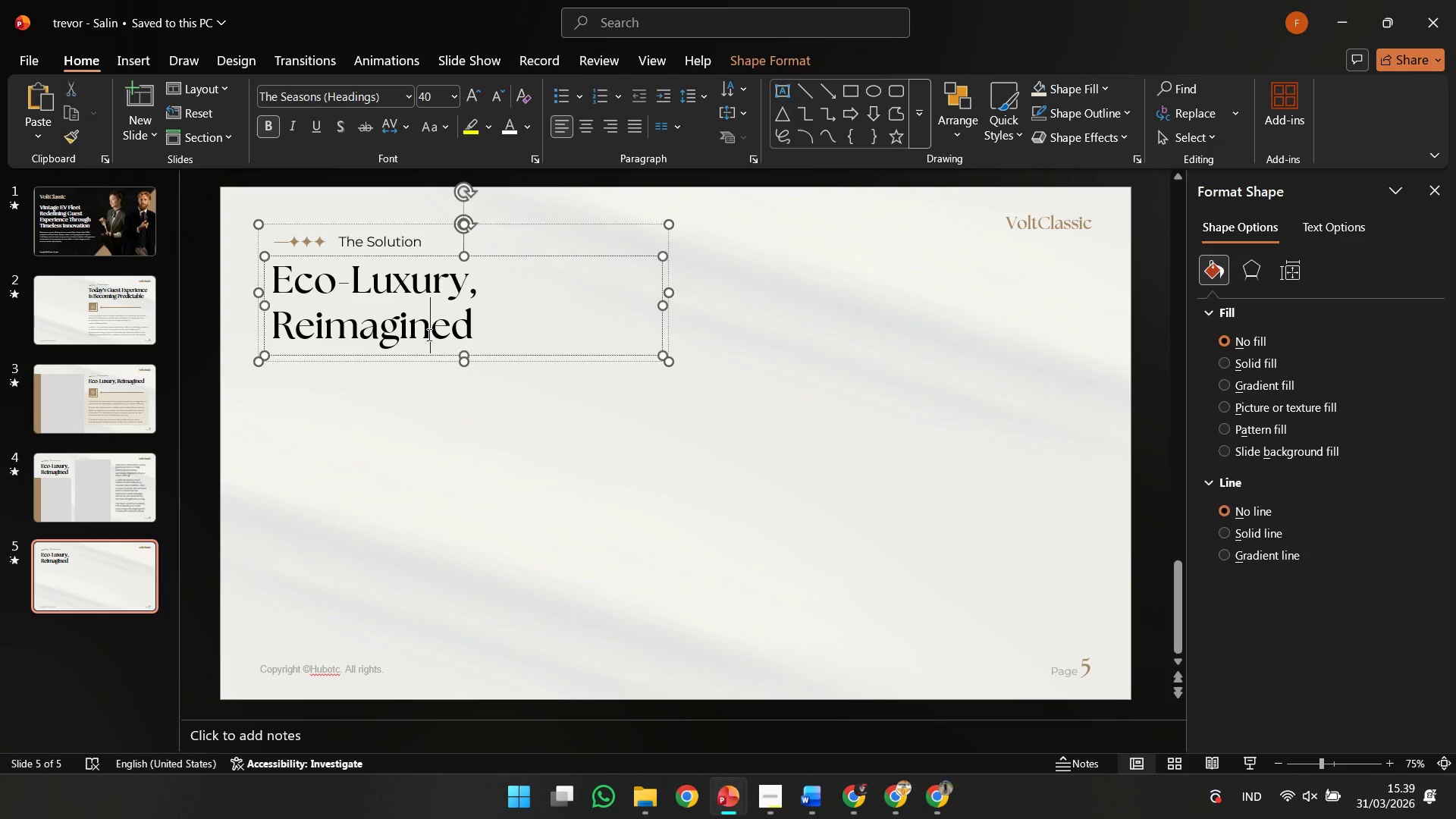 
key(Control+ControlLeft)
 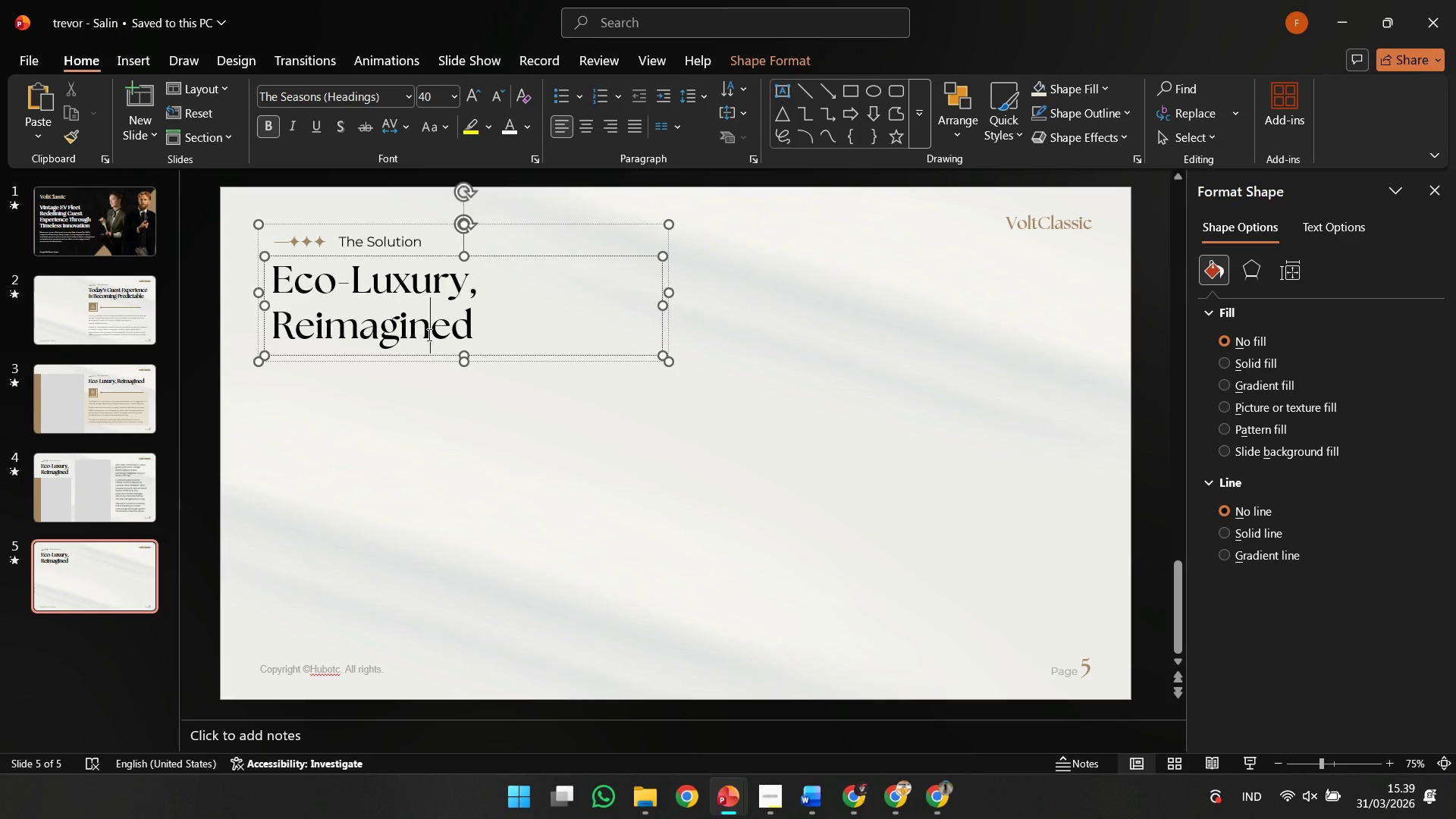 
key(Control+A)
 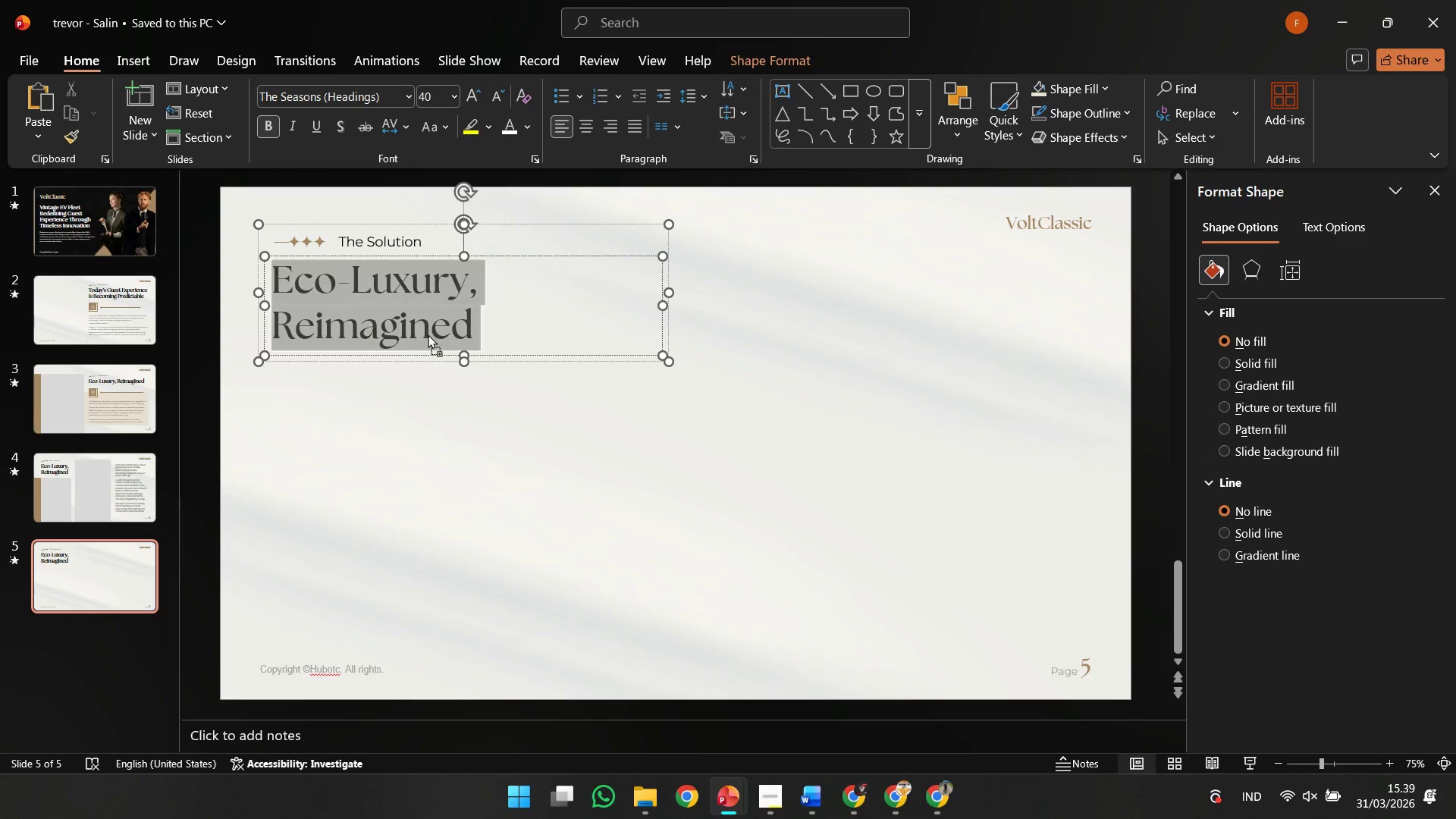 
right_click([428, 334])
 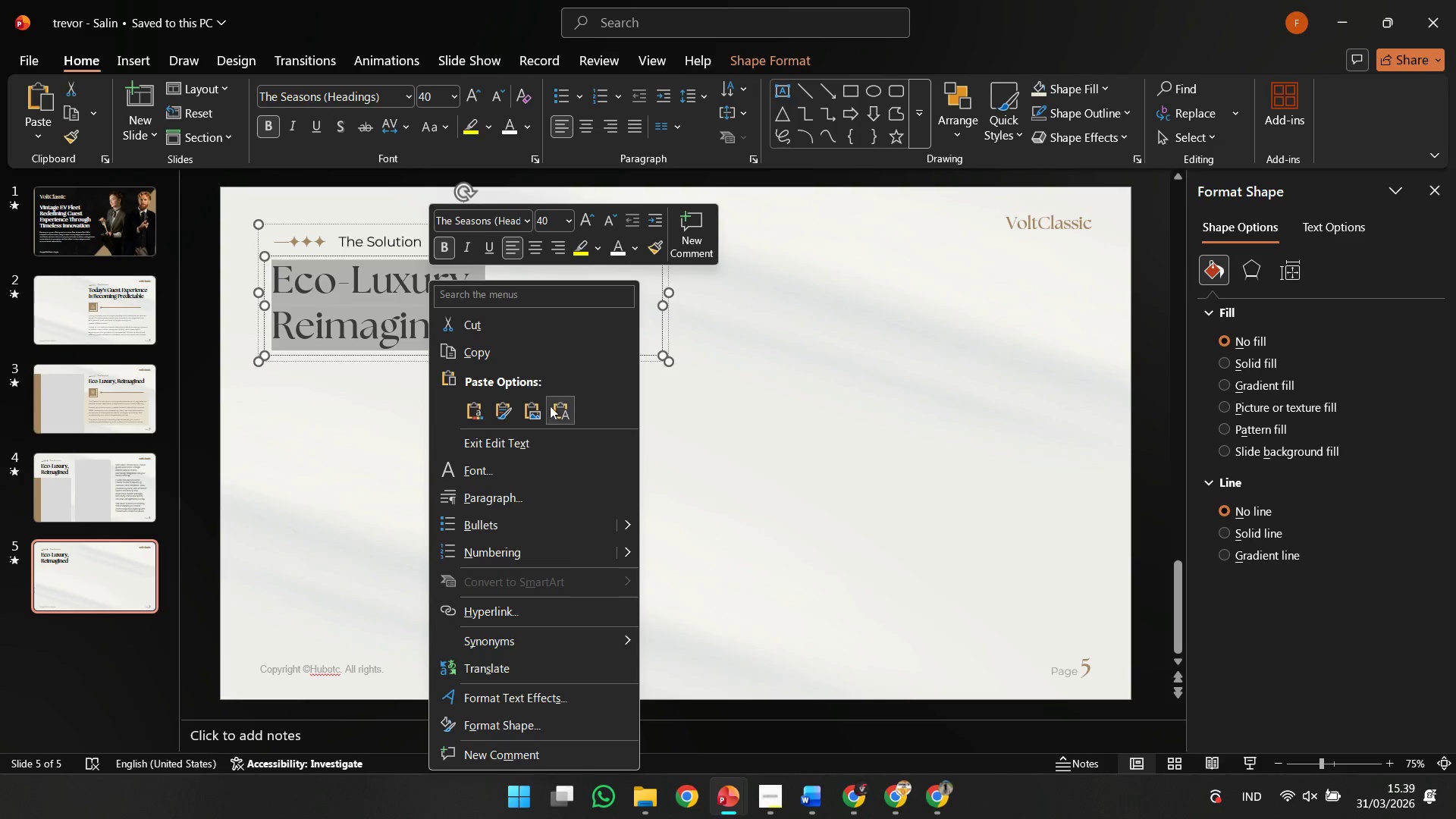 
left_click([556, 410])
 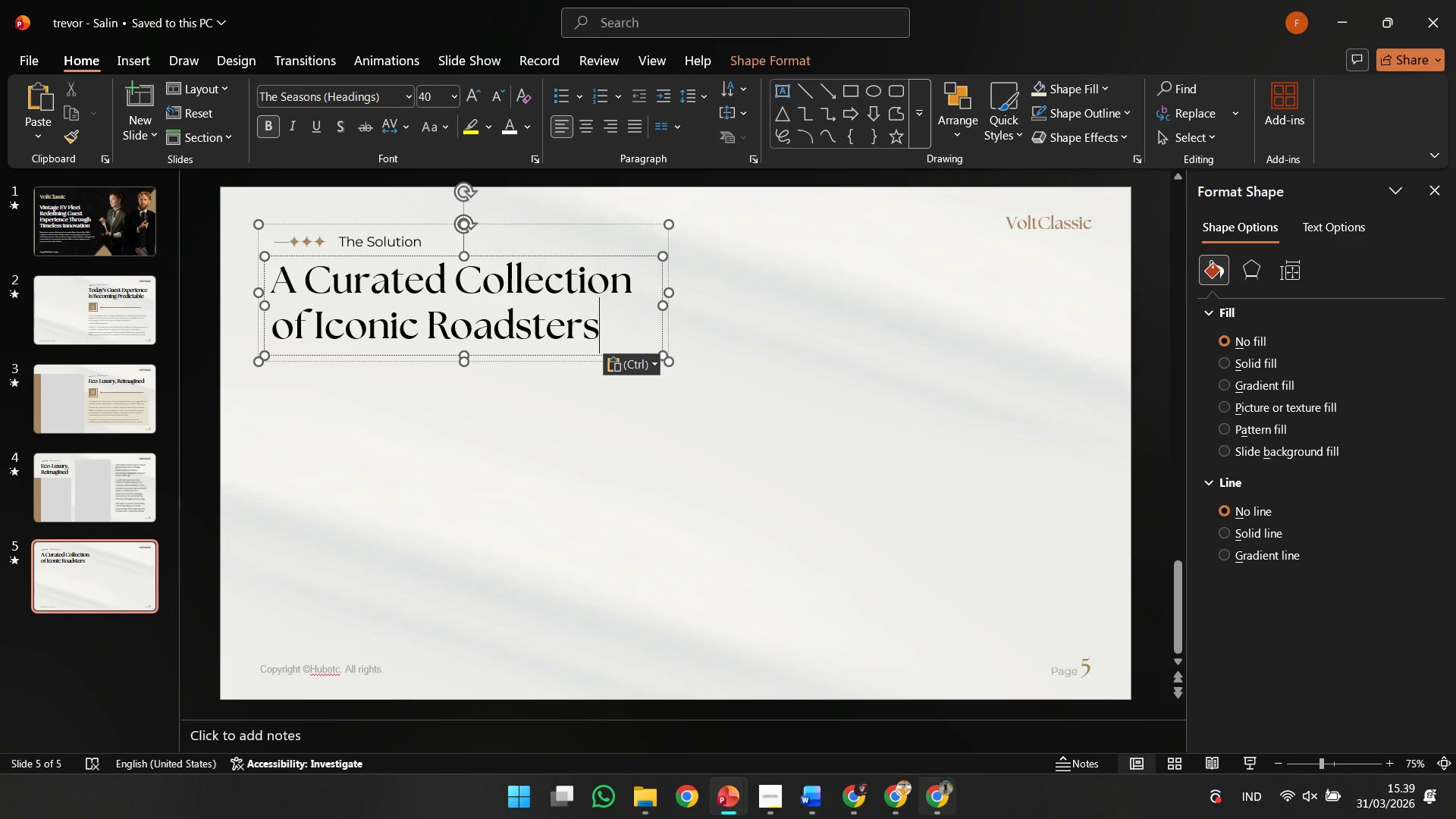 
left_click([805, 777])
 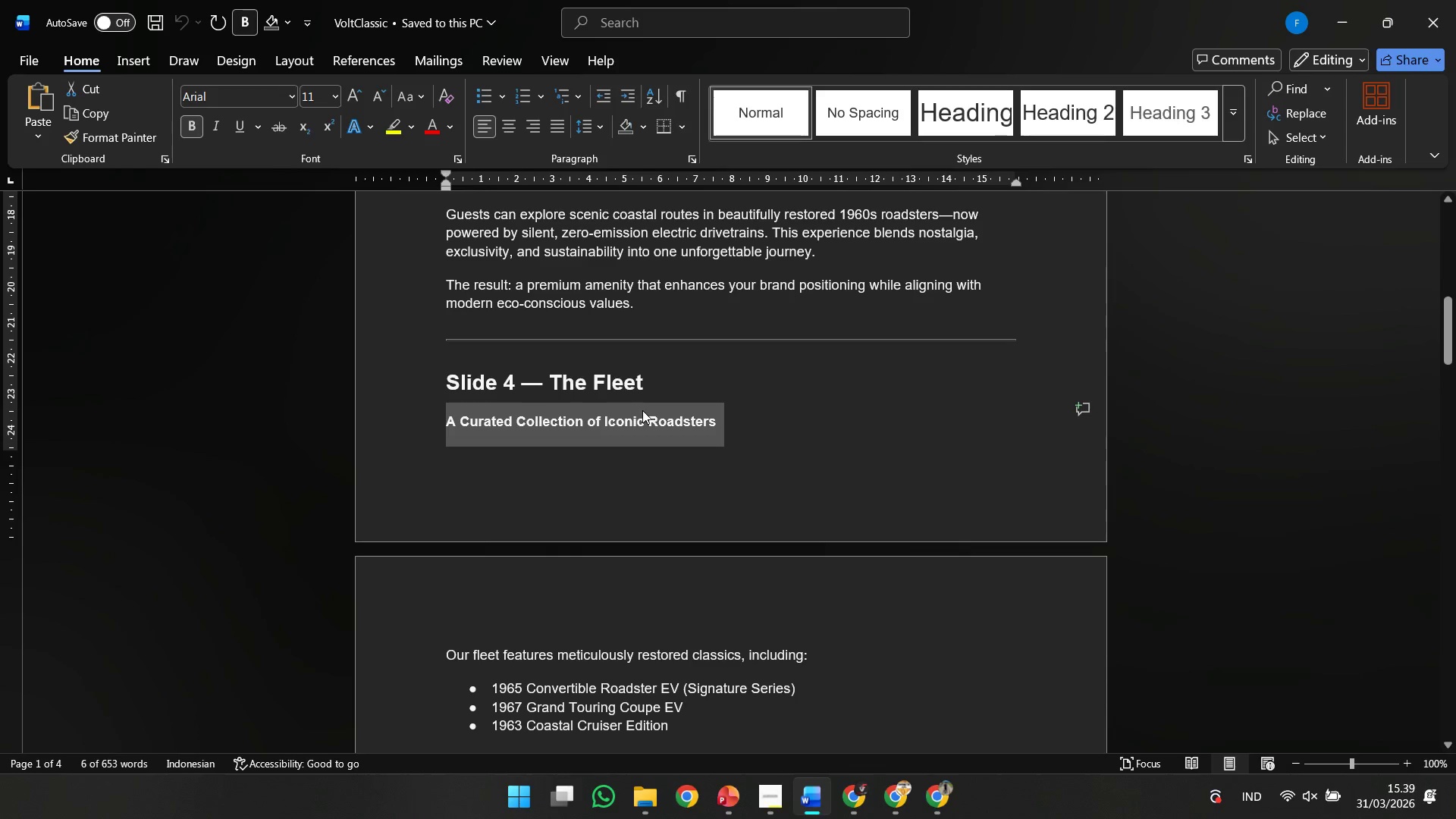 
left_click_drag(start_coordinate=[644, 390], to_coordinate=[561, 388])
 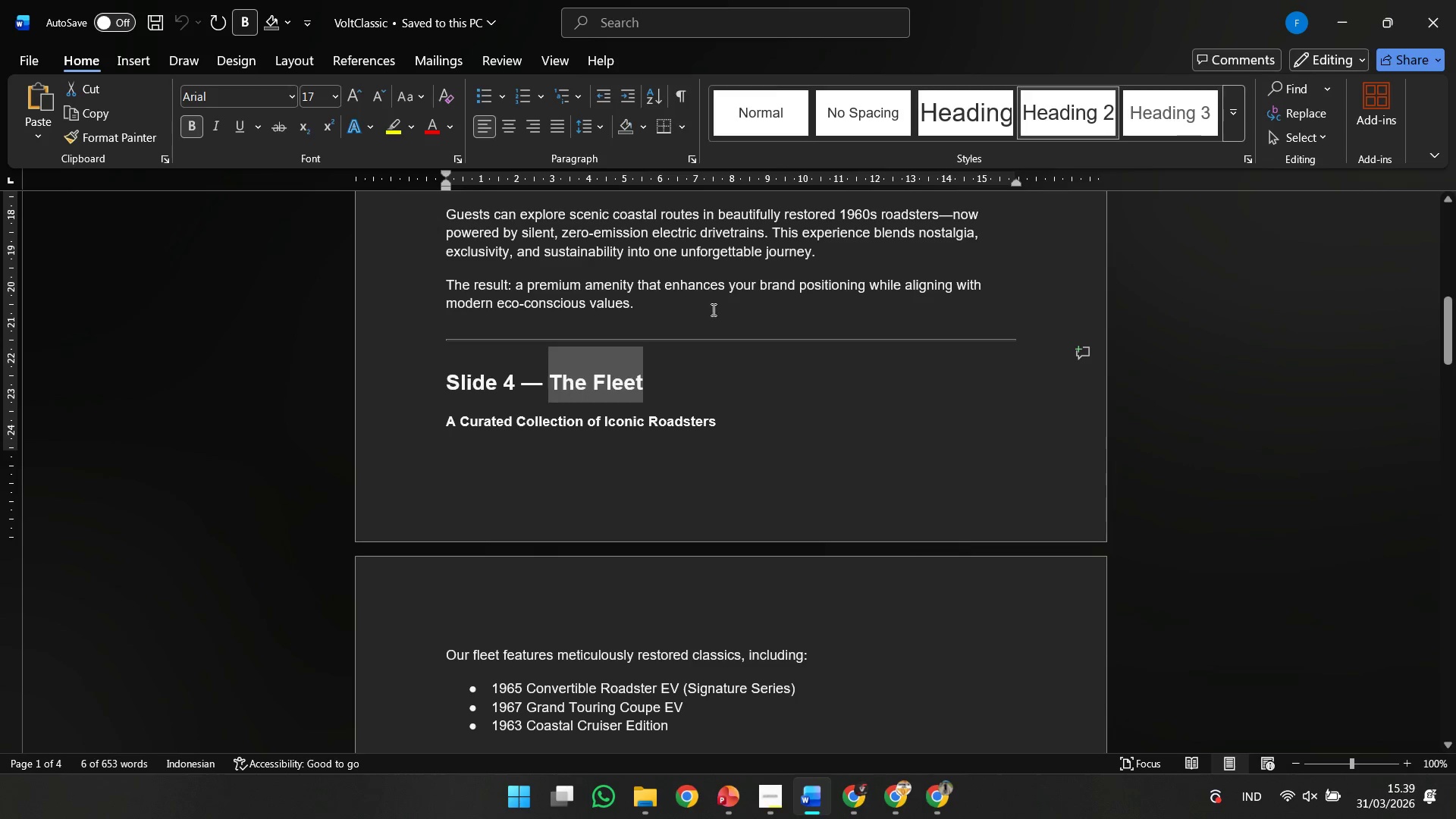 
key(Control+C)
 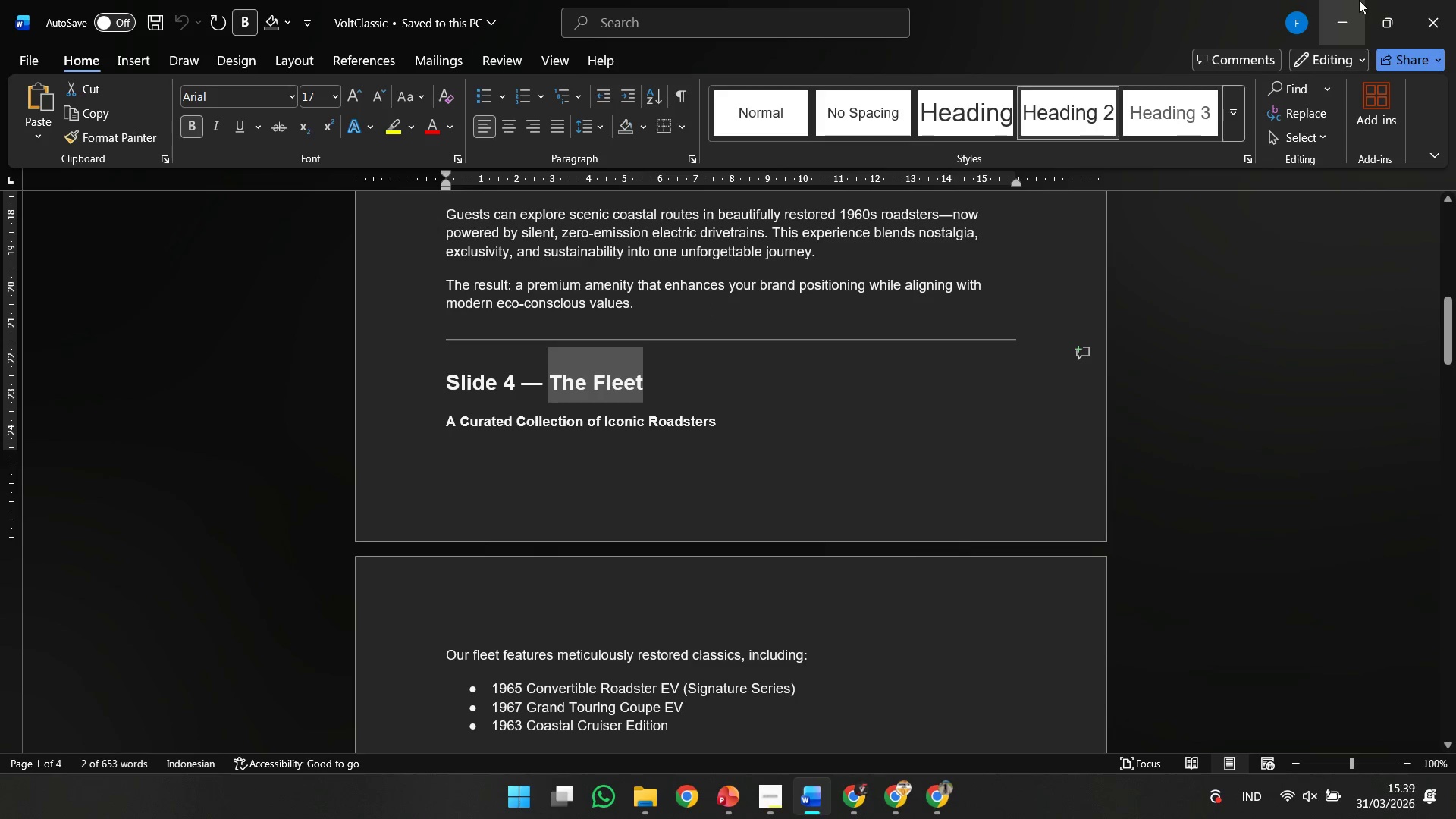 
left_click([1360, 0])
 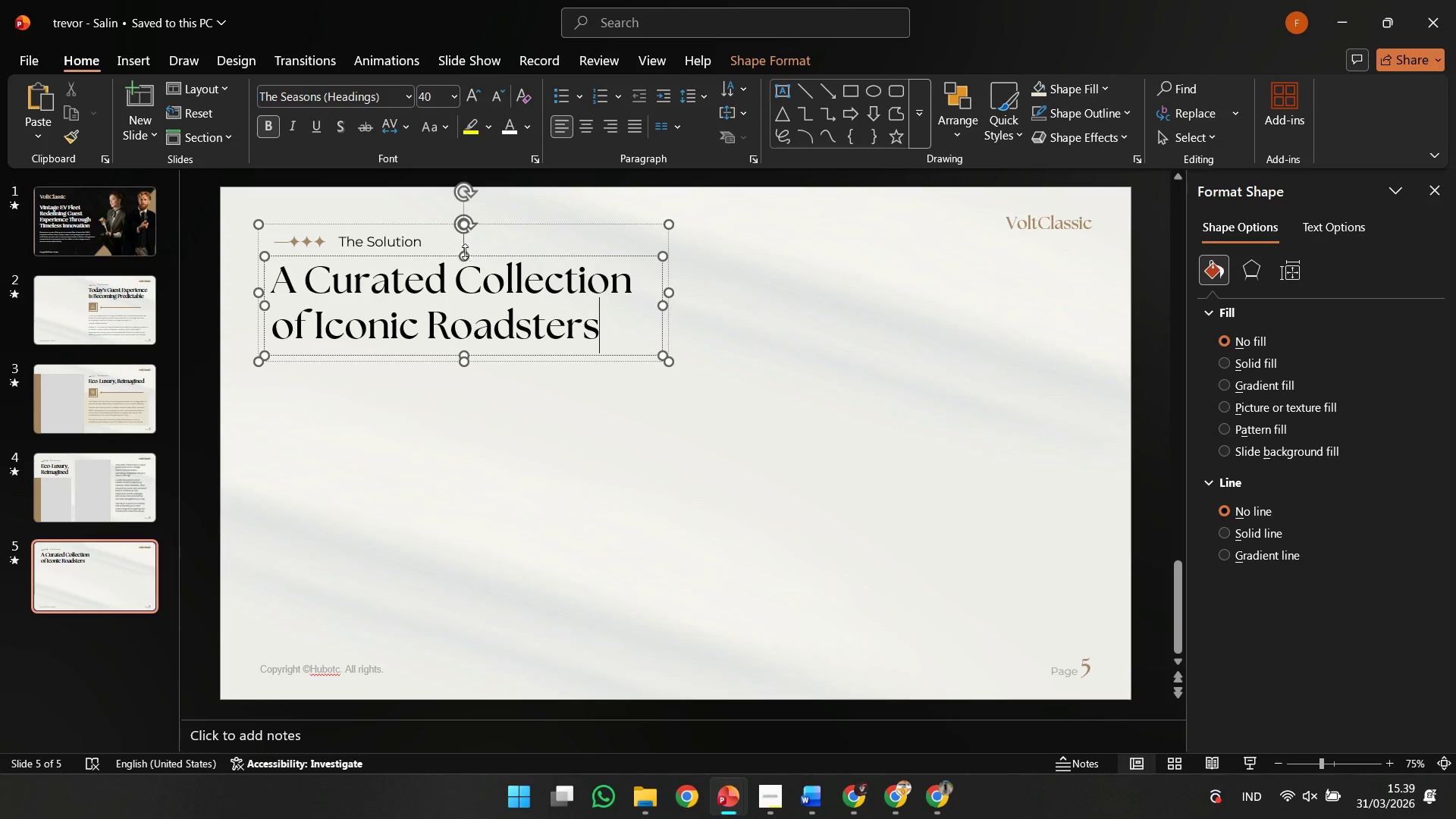 
left_click([383, 247])
 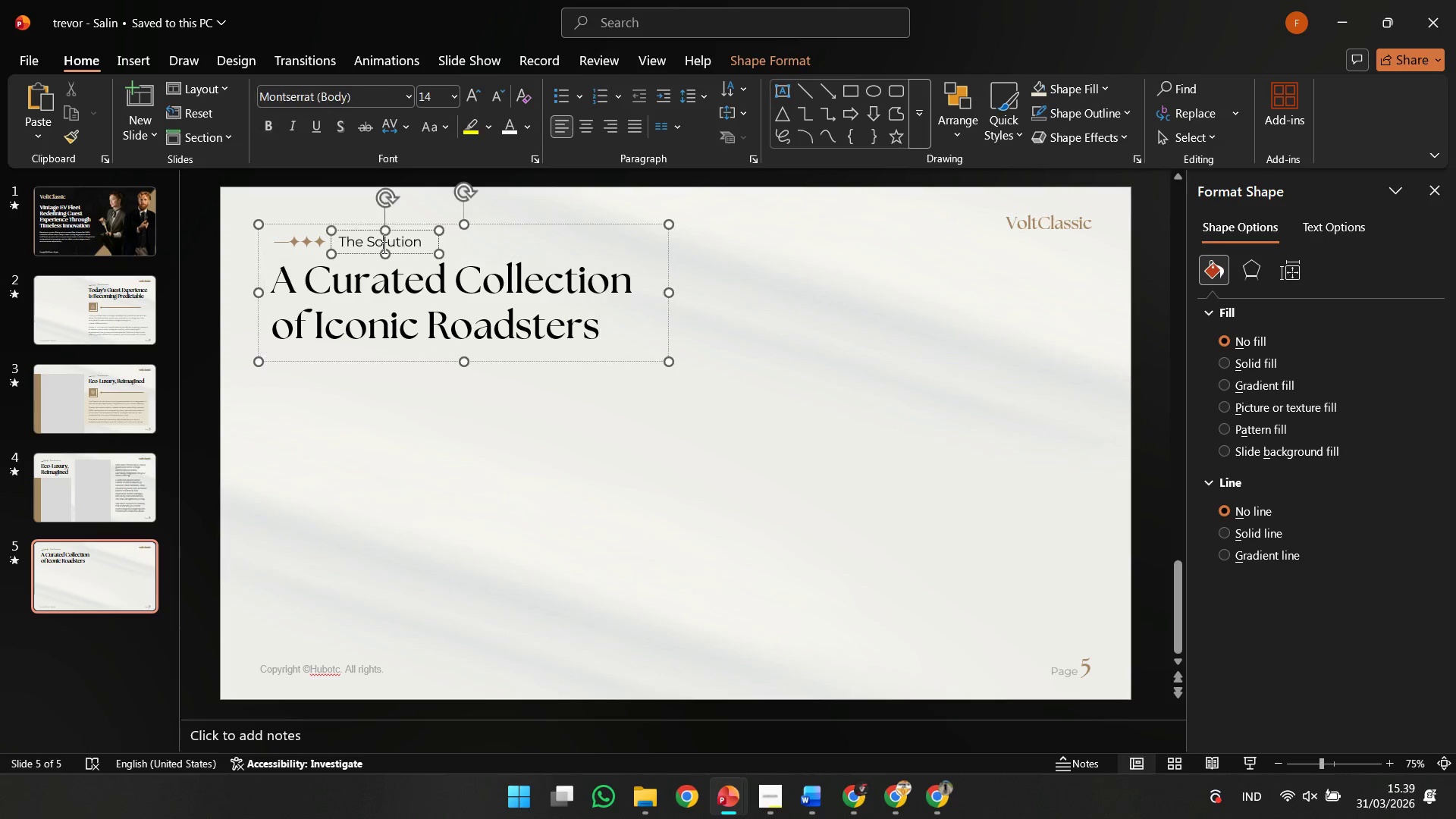 
key(Control+ControlLeft)
 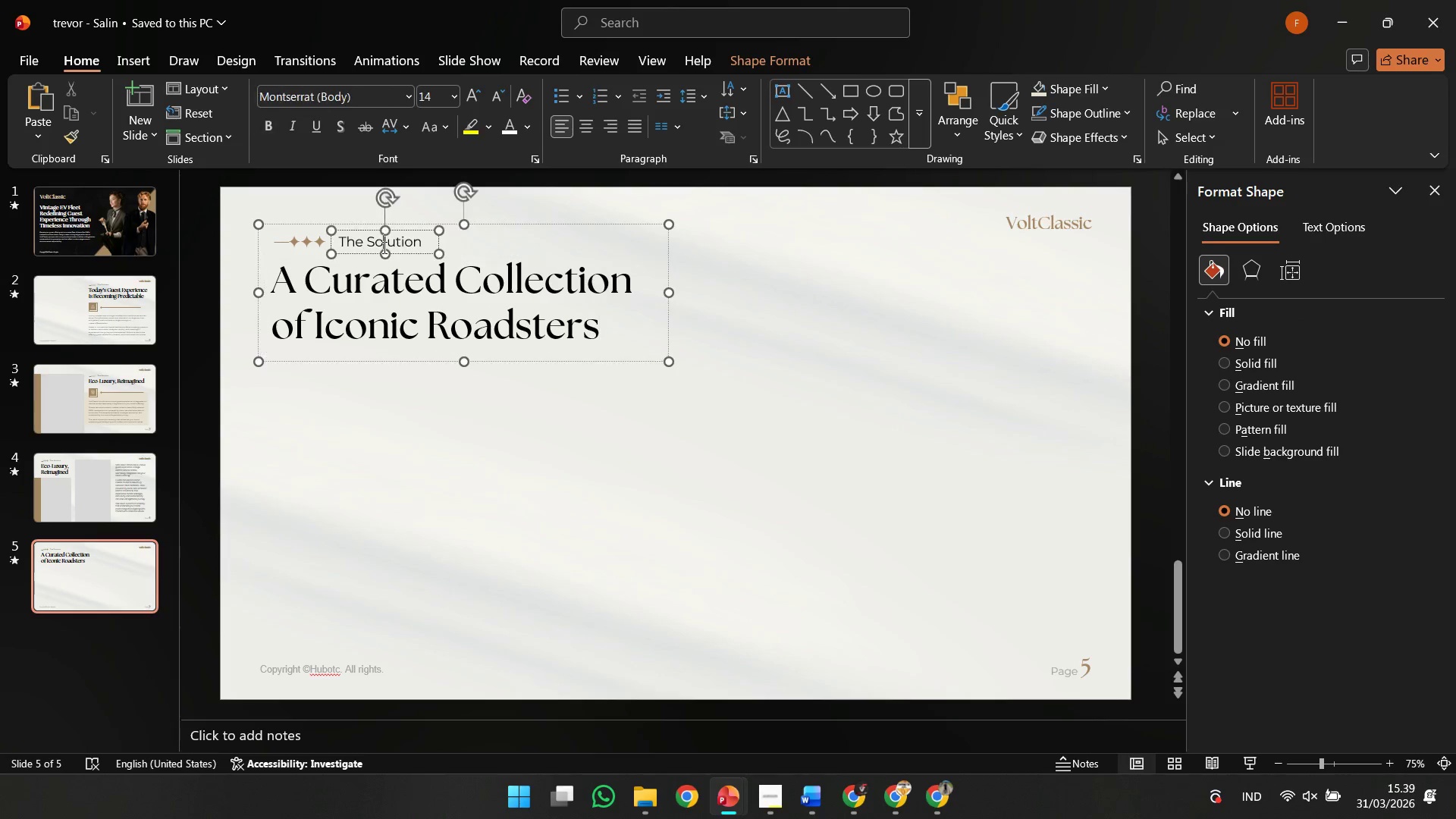 
key(Control+A)
 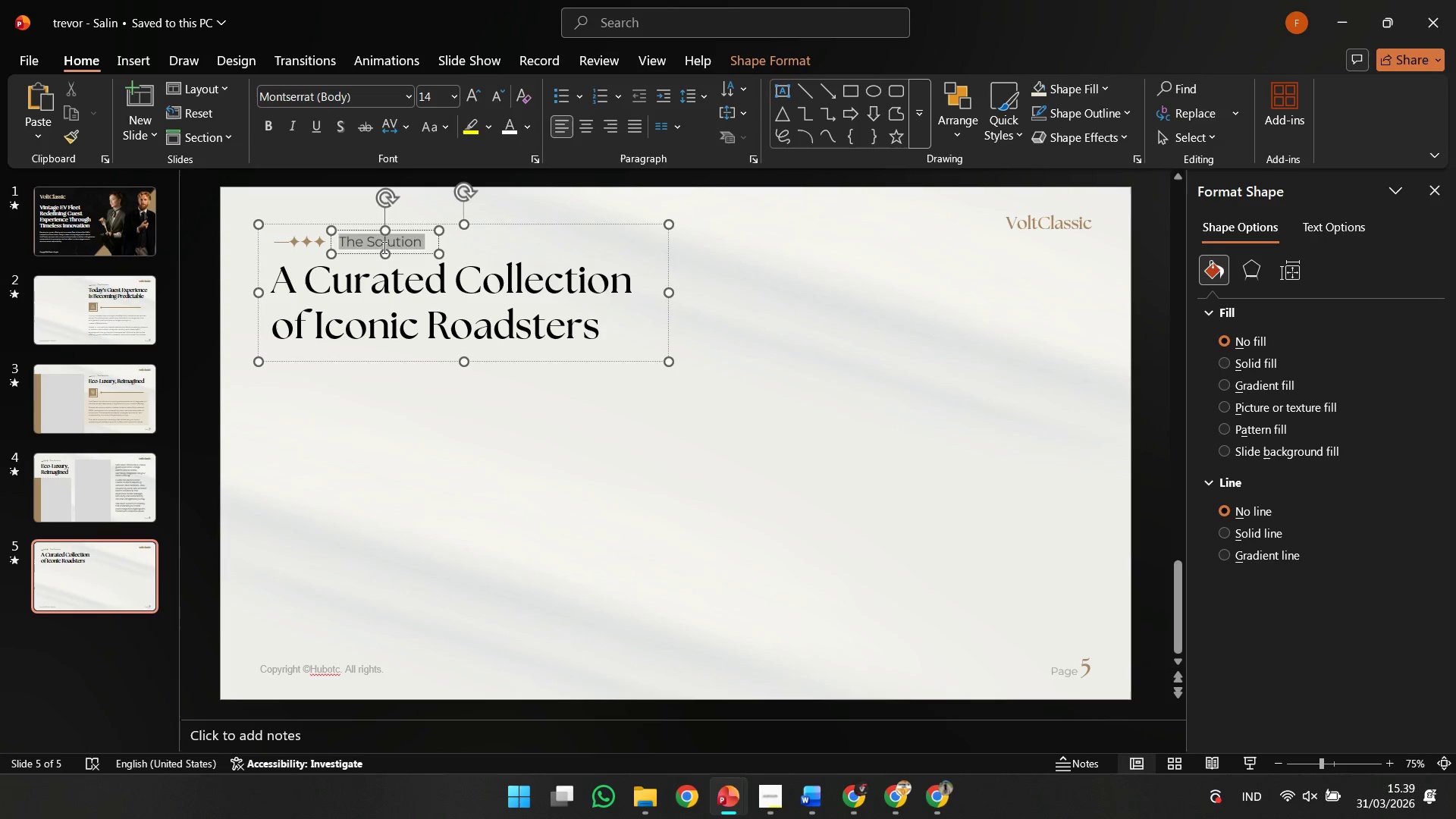 
right_click([383, 247])
 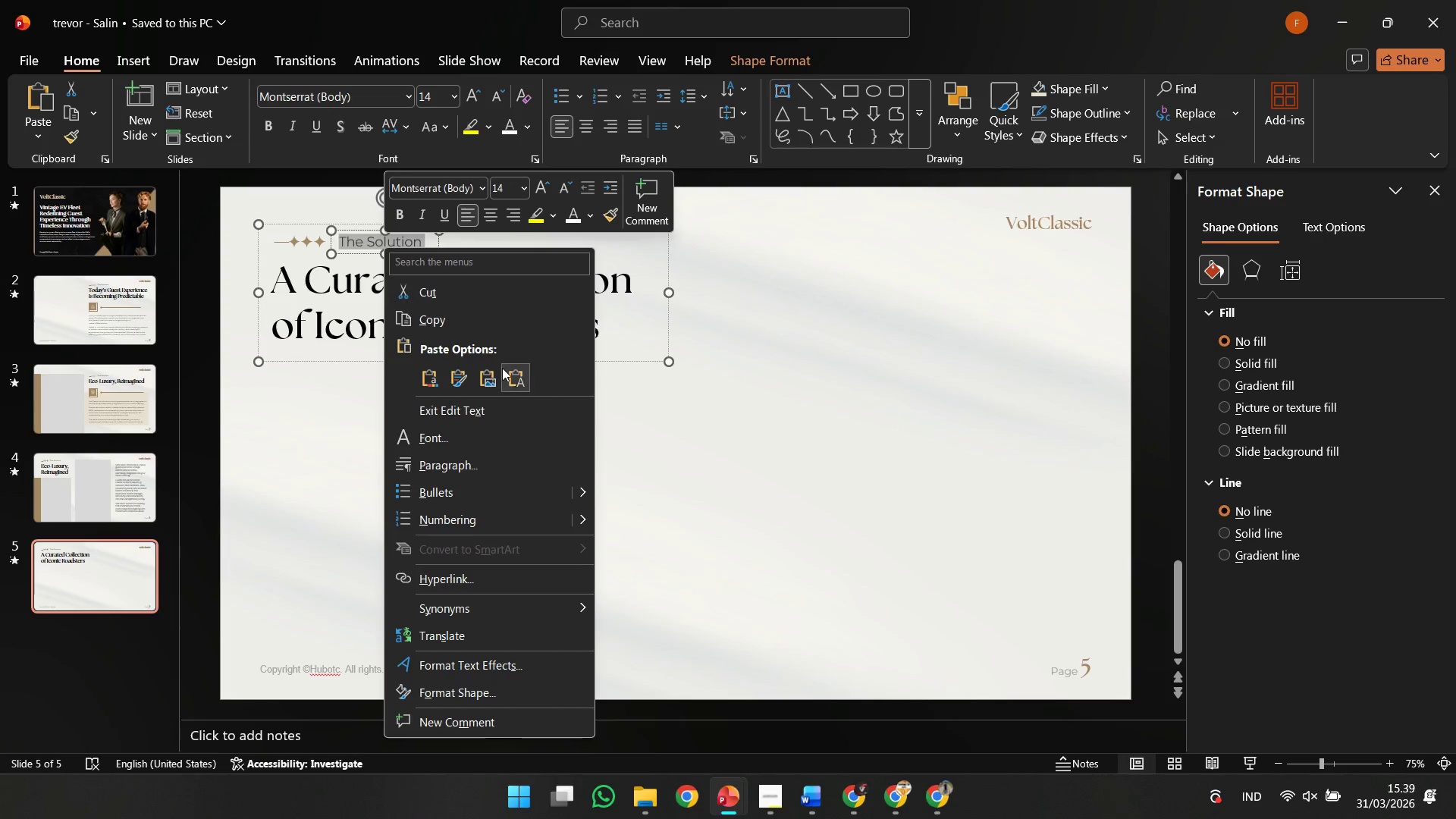 
left_click([503, 369])
 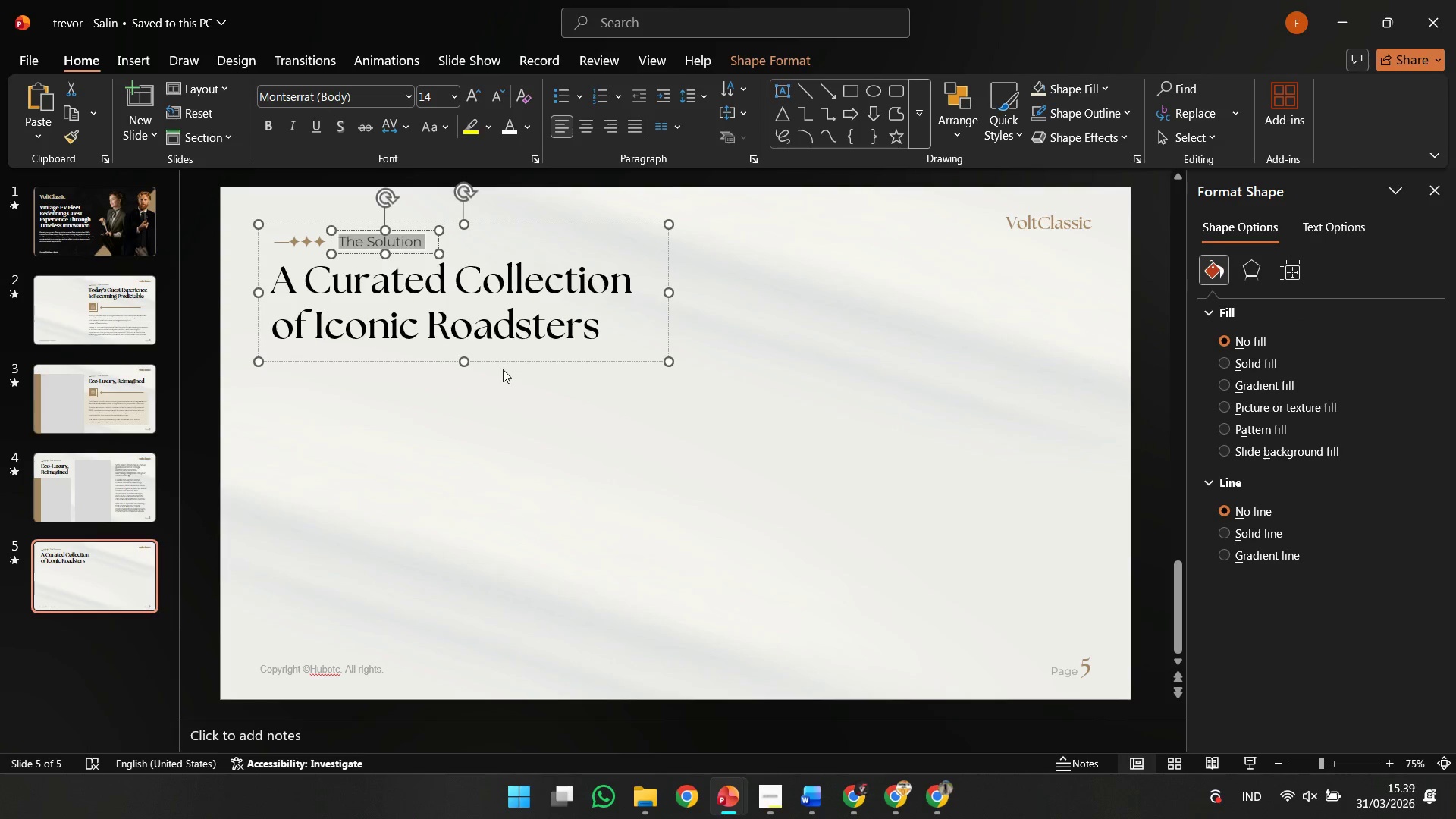 
hold_key(key=ControlLeft, duration=0.59)
scroll: coordinate [503, 369], scroll_direction: down, amount: 3.0
 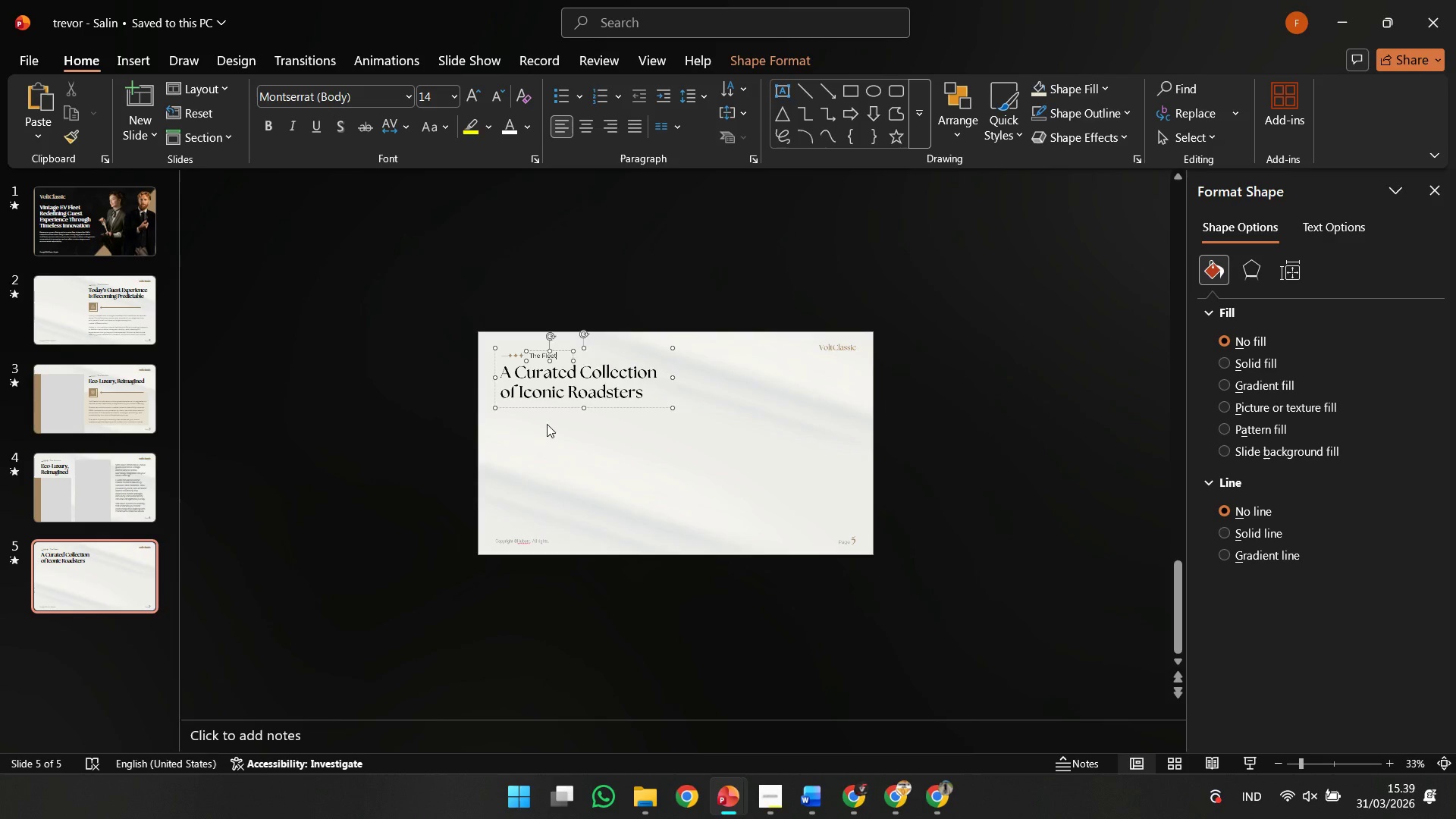 
left_click([574, 374])
 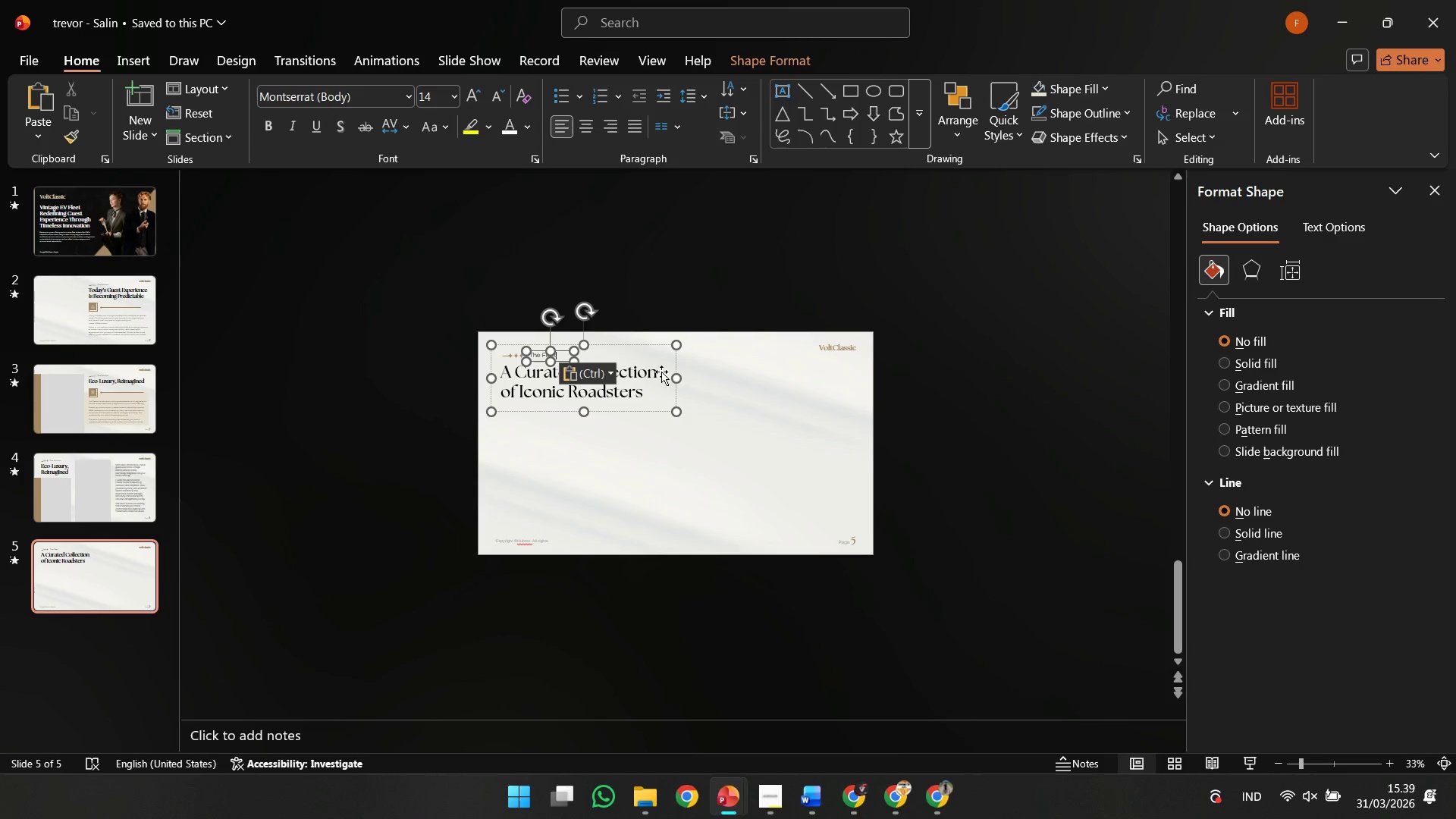 
double_click([660, 372])
 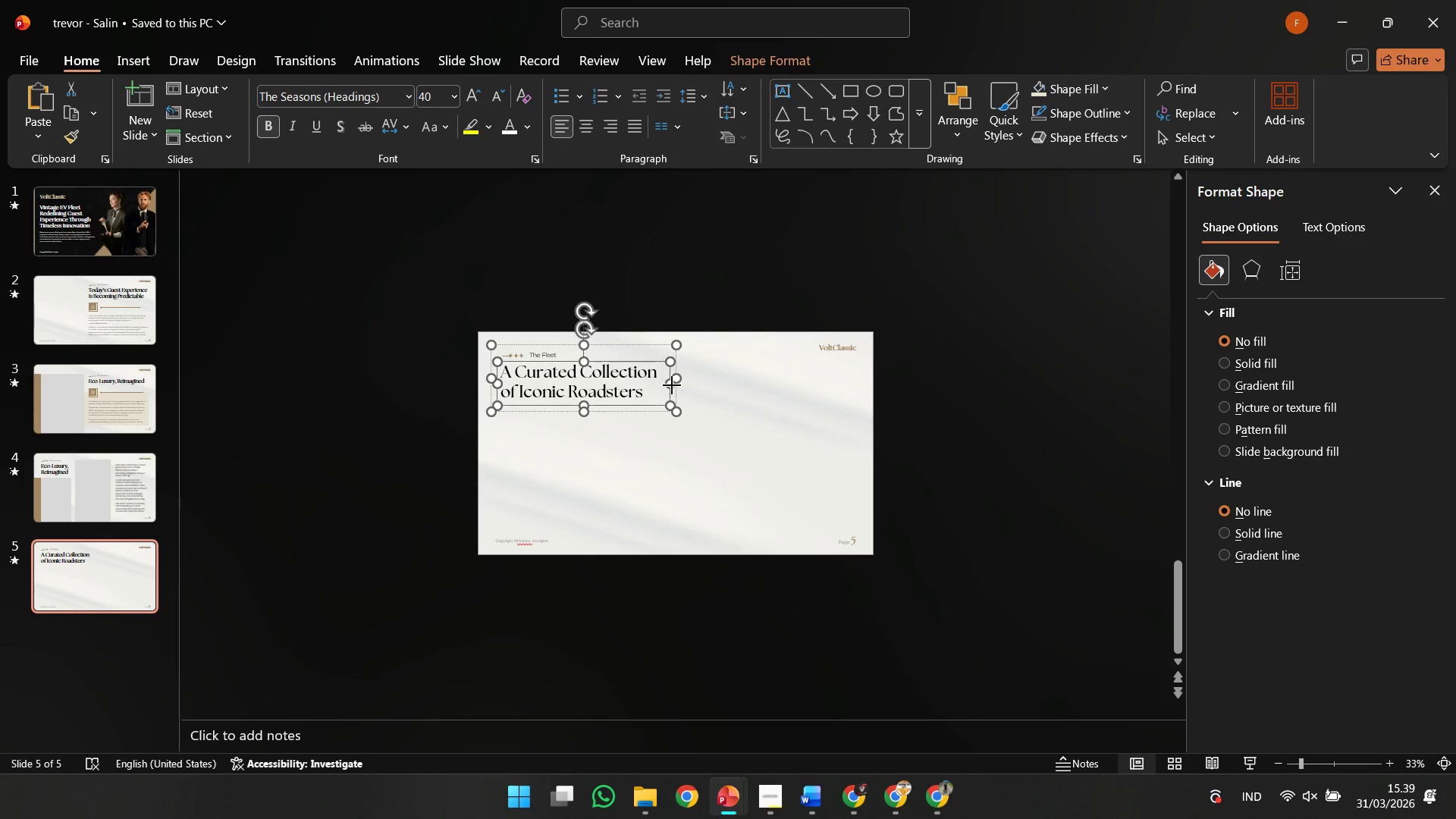 
left_click_drag(start_coordinate=[671, 384], to_coordinate=[828, 392])
 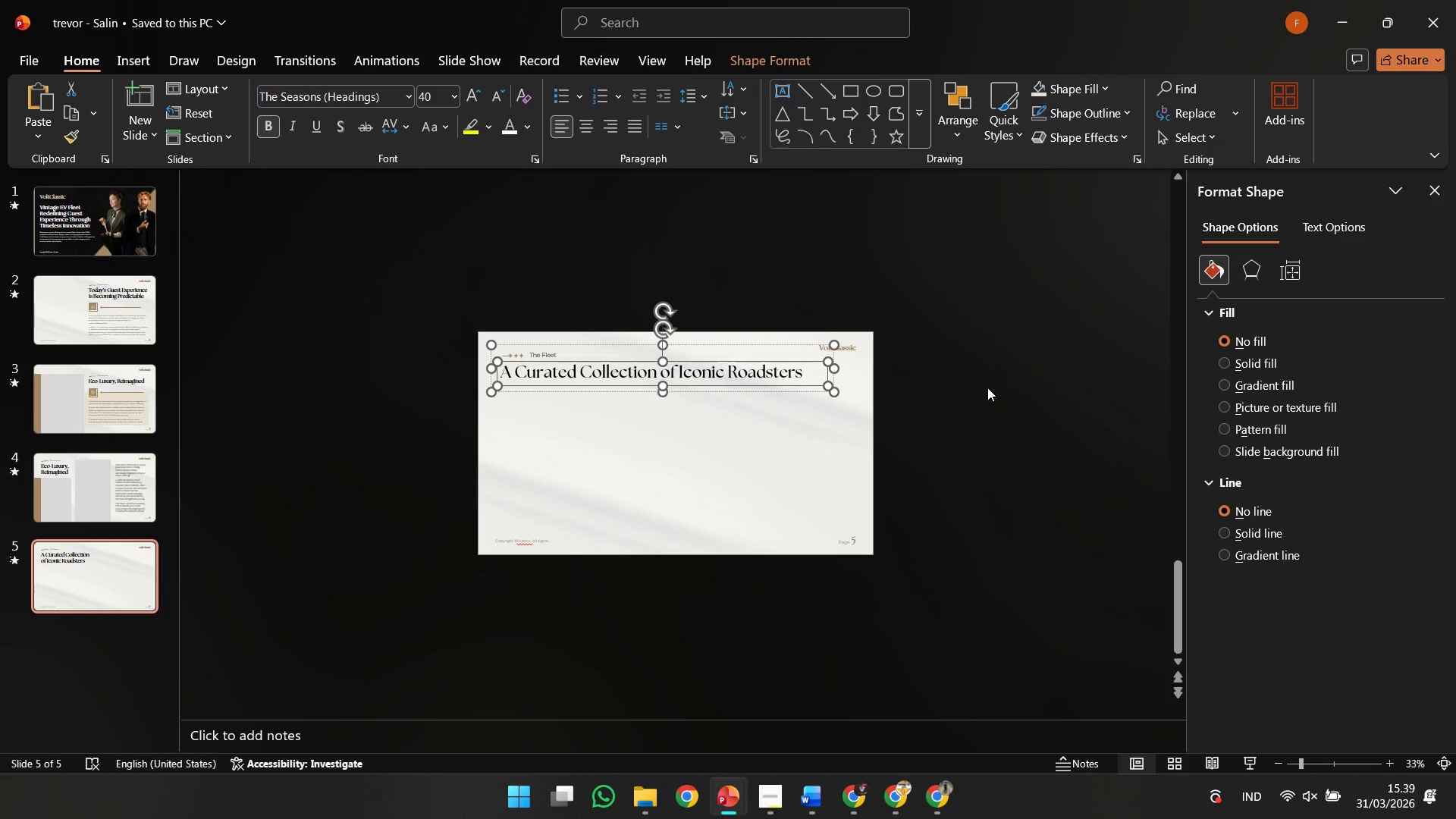 
left_click([987, 388])
 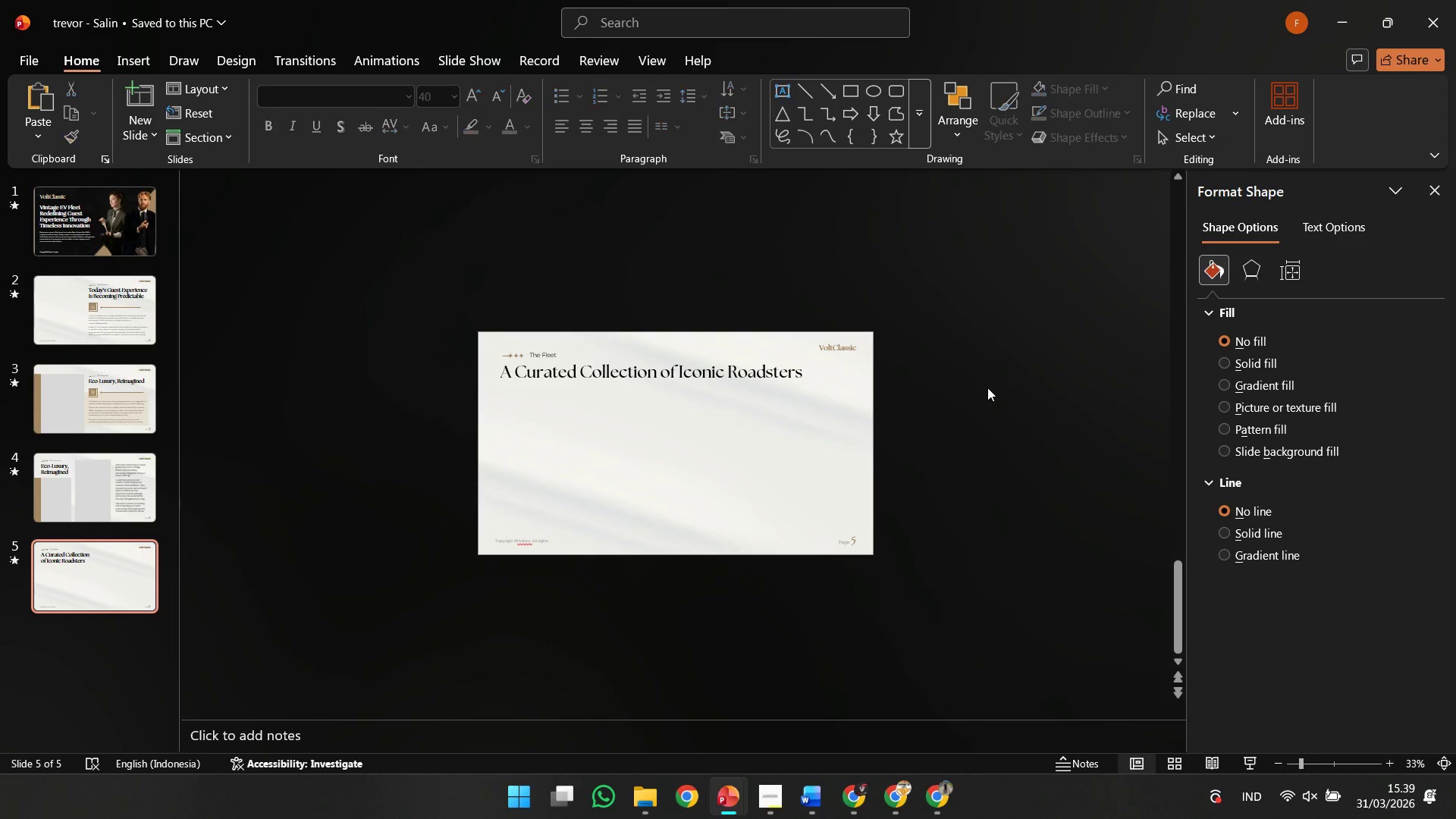 
key(Control+ControlLeft)
 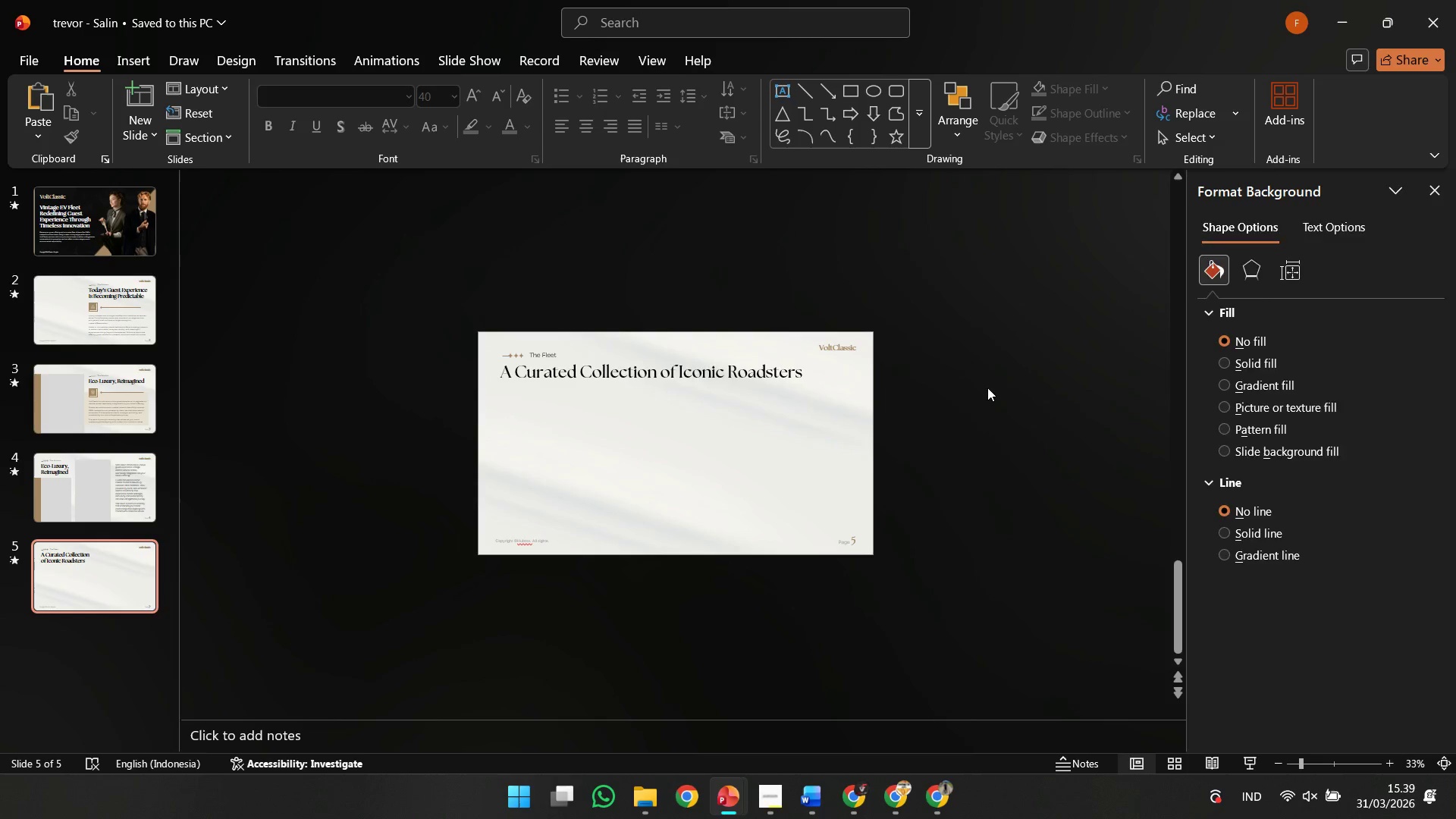 
key(Control+Z)
 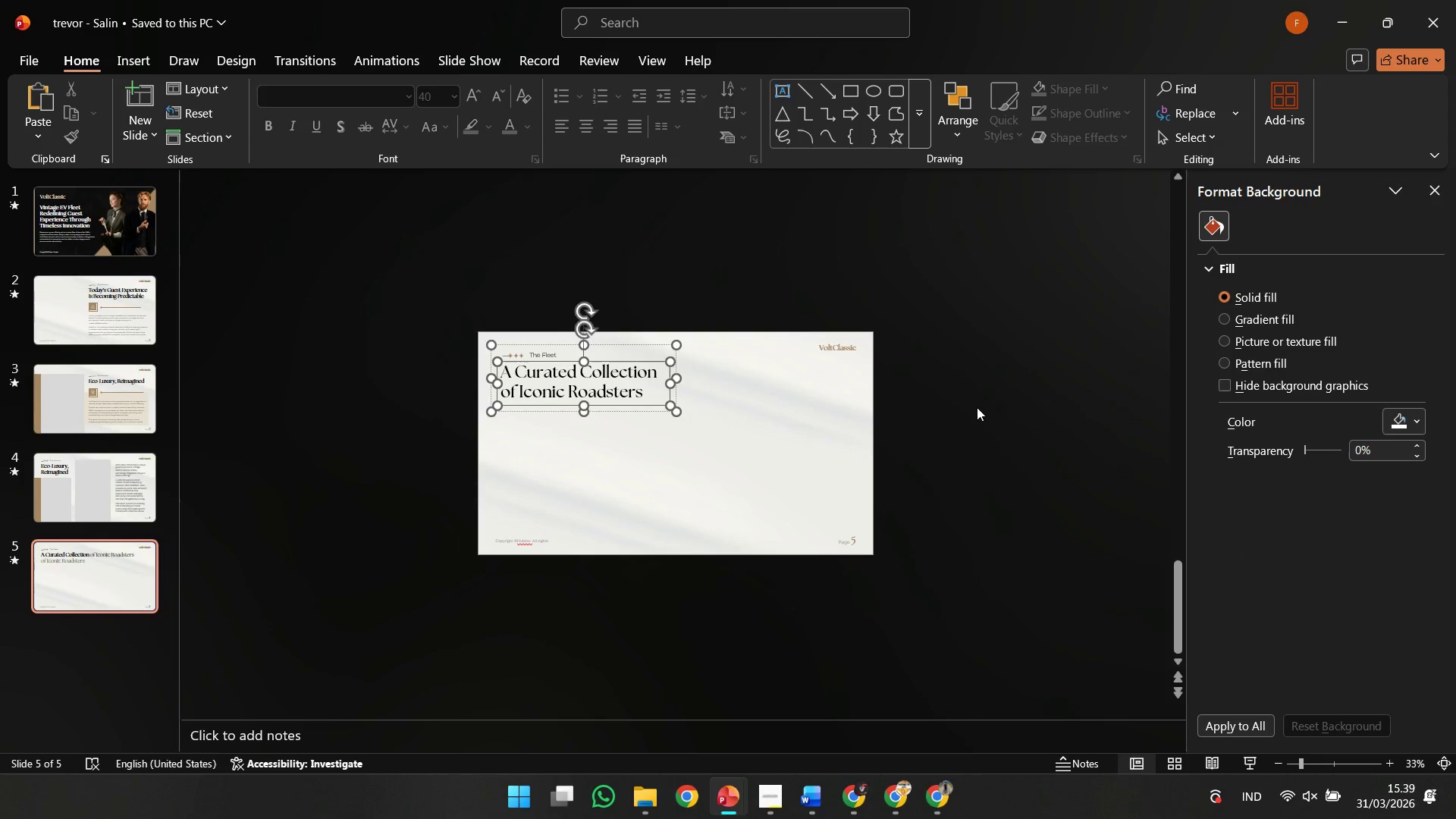 
left_click([977, 407])
 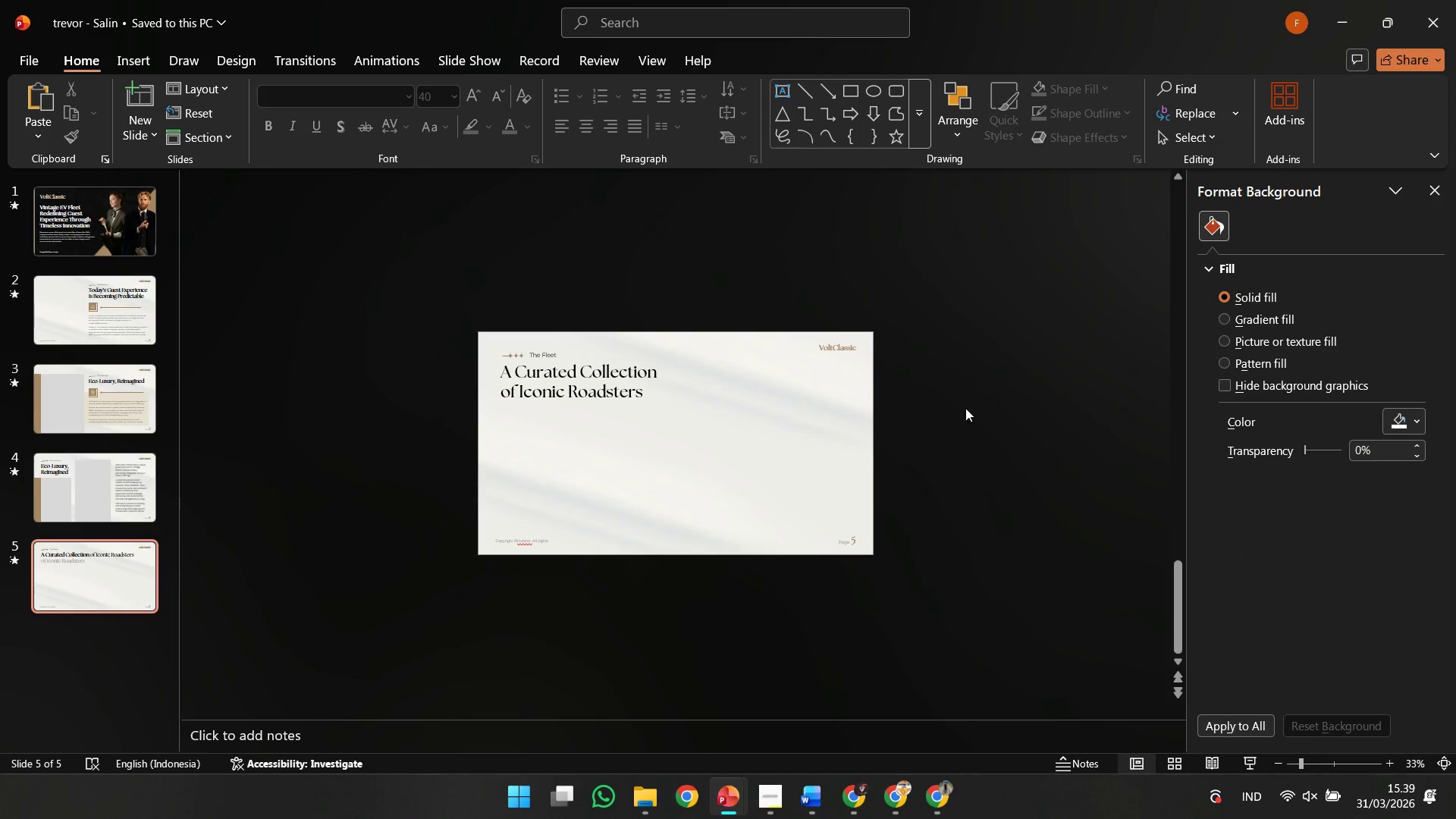 
key(Control+ControlLeft)
 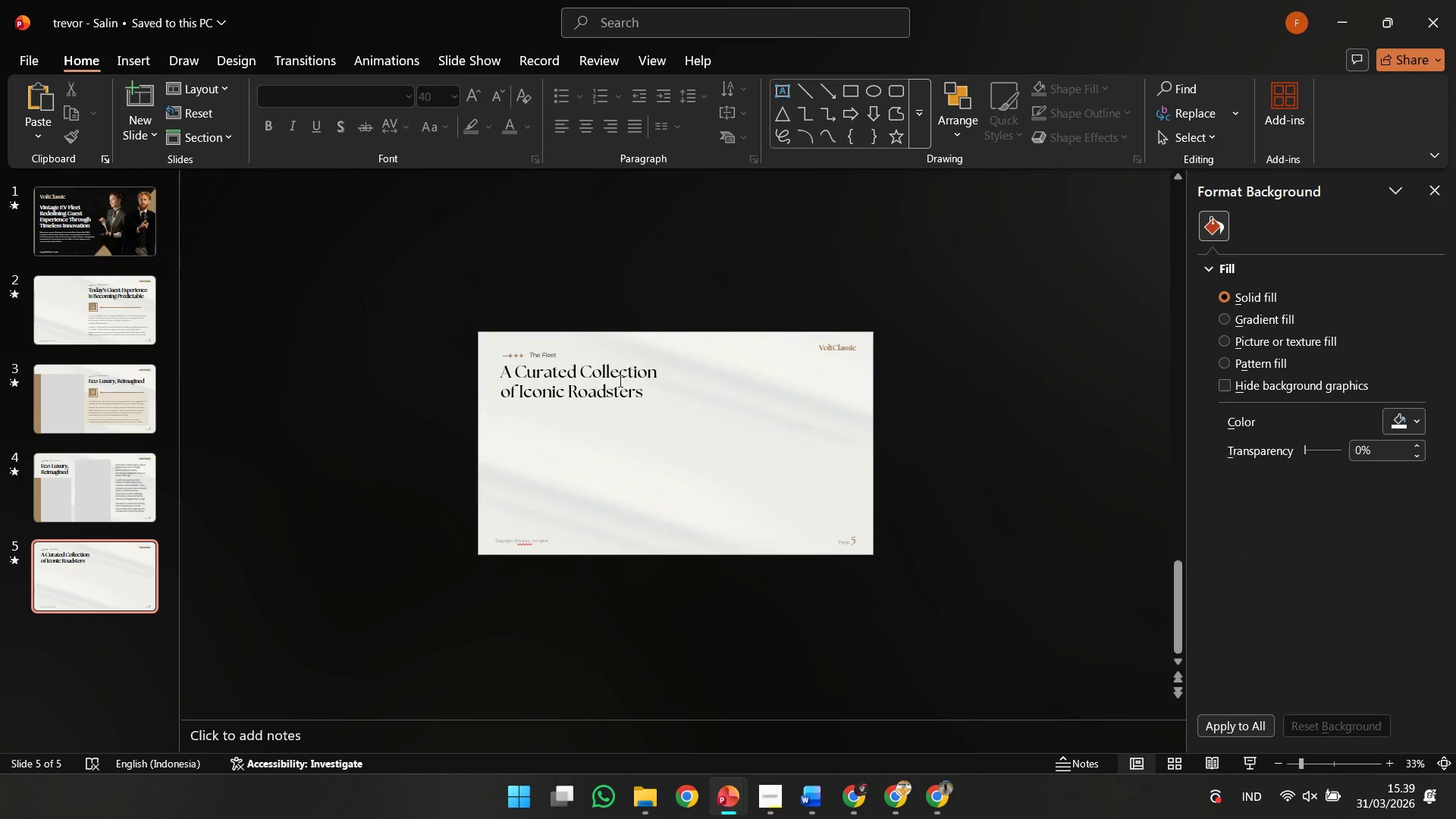 
left_click([619, 381])
 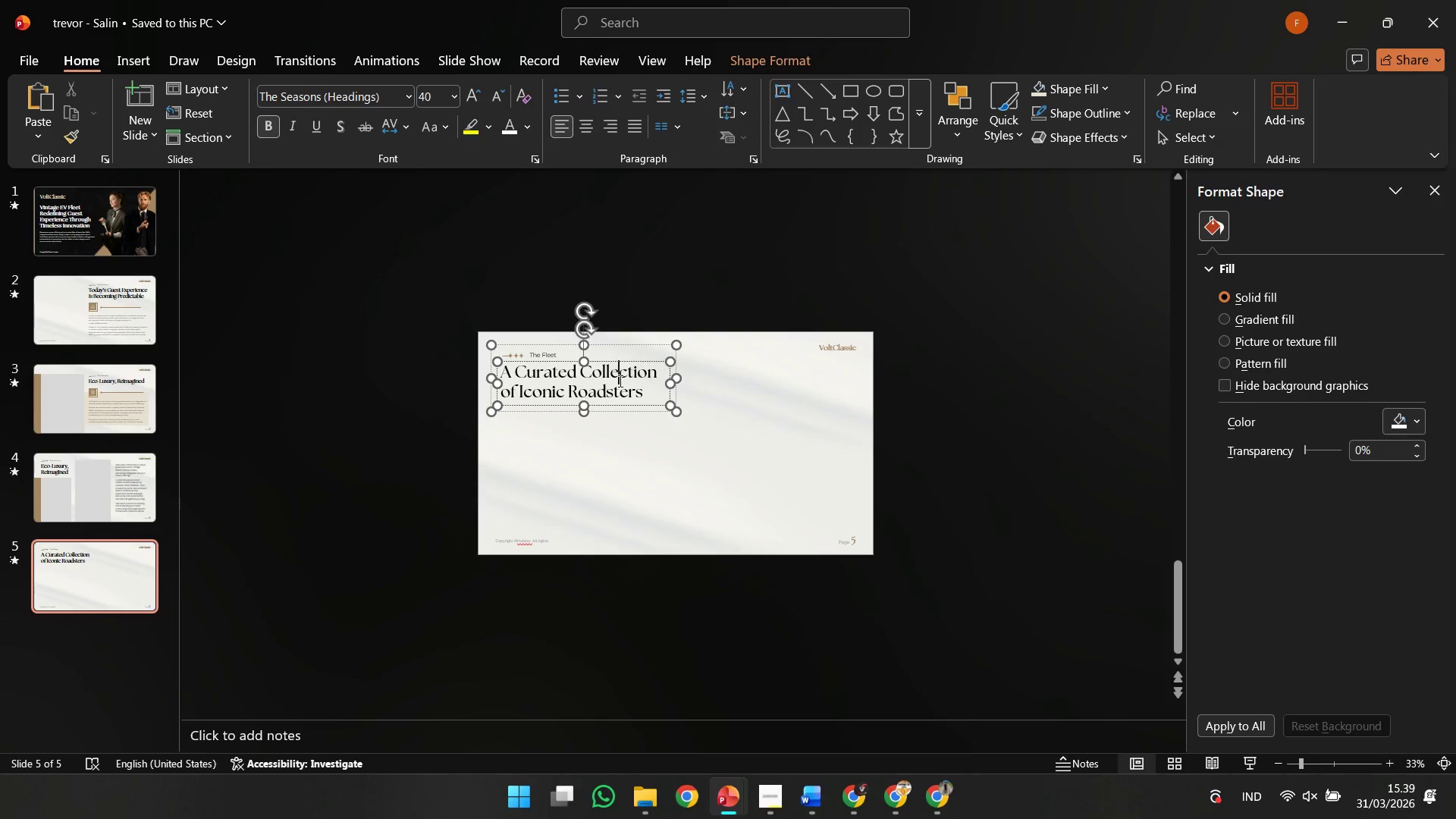 
hold_key(key=ControlLeft, duration=0.41)
scroll: coordinate [619, 381], scroll_direction: up, amount: 3.0
 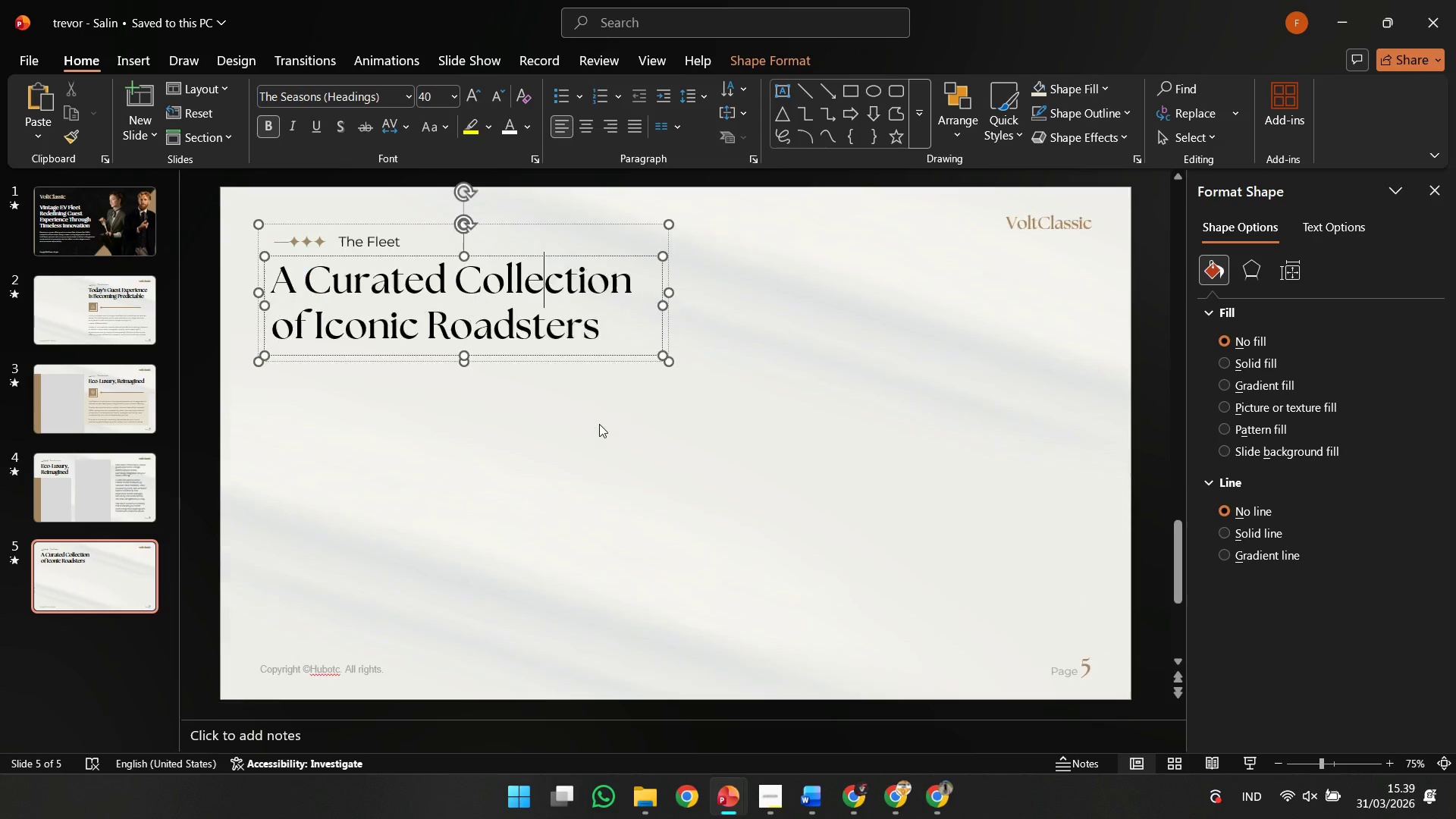 
left_click([599, 424])
 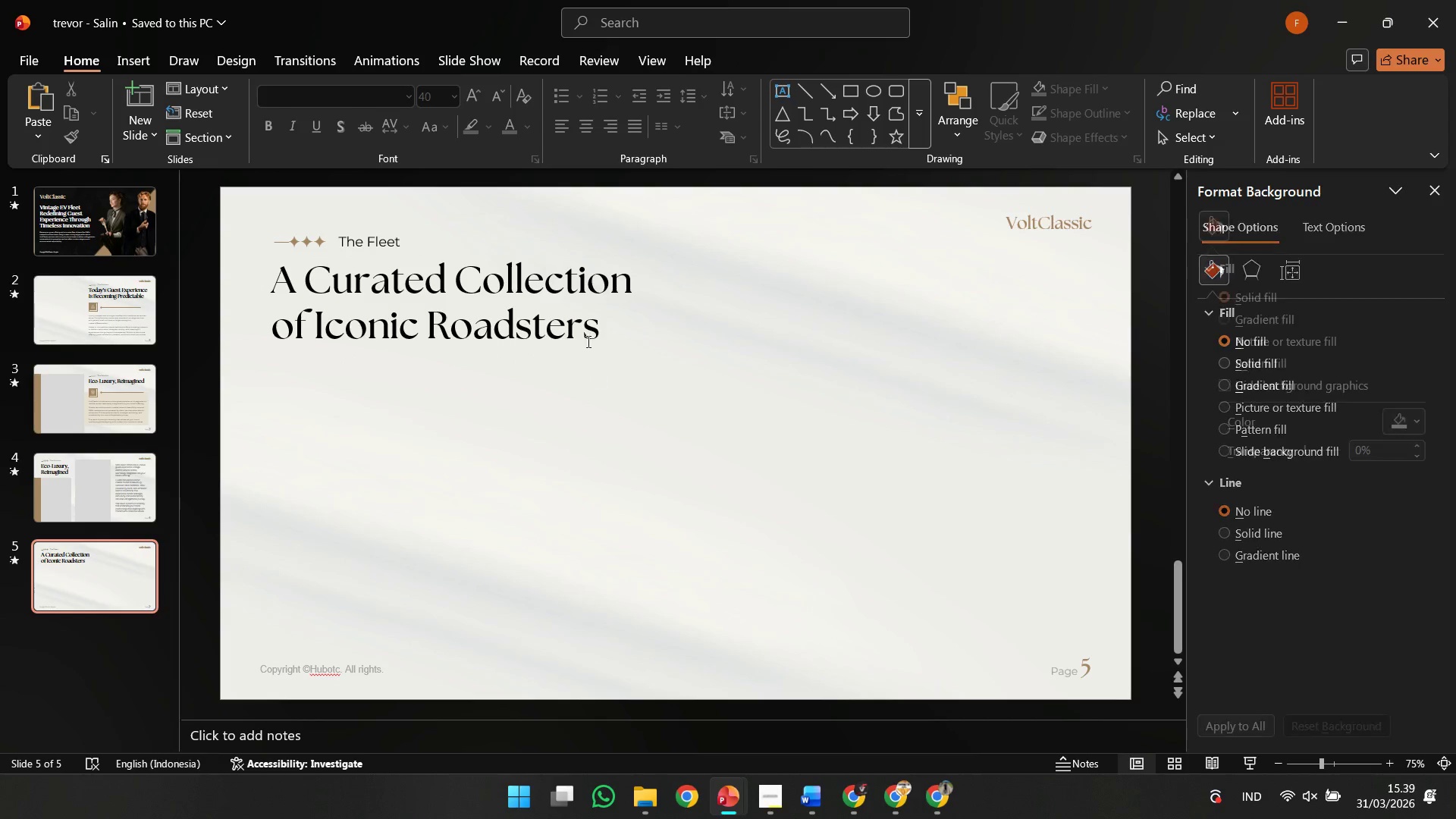 
left_click([584, 334])
 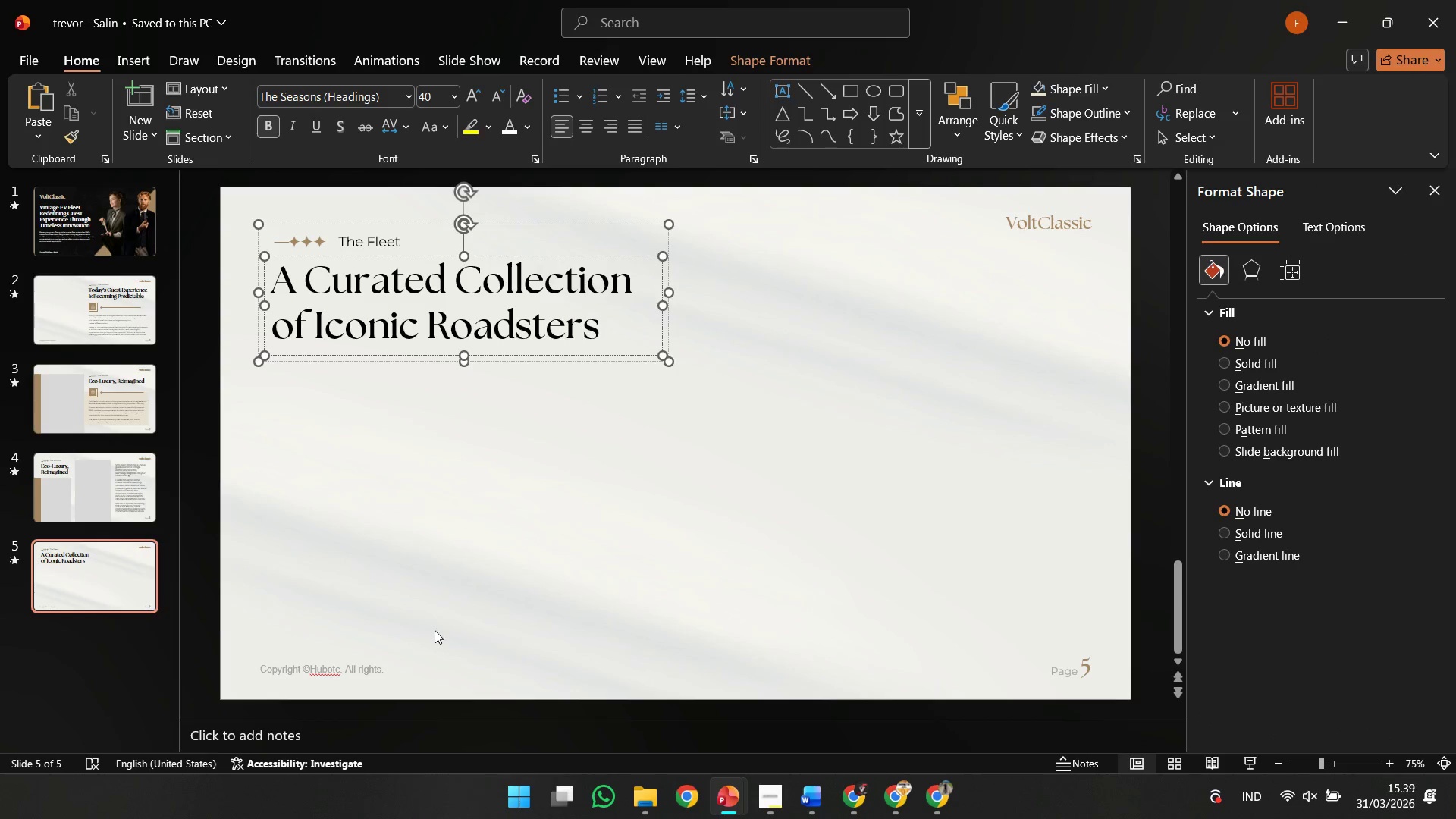 
left_click([115, 471])
 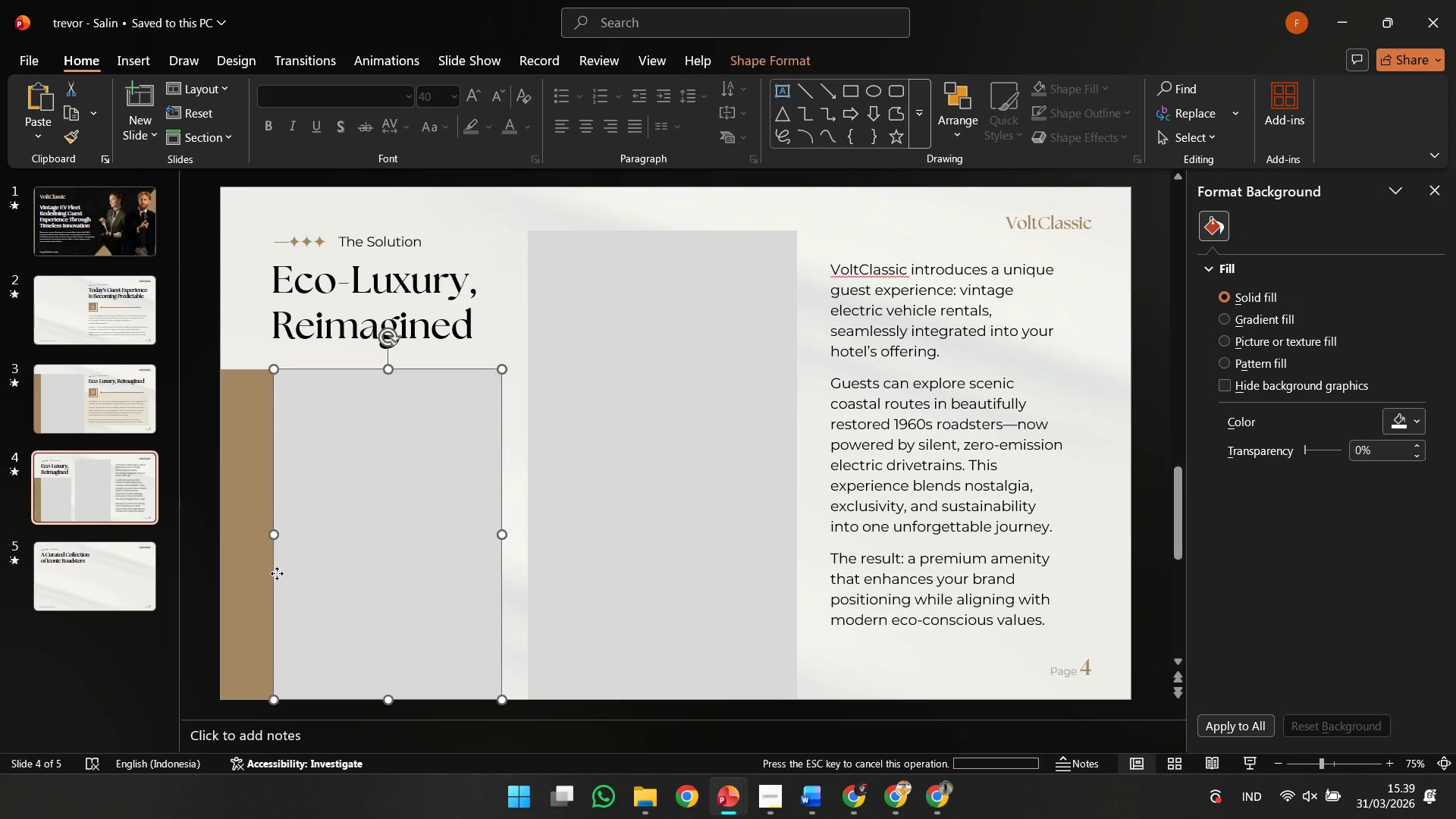 
double_click([228, 582])
 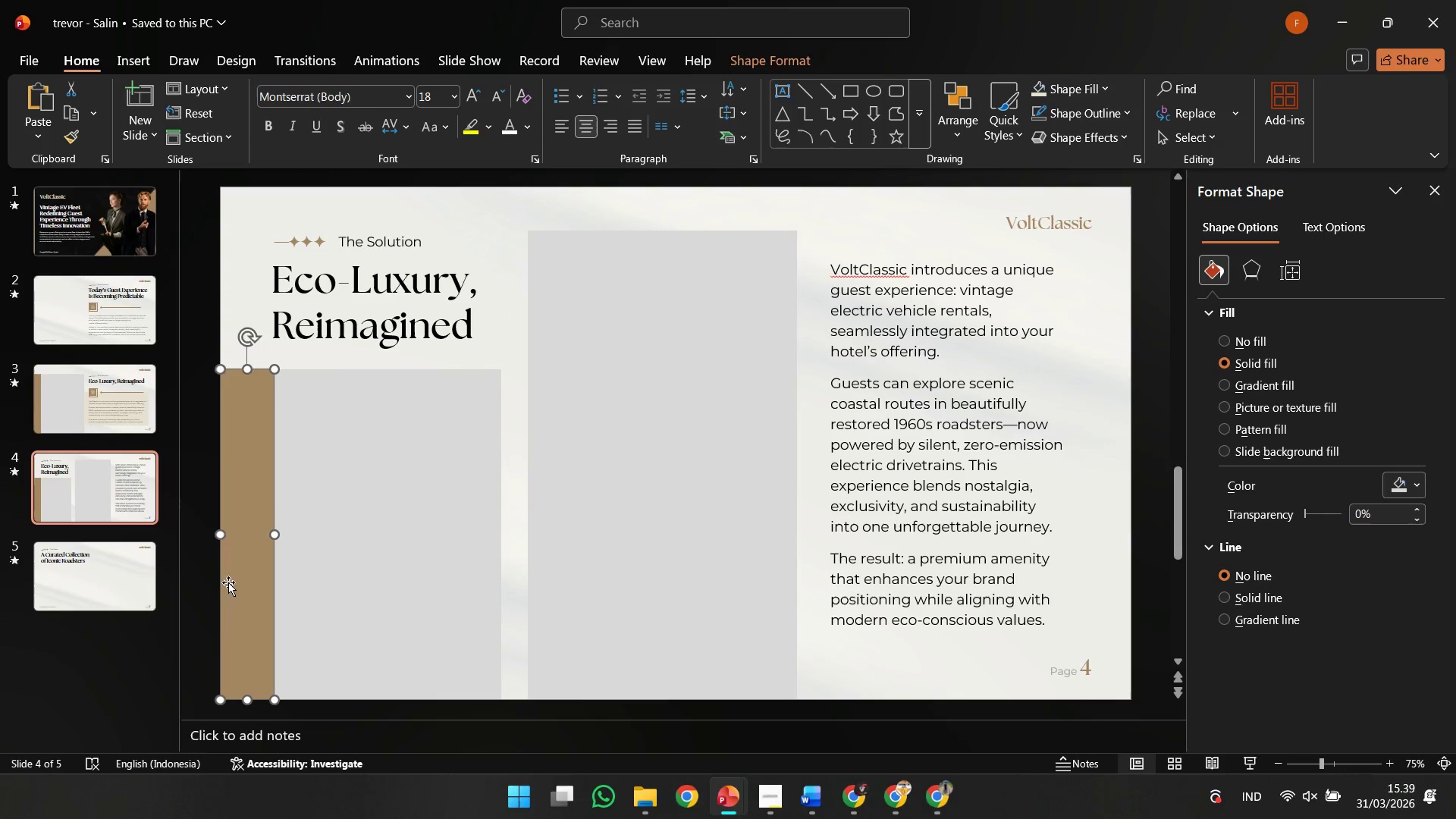 
key(Control+ControlLeft)
 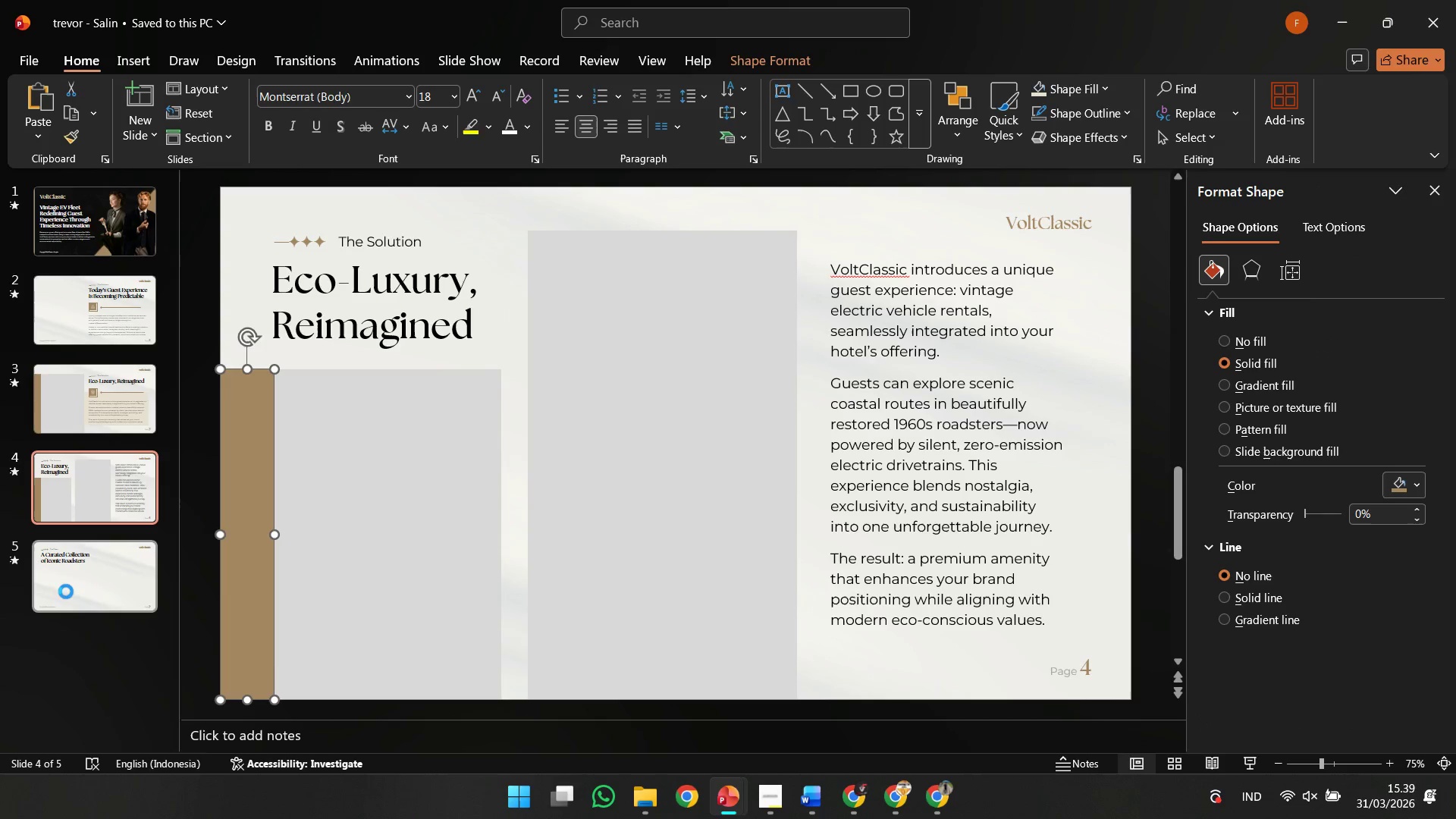 
key(Control+C)
 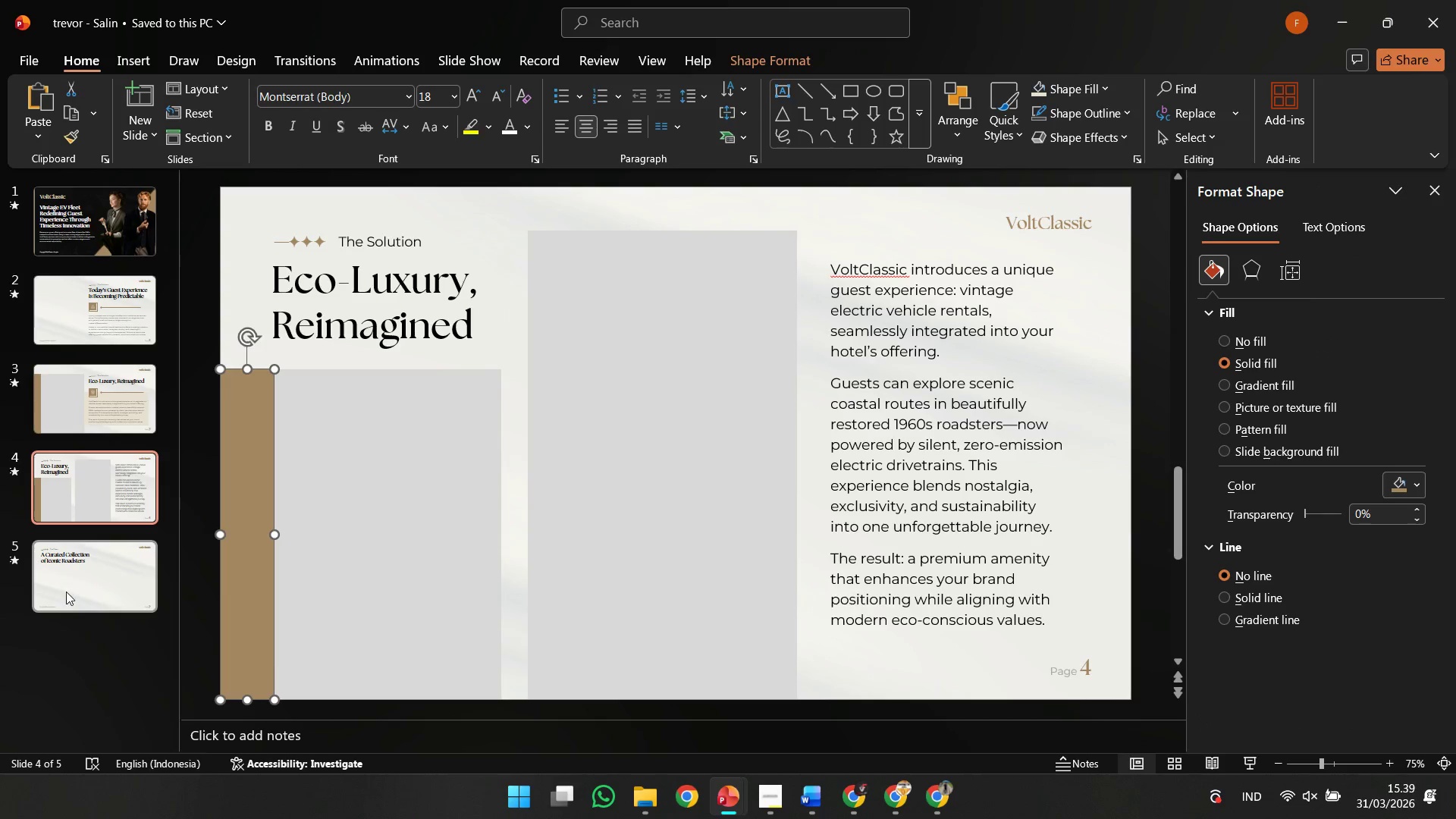 
triple_click([66, 592])
 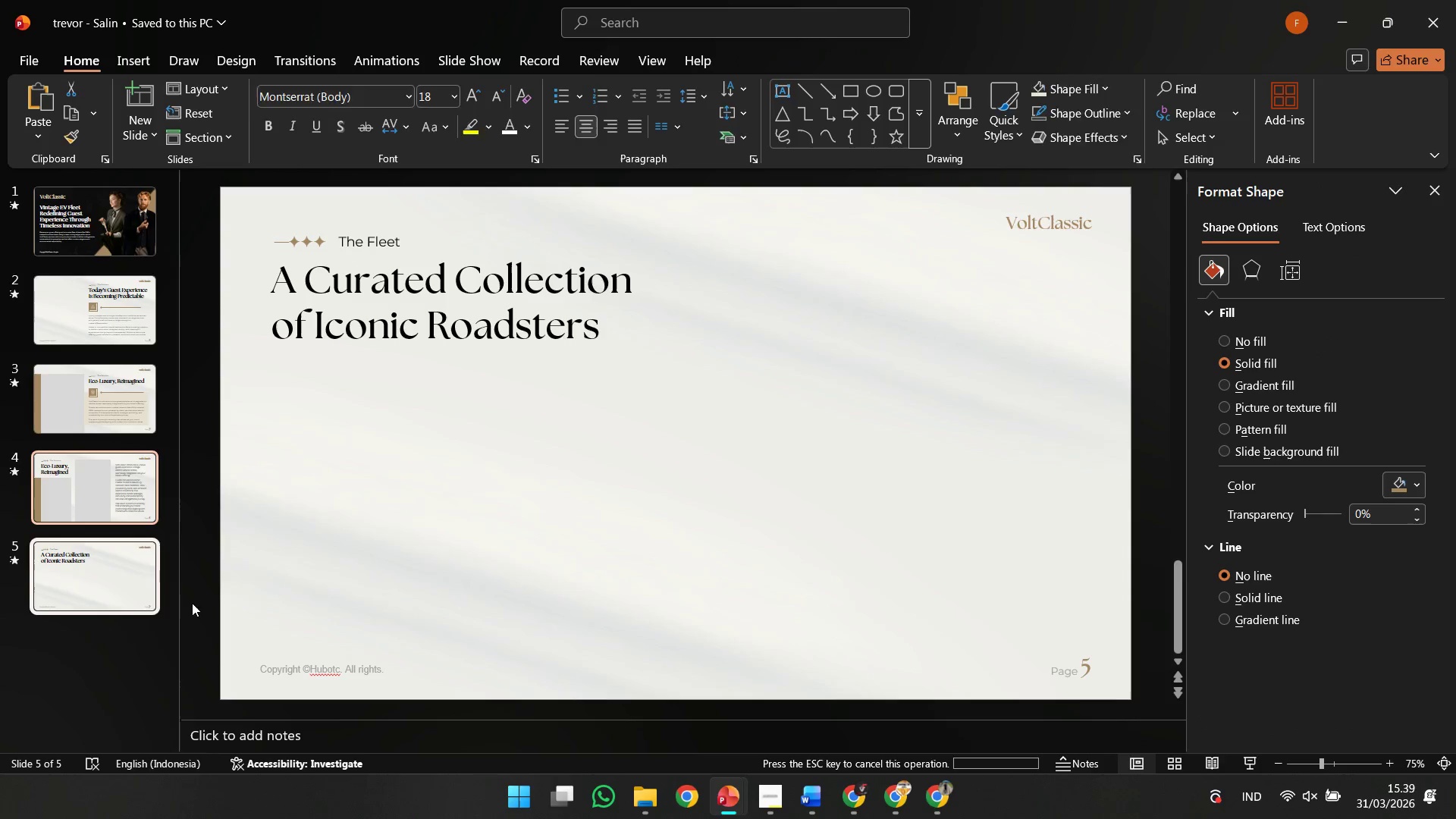 
key(Control+V)
 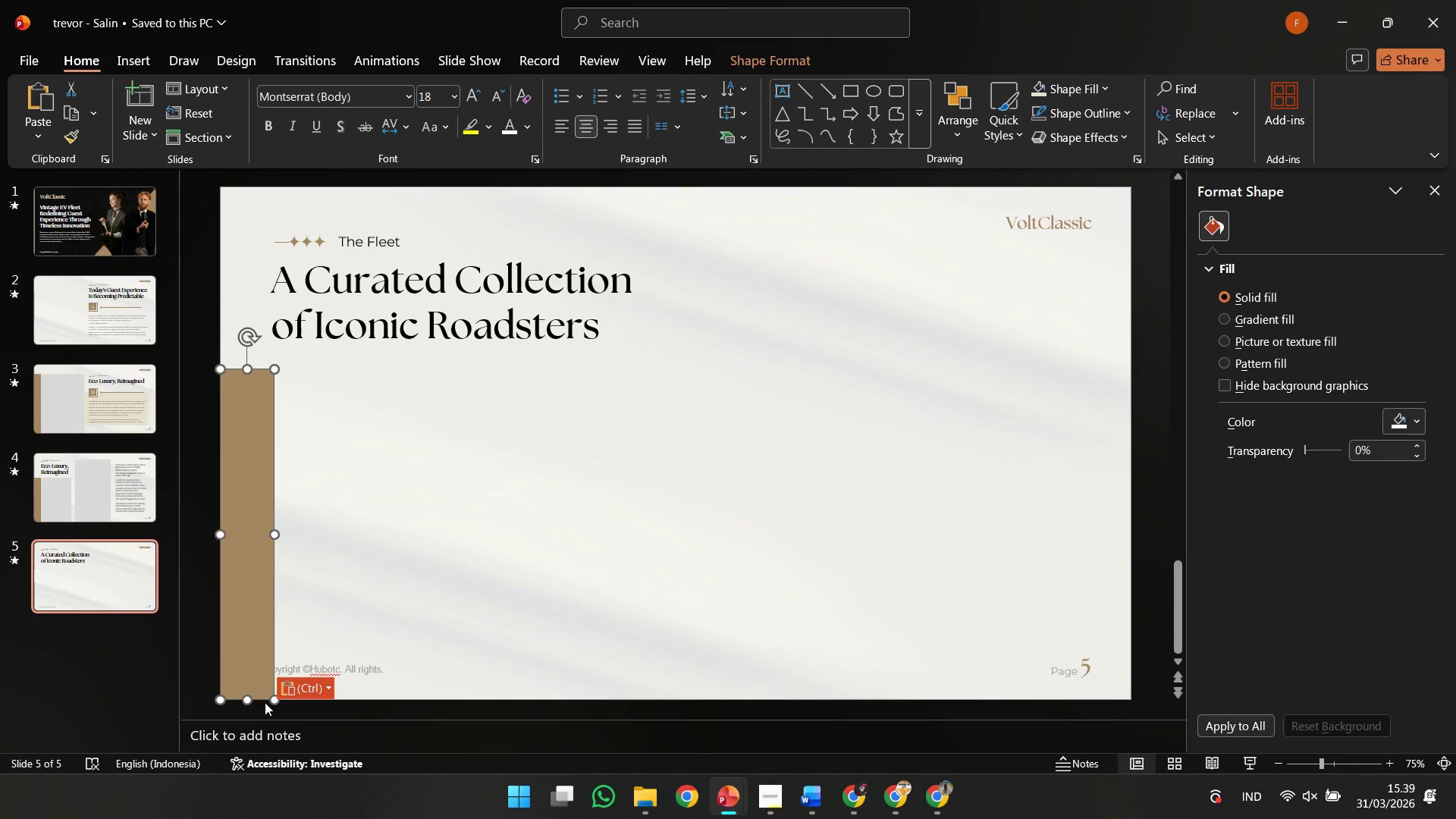 
hold_key(key=ShiftLeft, duration=3.14)
left_click_drag(start_coordinate=[244, 701], to_coordinate=[239, 616])
 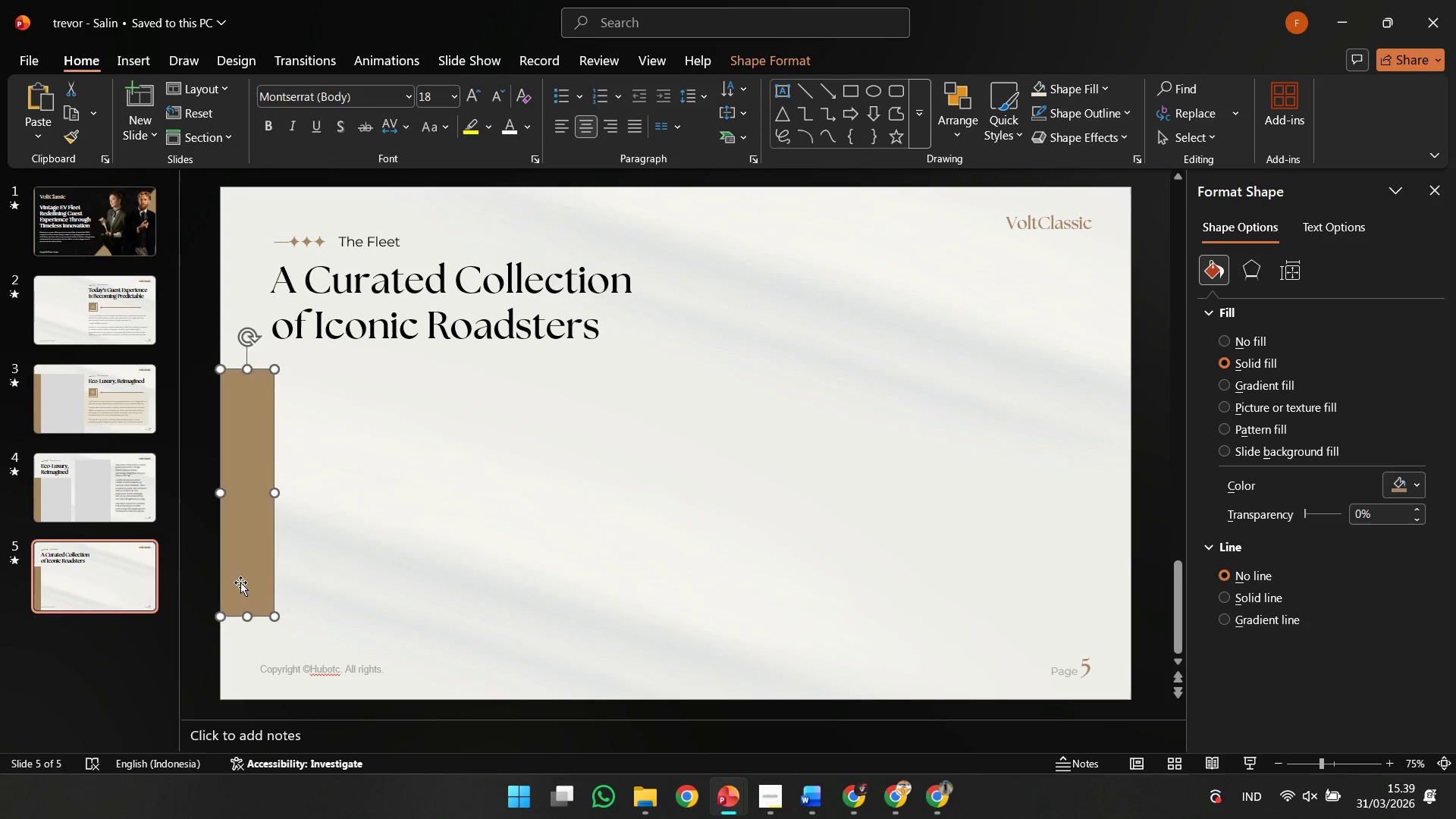 
hold_key(key=ShiftLeft, duration=1.83)
left_click_drag(start_coordinate=[240, 582], to_coordinate=[1097, 583])
 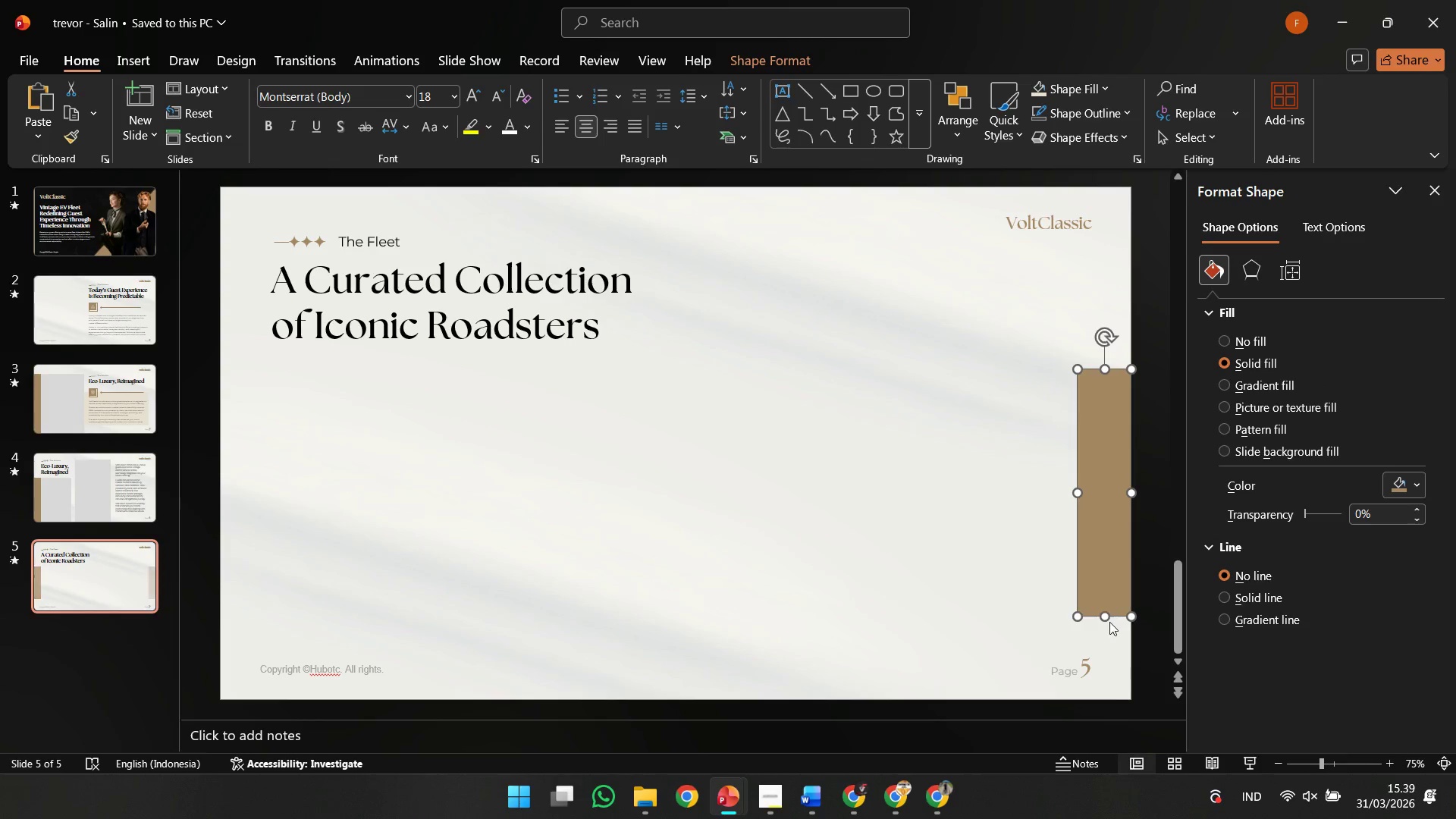 
hold_key(key=ShiftLeft, duration=4.49)
left_click_drag(start_coordinate=[1106, 617], to_coordinate=[1099, 642])
 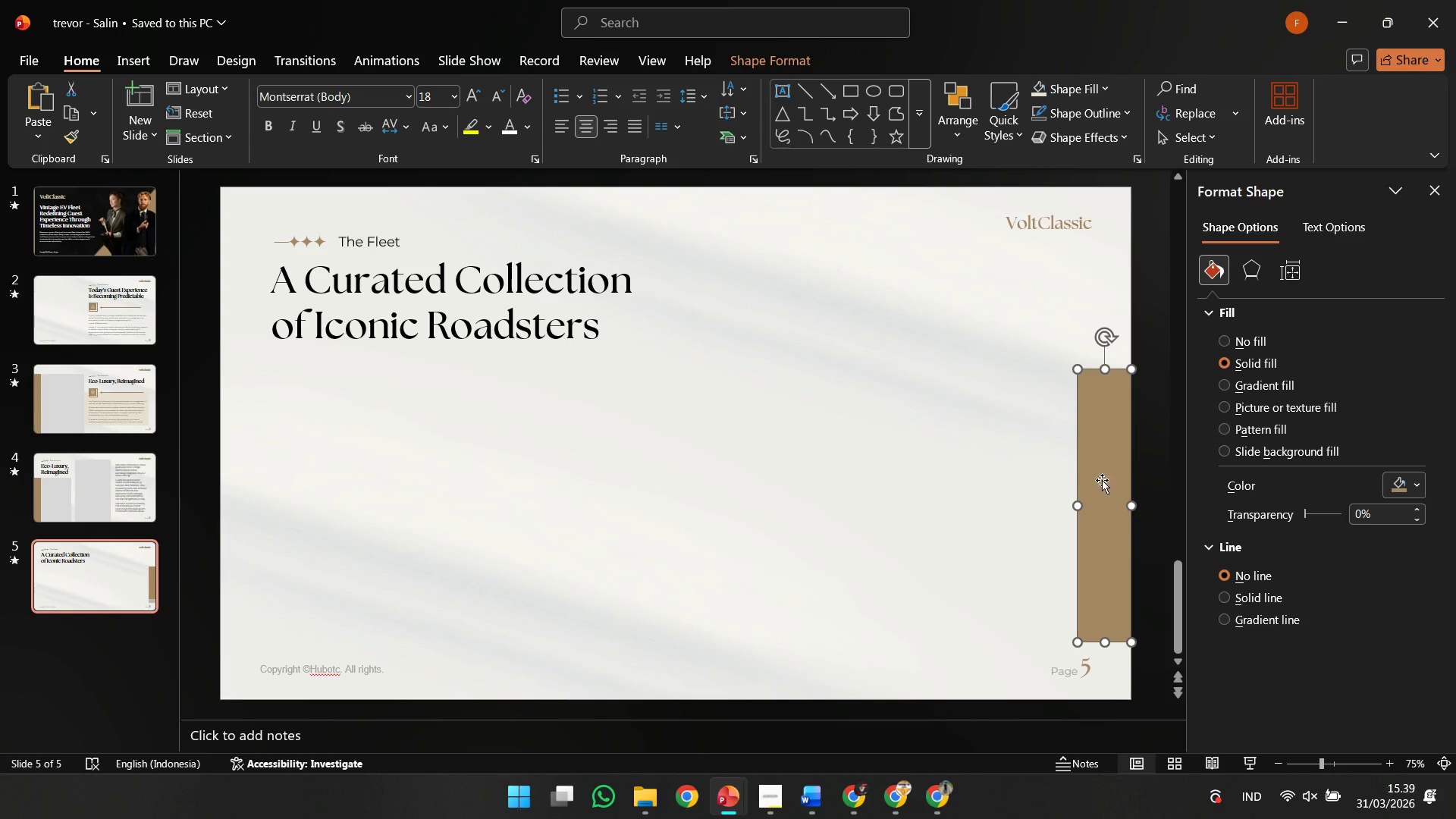 
hold_key(key=ShiftLeft, duration=2.42)
left_click_drag(start_coordinate=[1106, 372], to_coordinate=[1108, 356])
 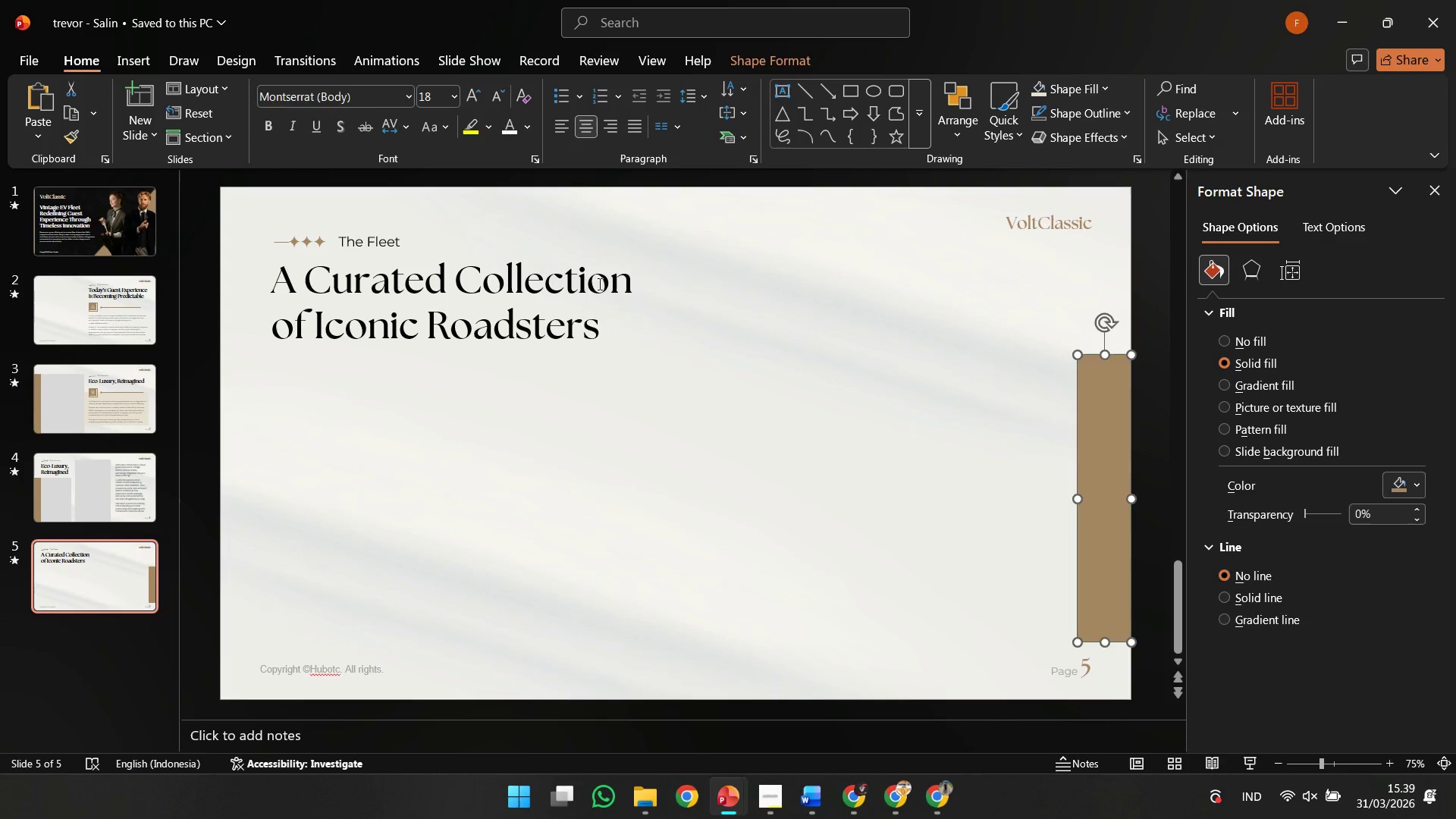 
left_click([598, 284])
 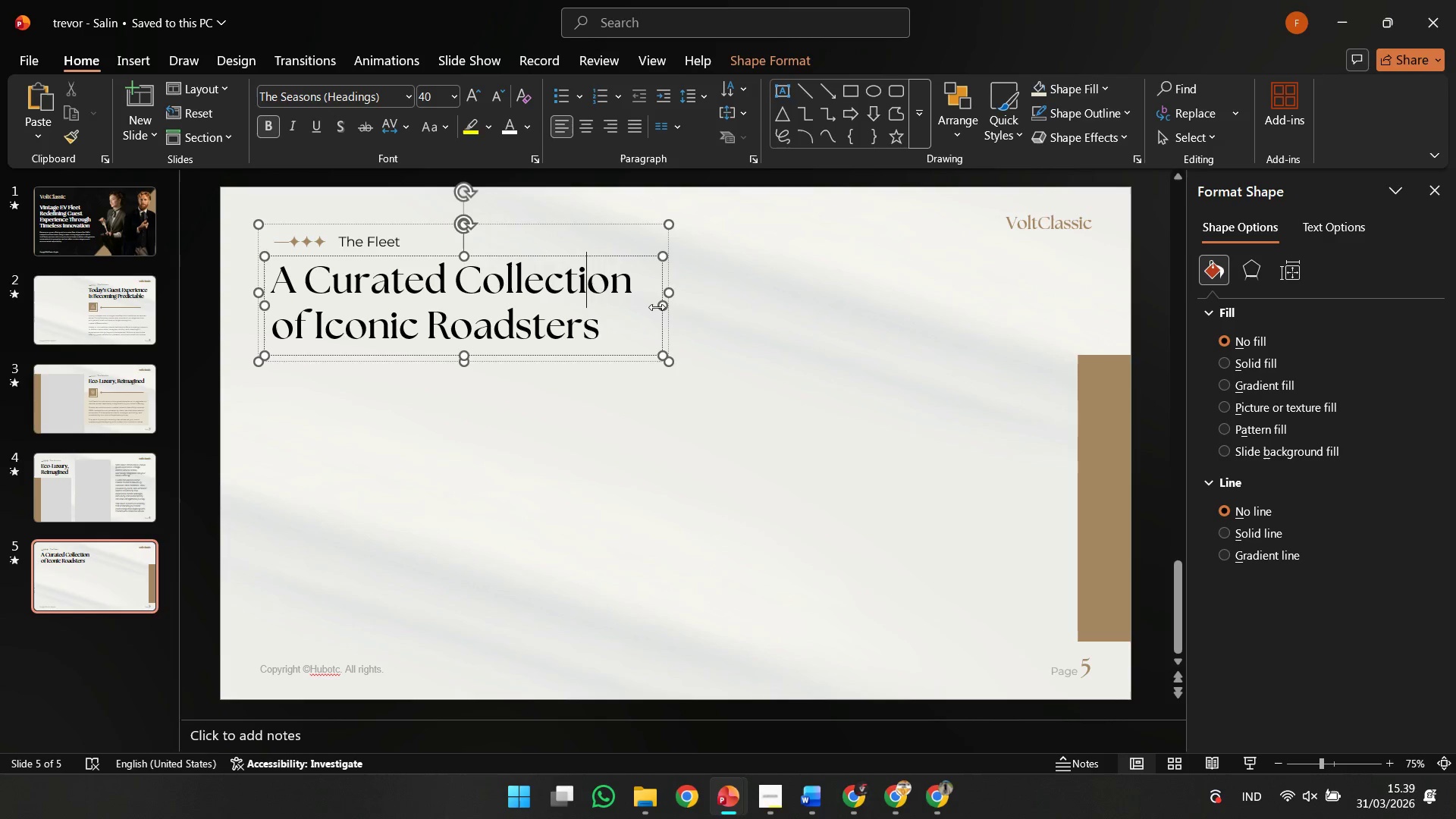 
left_click_drag(start_coordinate=[657, 307], to_coordinate=[1059, 307])
 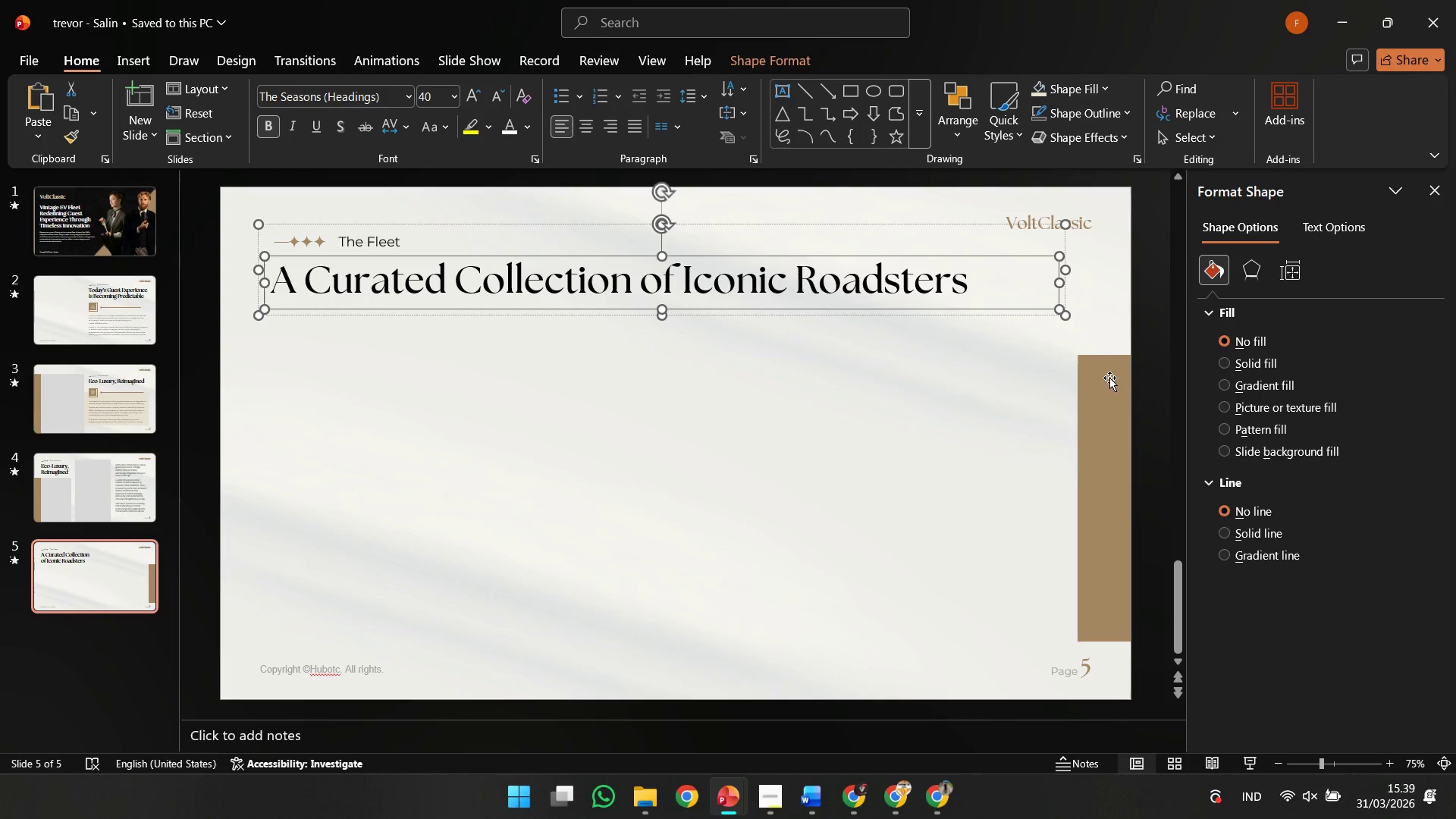 
left_click([1109, 378])
 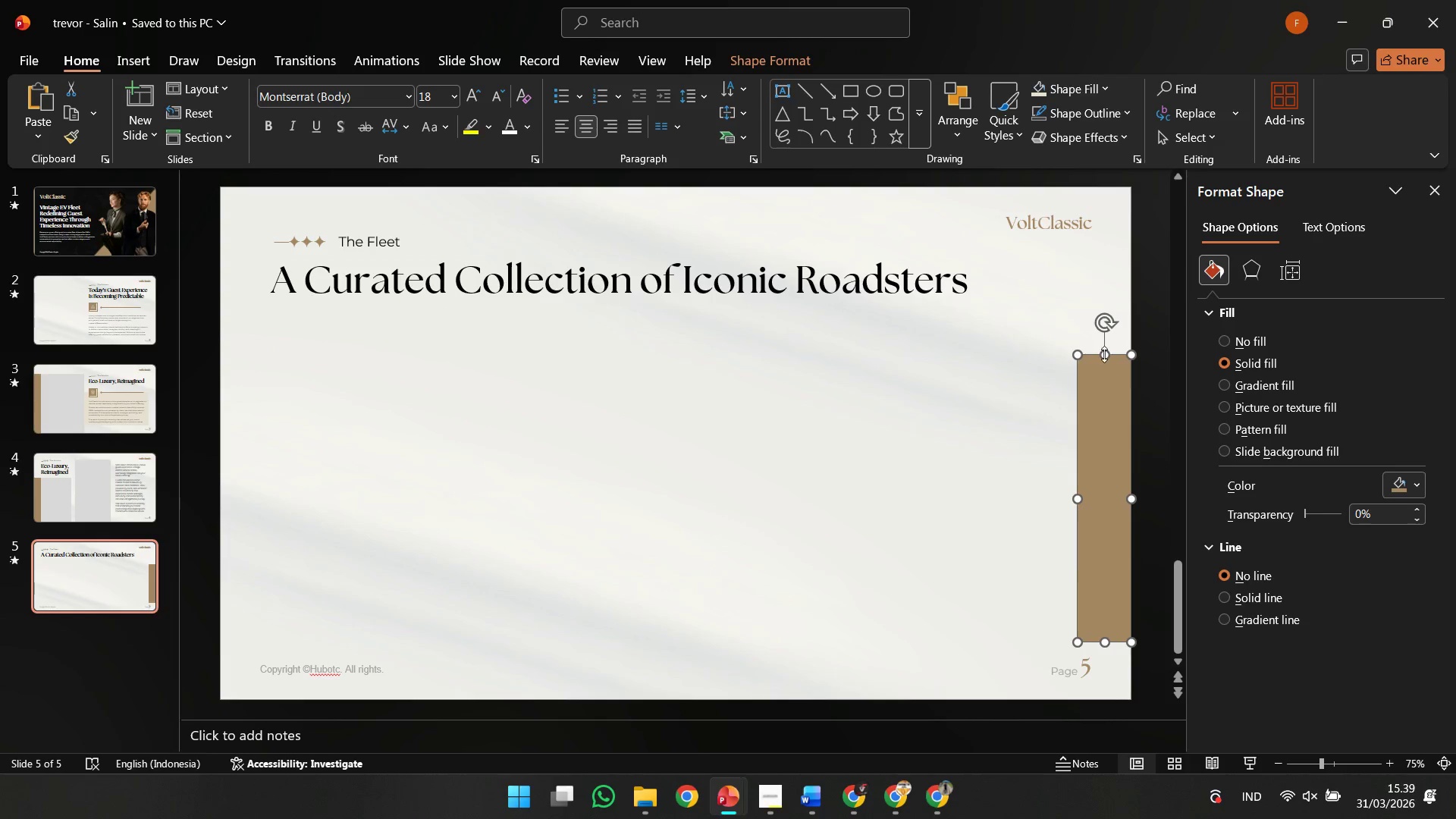 
hold_key(key=ShiftLeft, duration=0.47)
left_click_drag(start_coordinate=[1104, 354], to_coordinate=[1105, 343])
 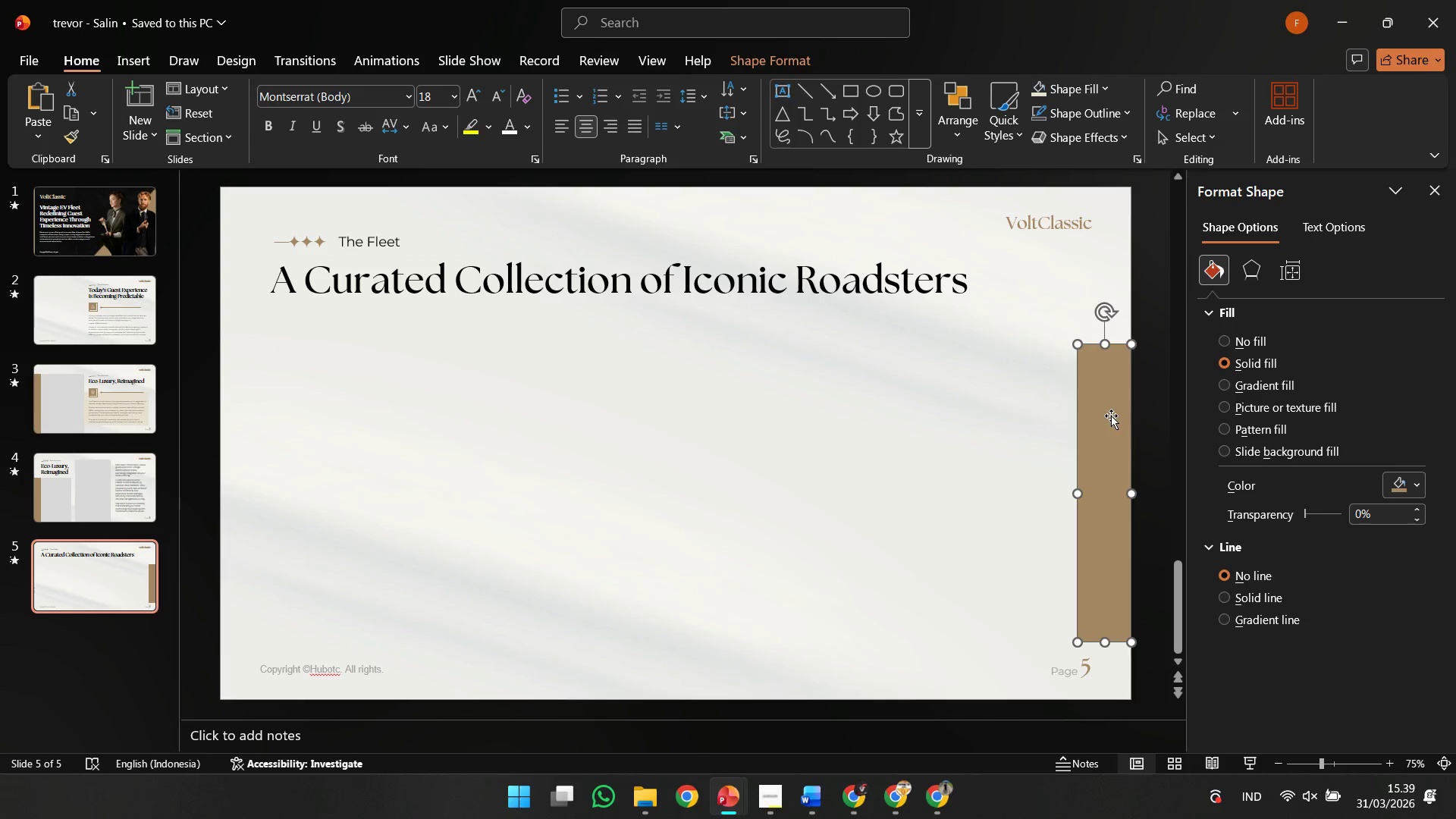 
hold_key(key=ShiftLeft, duration=0.67)
left_click_drag(start_coordinate=[1111, 416], to_coordinate=[1110, 393])
 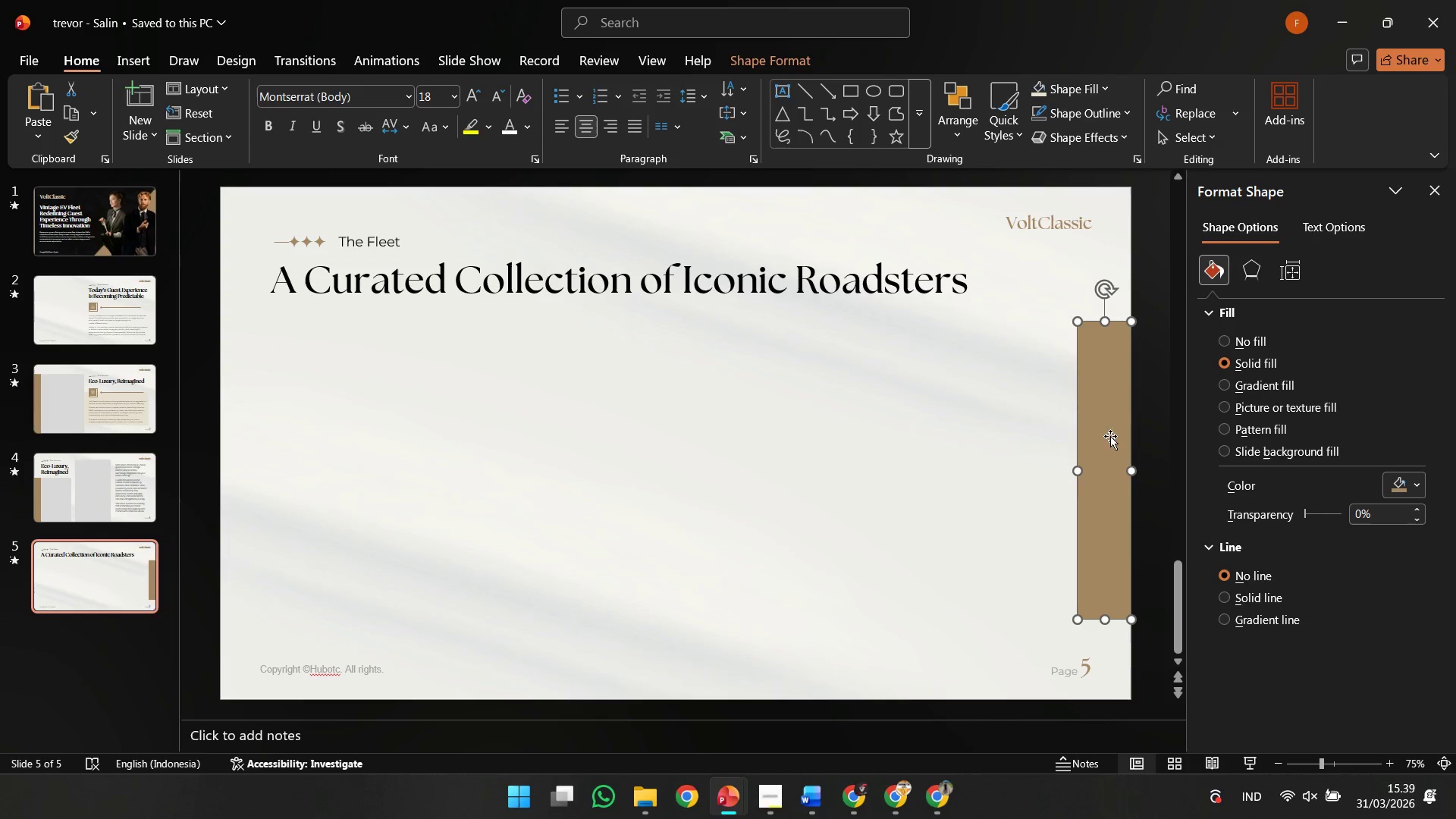 
hold_key(key=ControlLeft, duration=1.67)
hold_key(key=ShiftLeft, duration=1.52)
left_click_drag(start_coordinate=[1112, 445], to_coordinate=[1059, 445])
 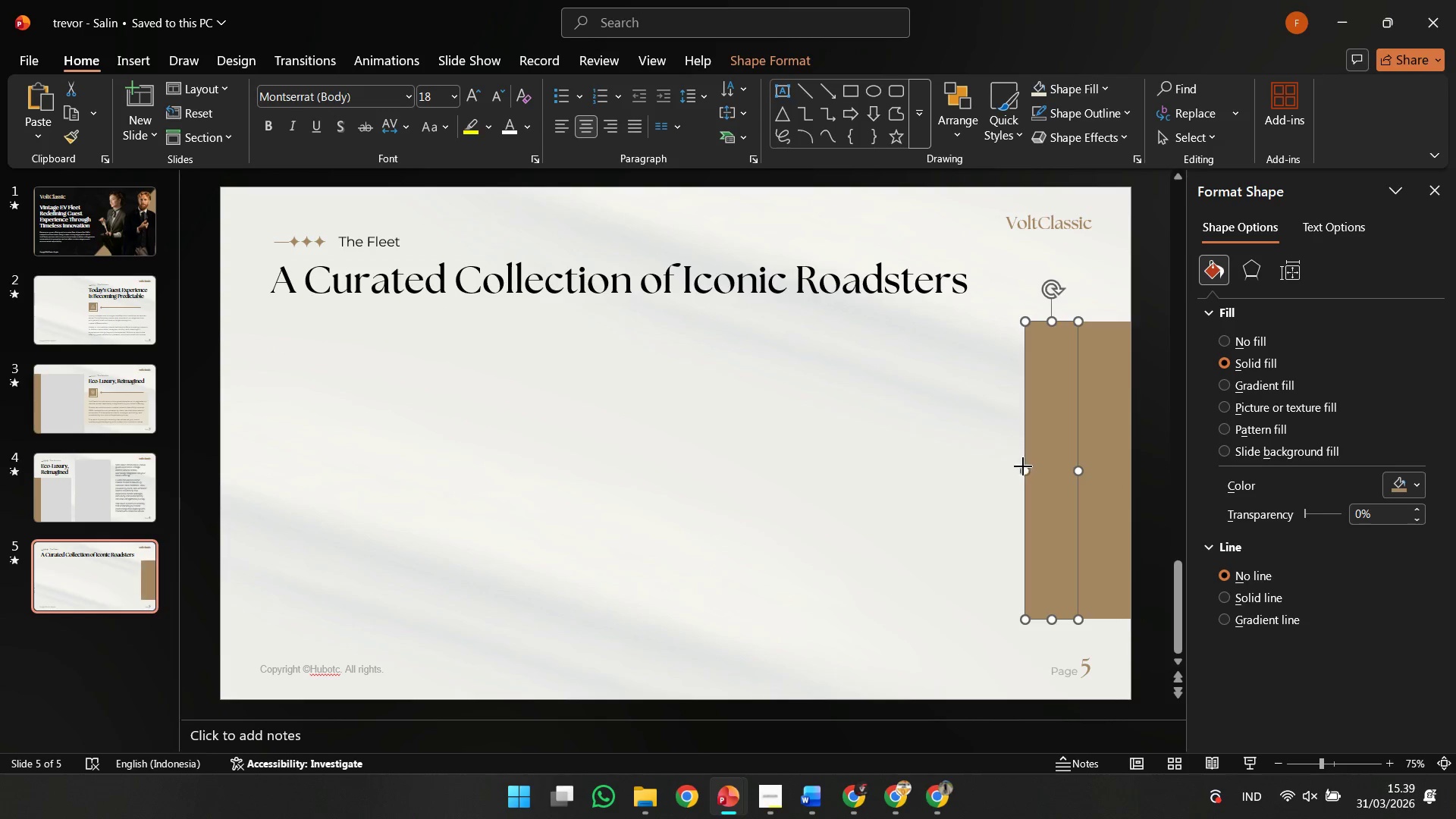 
key(Shift+ShiftLeft)
 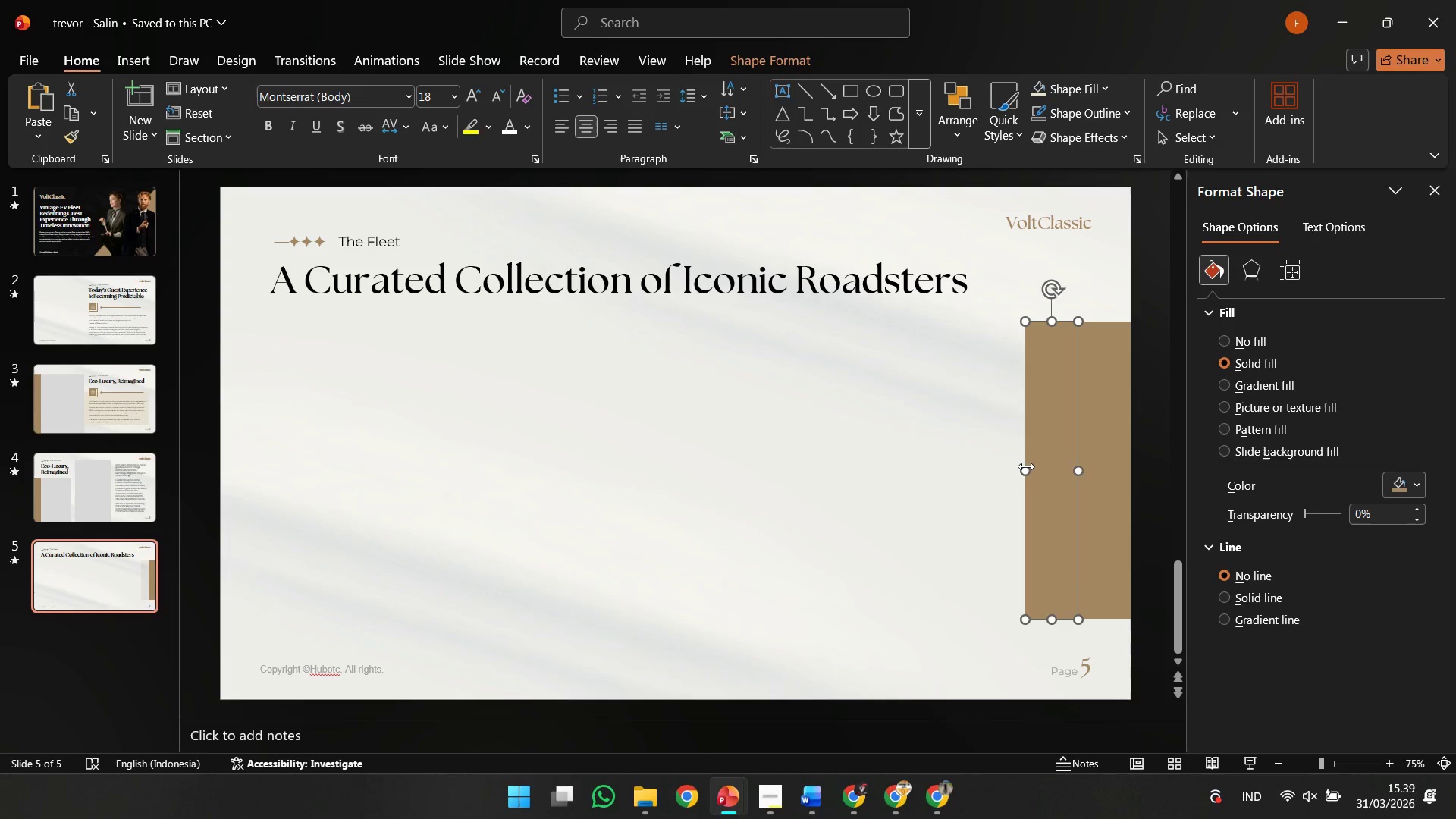 
key(Shift+ShiftLeft)
 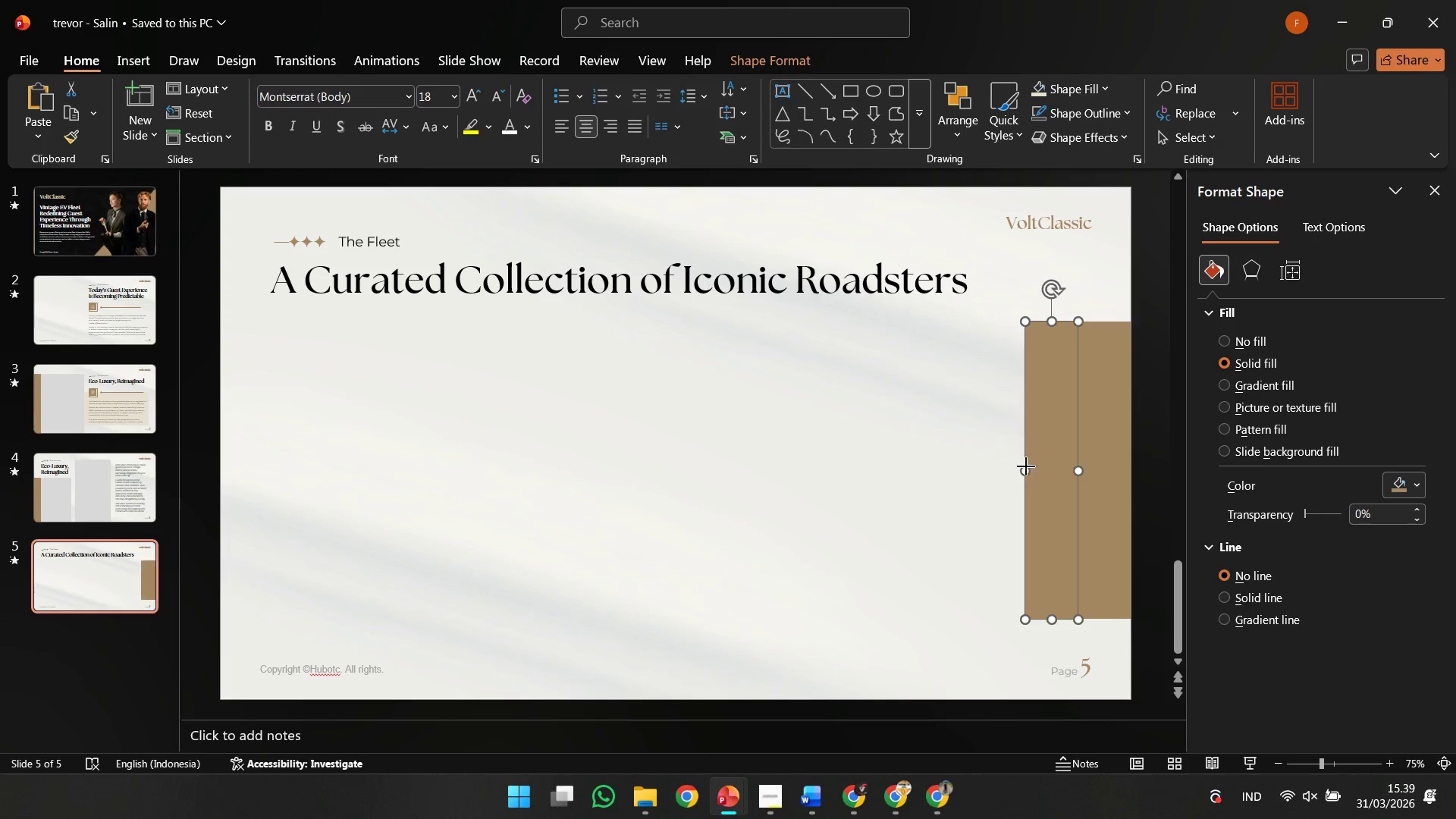 
left_click_drag(start_coordinate=[1026, 466], to_coordinate=[762, 475])
 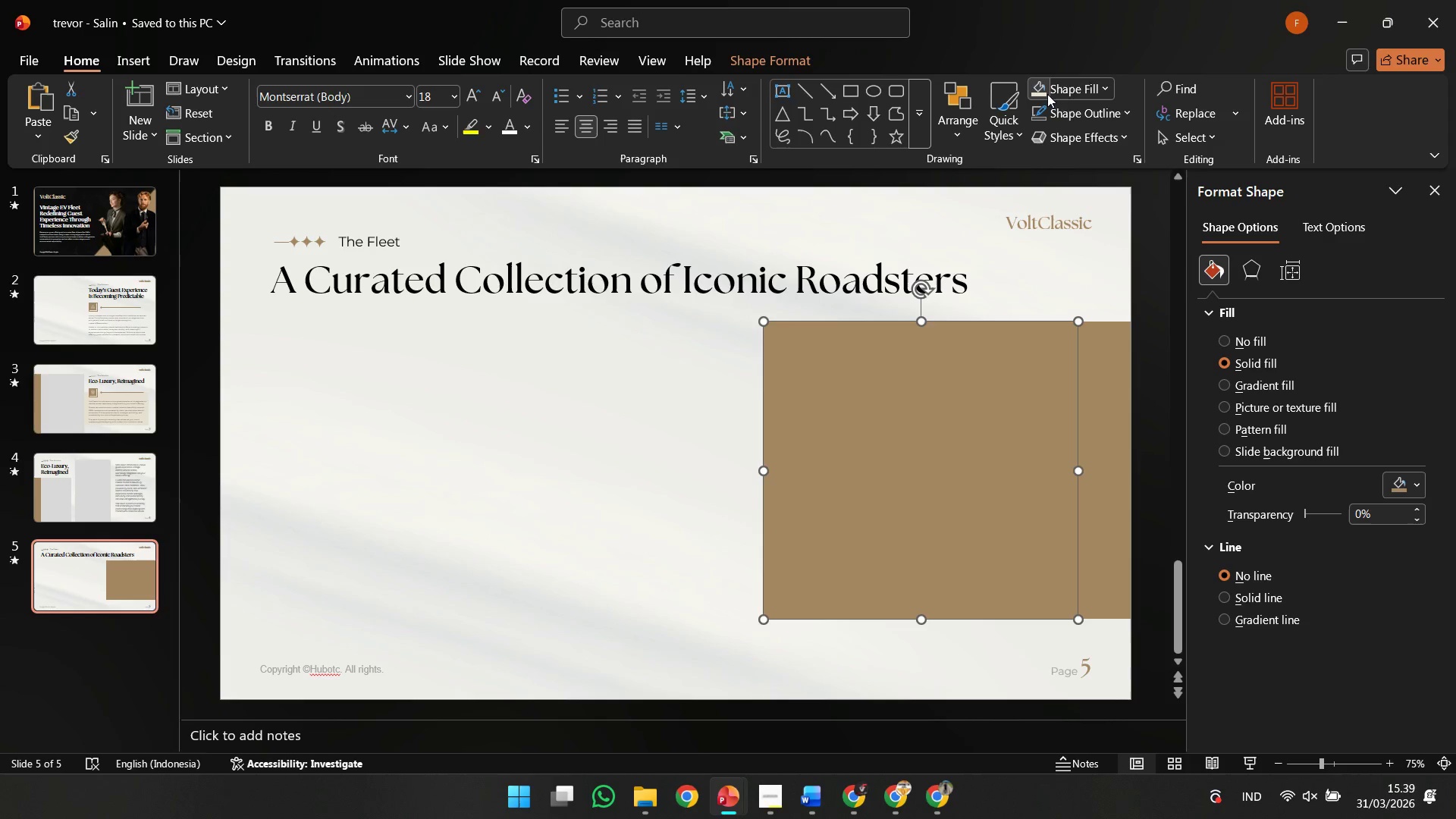 
left_click([1068, 97])
 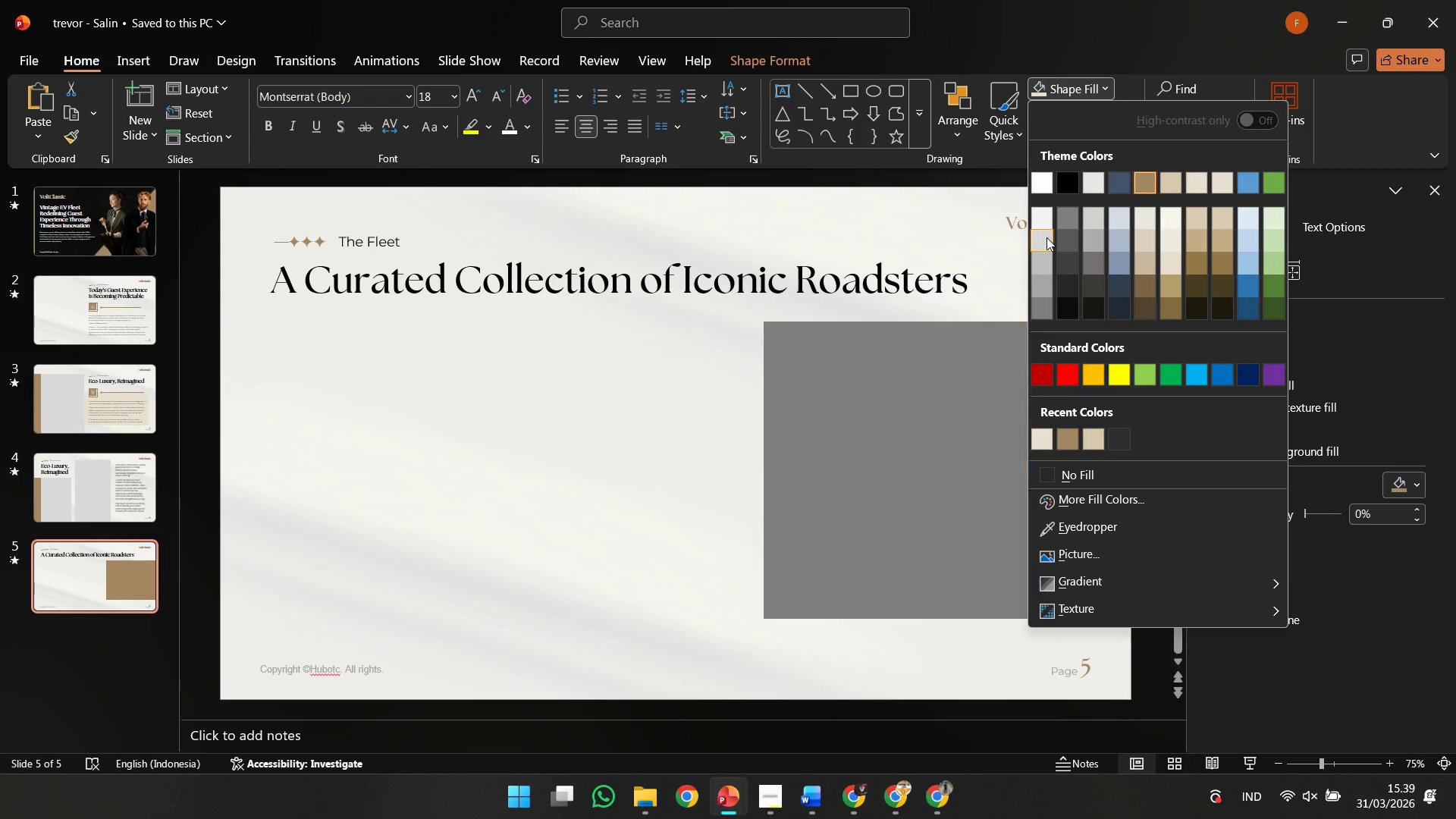 
left_click([1046, 237])
 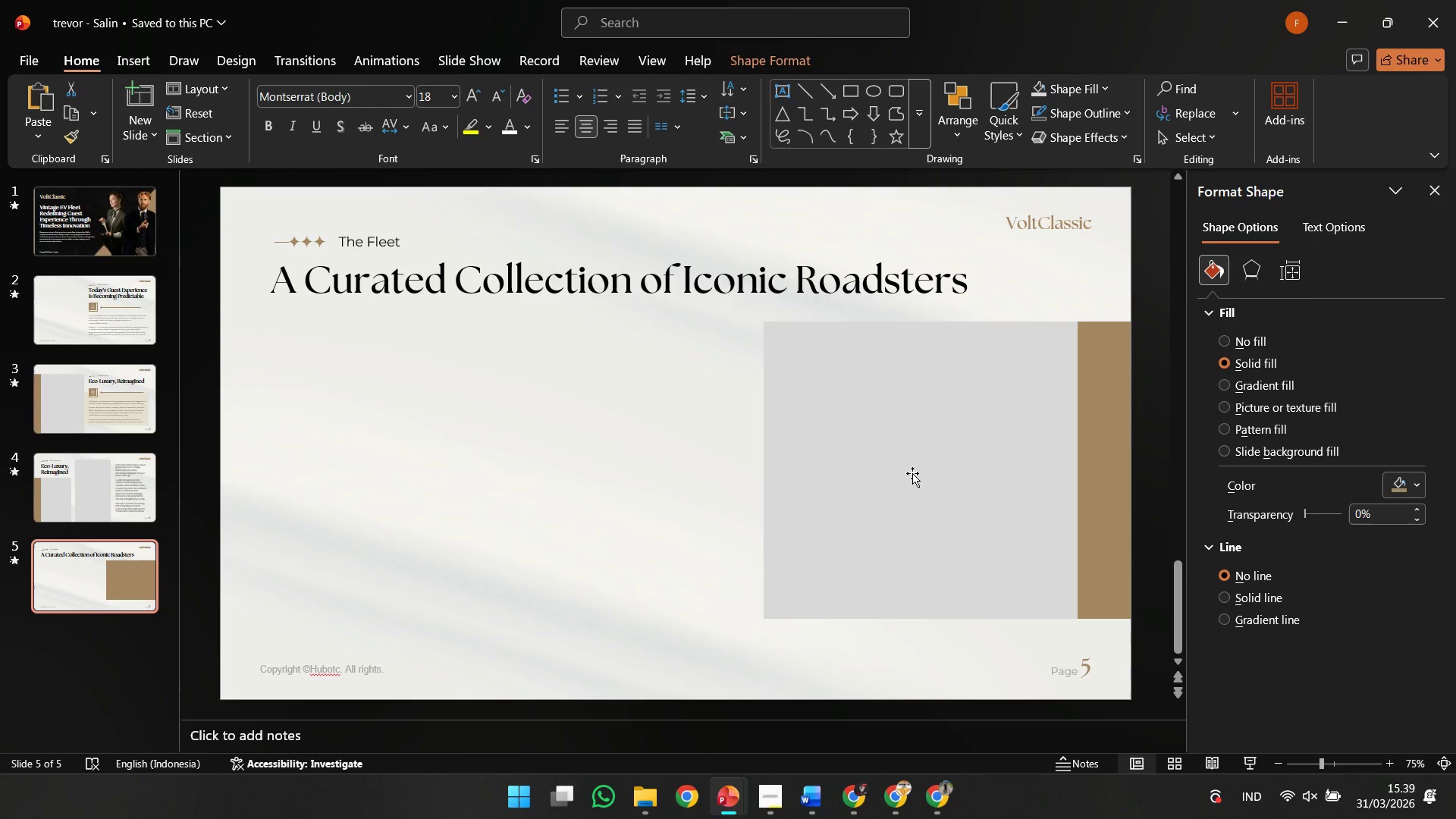 
hold_key(key=ControlLeft, duration=1.95)
left_click_drag(start_coordinate=[910, 478], to_coordinate=[594, 492])
 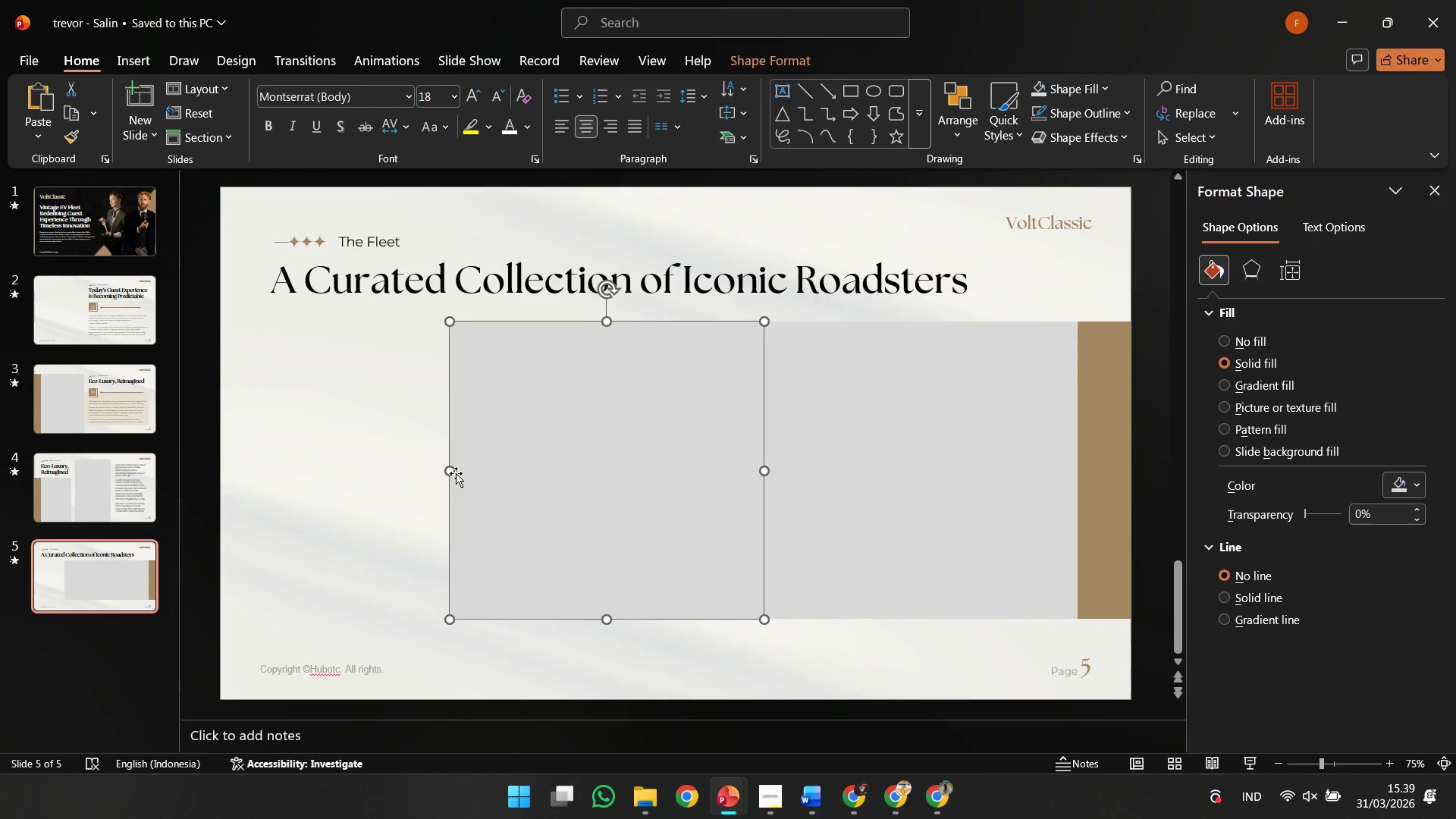 
hold_key(key=ShiftLeft, duration=1.8)
 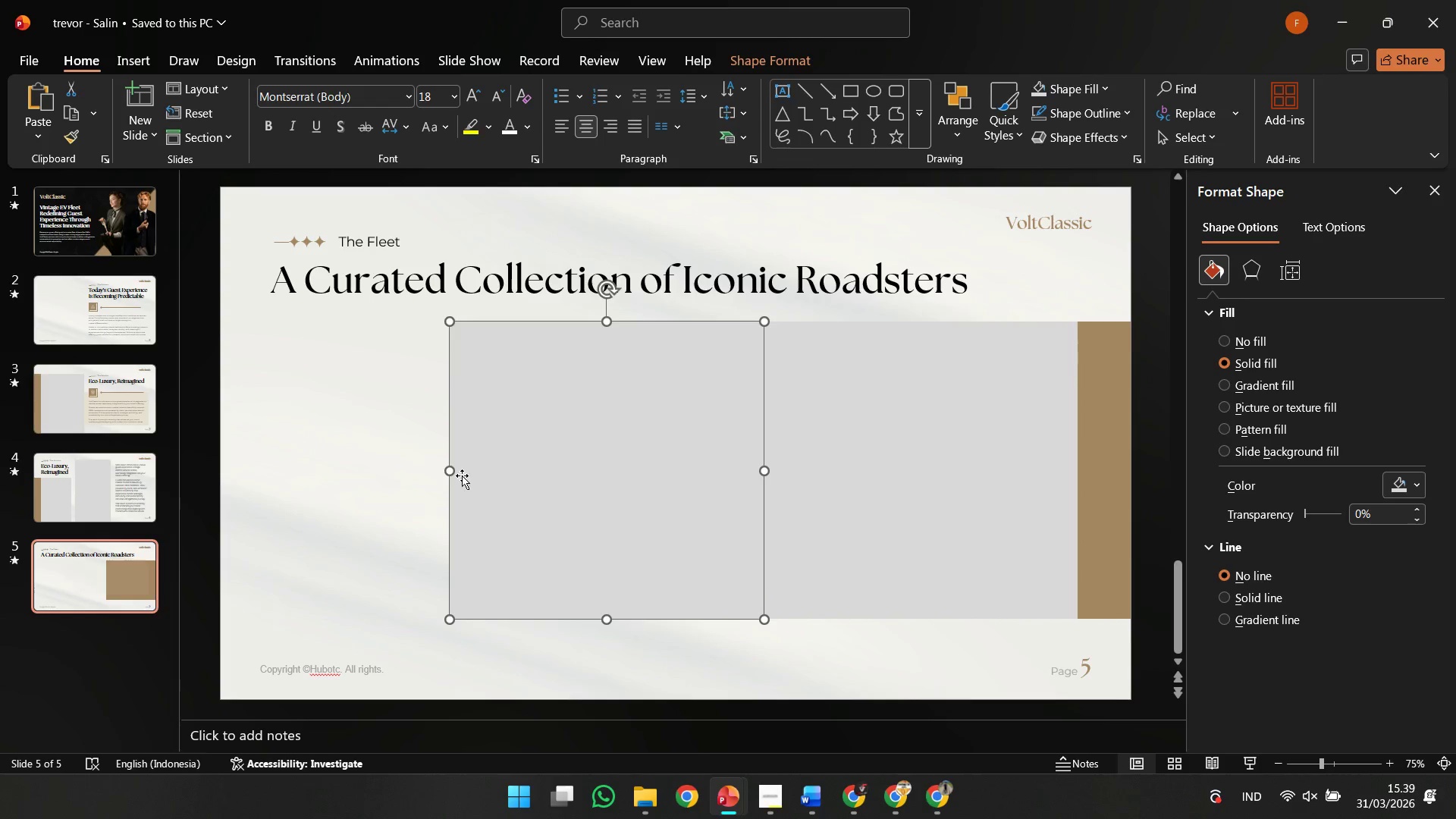 
hold_key(key=ShiftLeft, duration=2.58)
left_click_drag(start_coordinate=[450, 471], to_coordinate=[270, 471])
 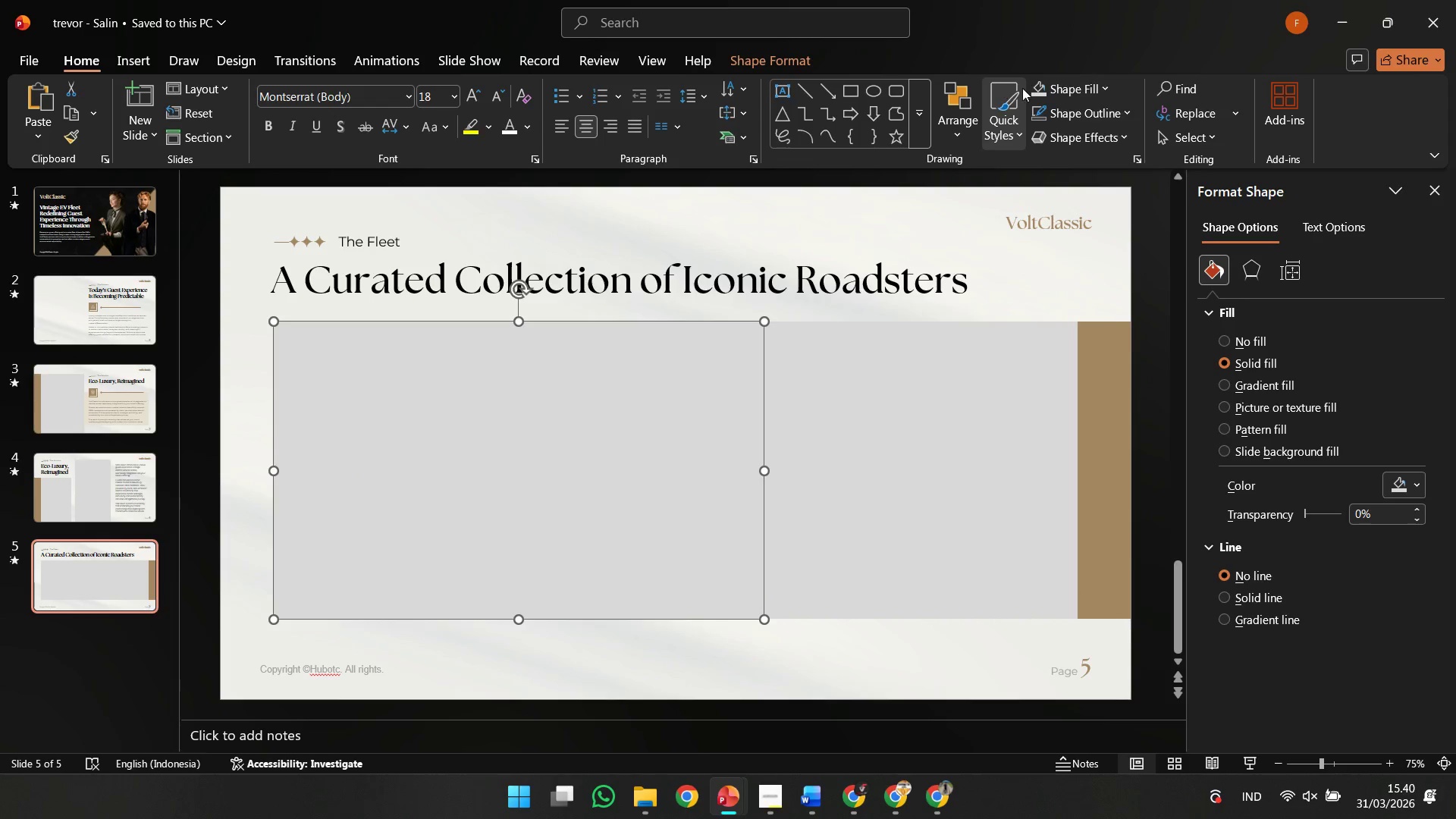 
left_click([1070, 89])
 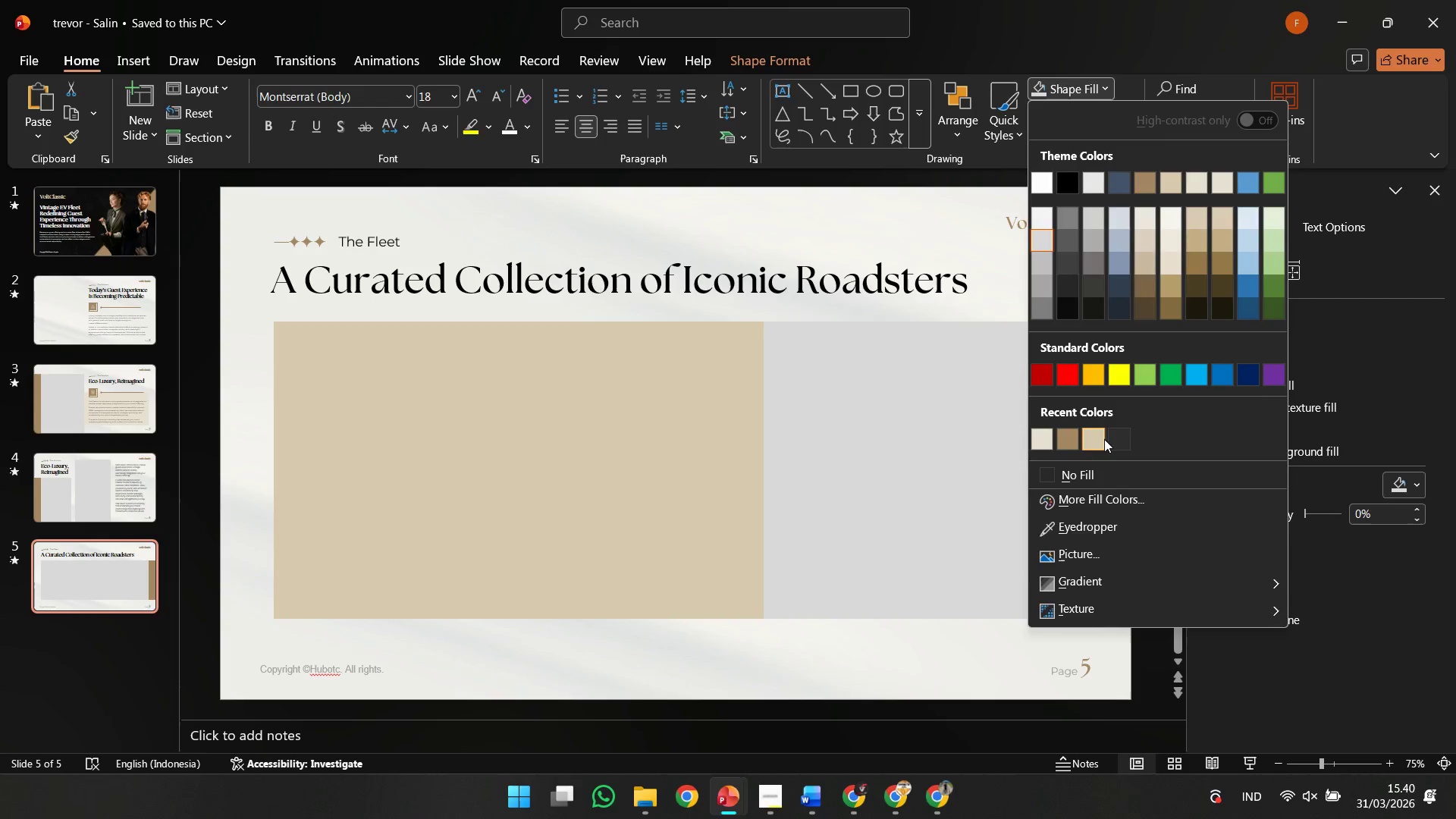 
double_click([1052, 662])
 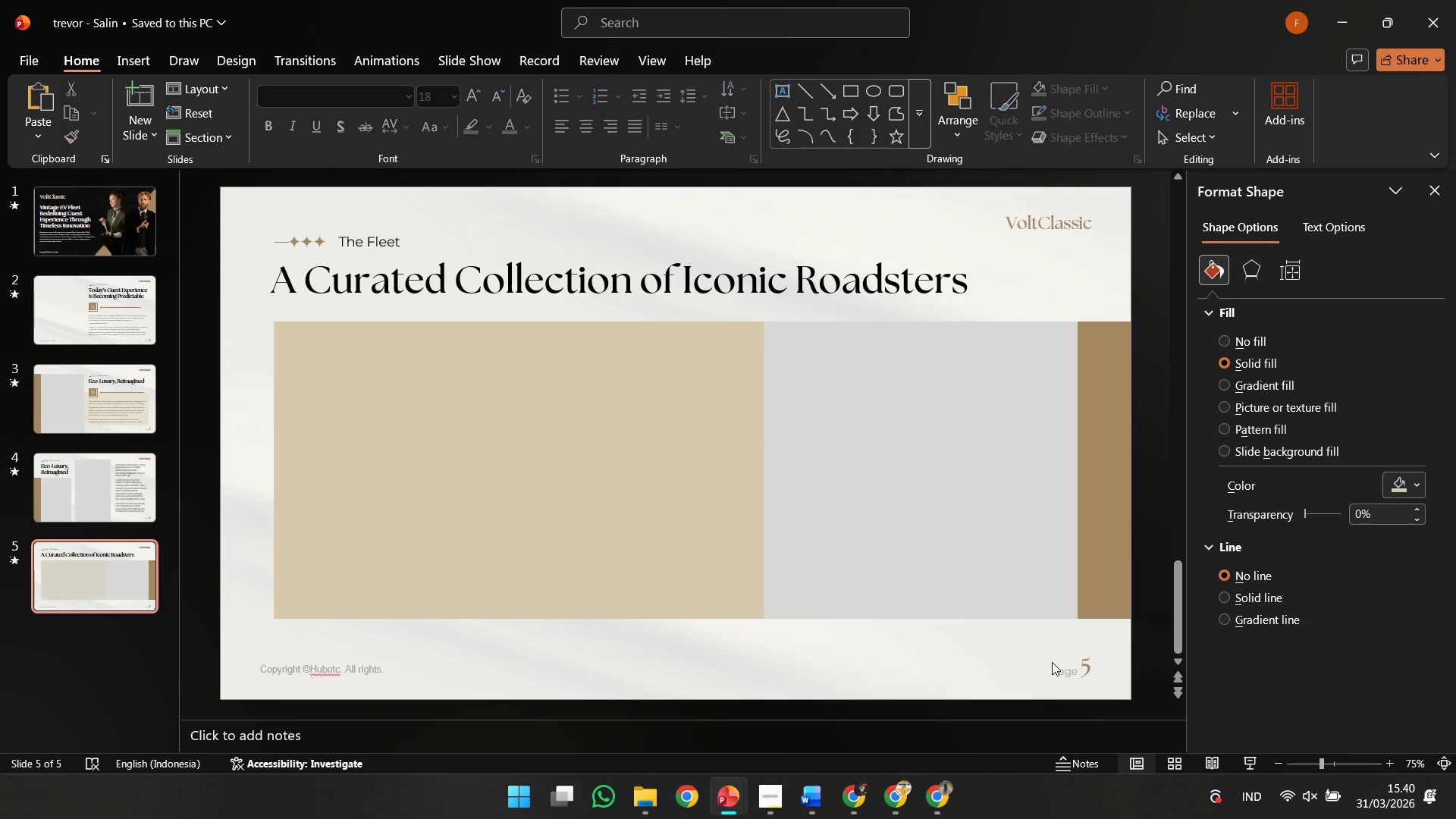 
hold_key(key=ControlLeft, duration=0.55)
scroll: coordinate [1052, 662], scroll_direction: down, amount: 2.0
 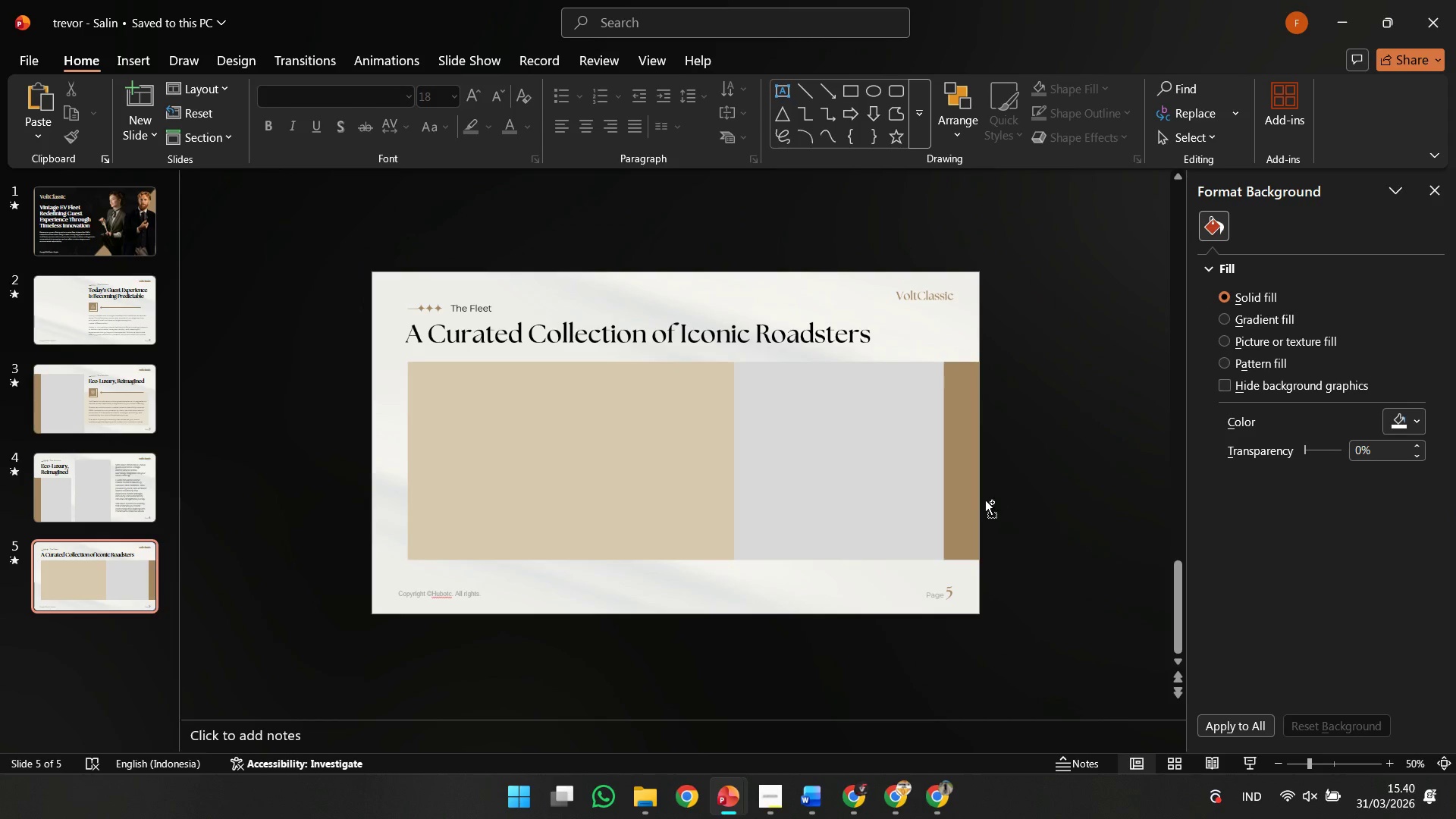 
left_click([965, 500])
 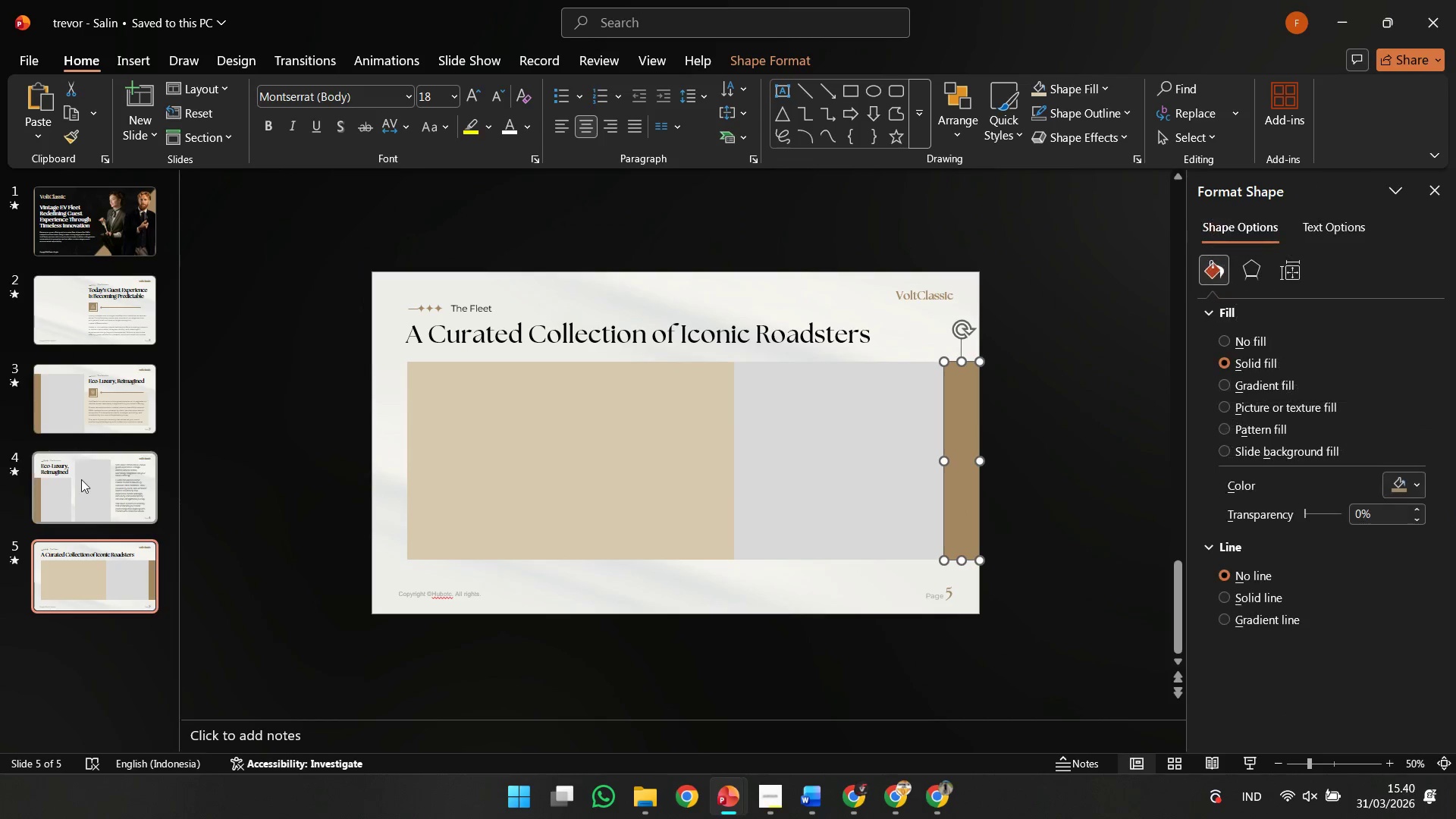 
left_click([81, 479])
 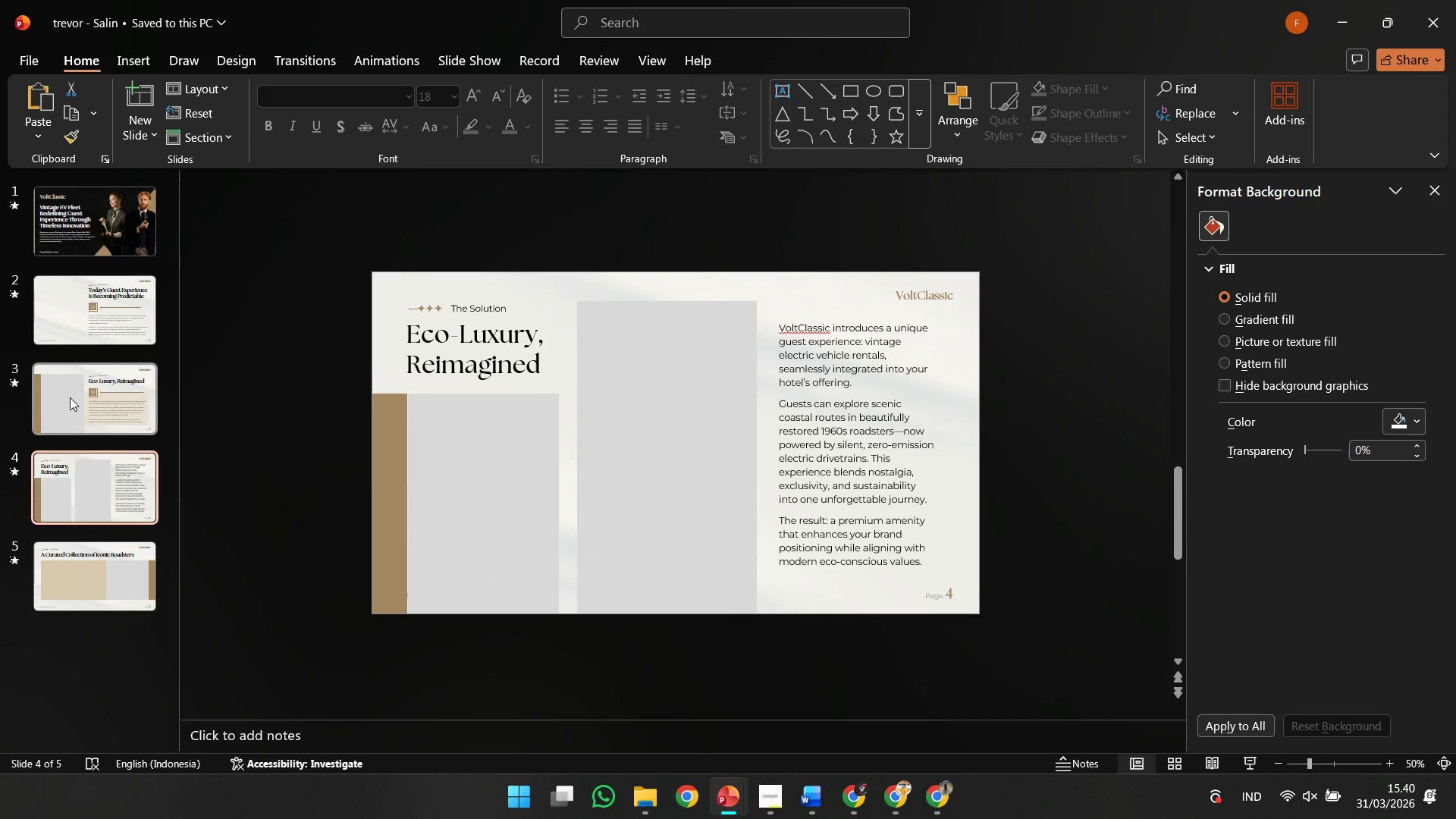 
left_click([70, 397])
 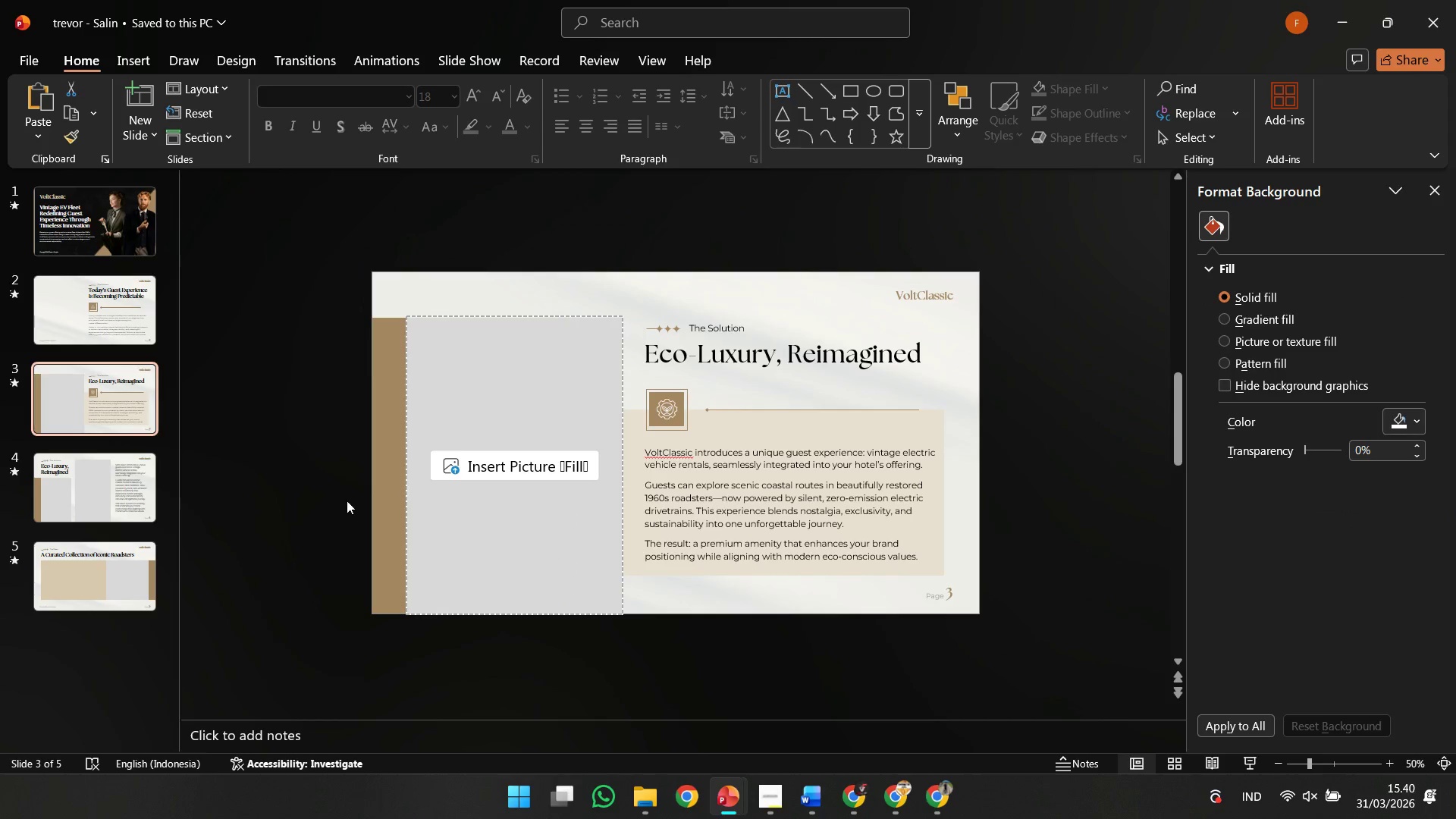 
left_click([59, 500])
 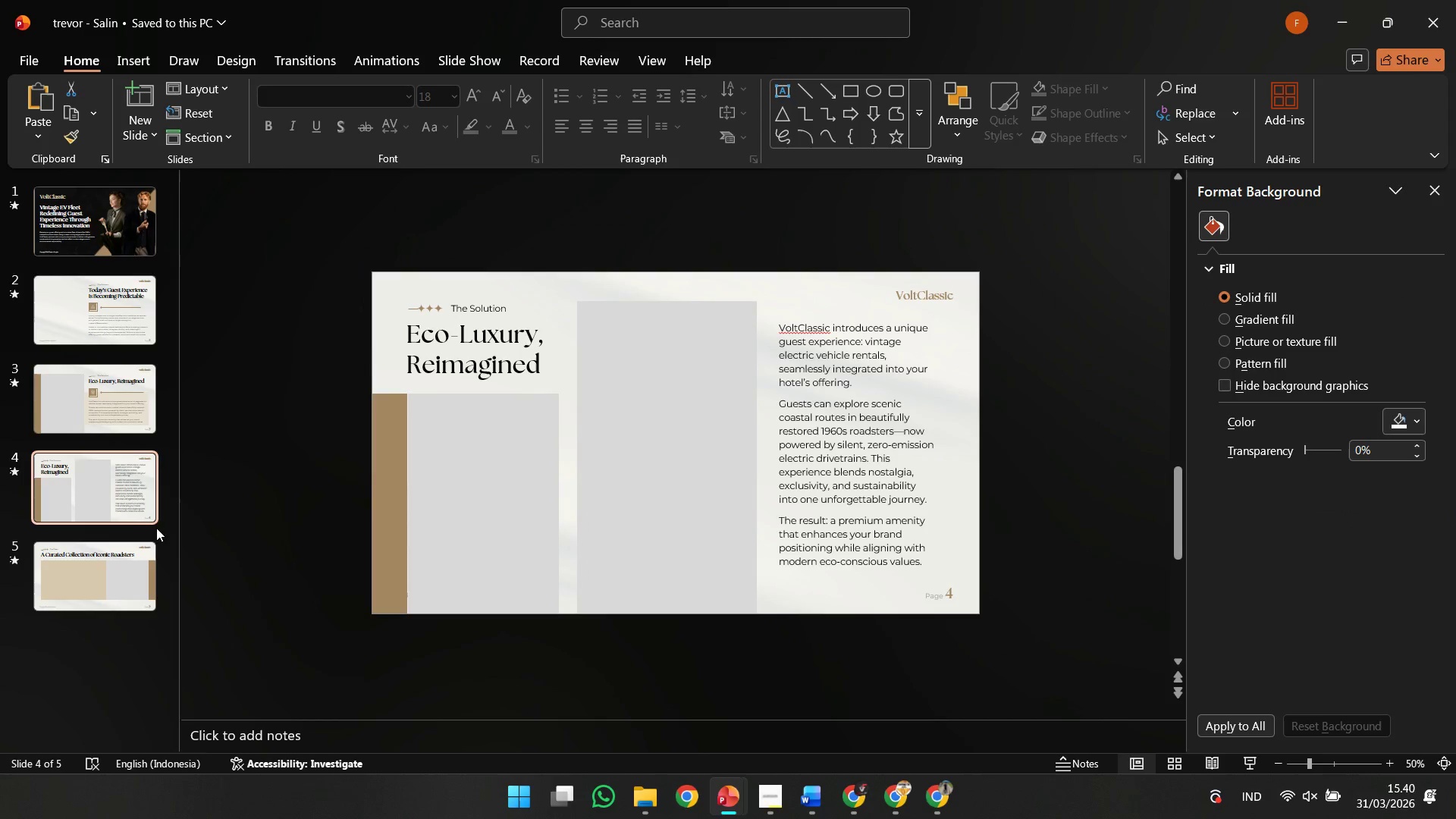 
left_click([91, 561])
 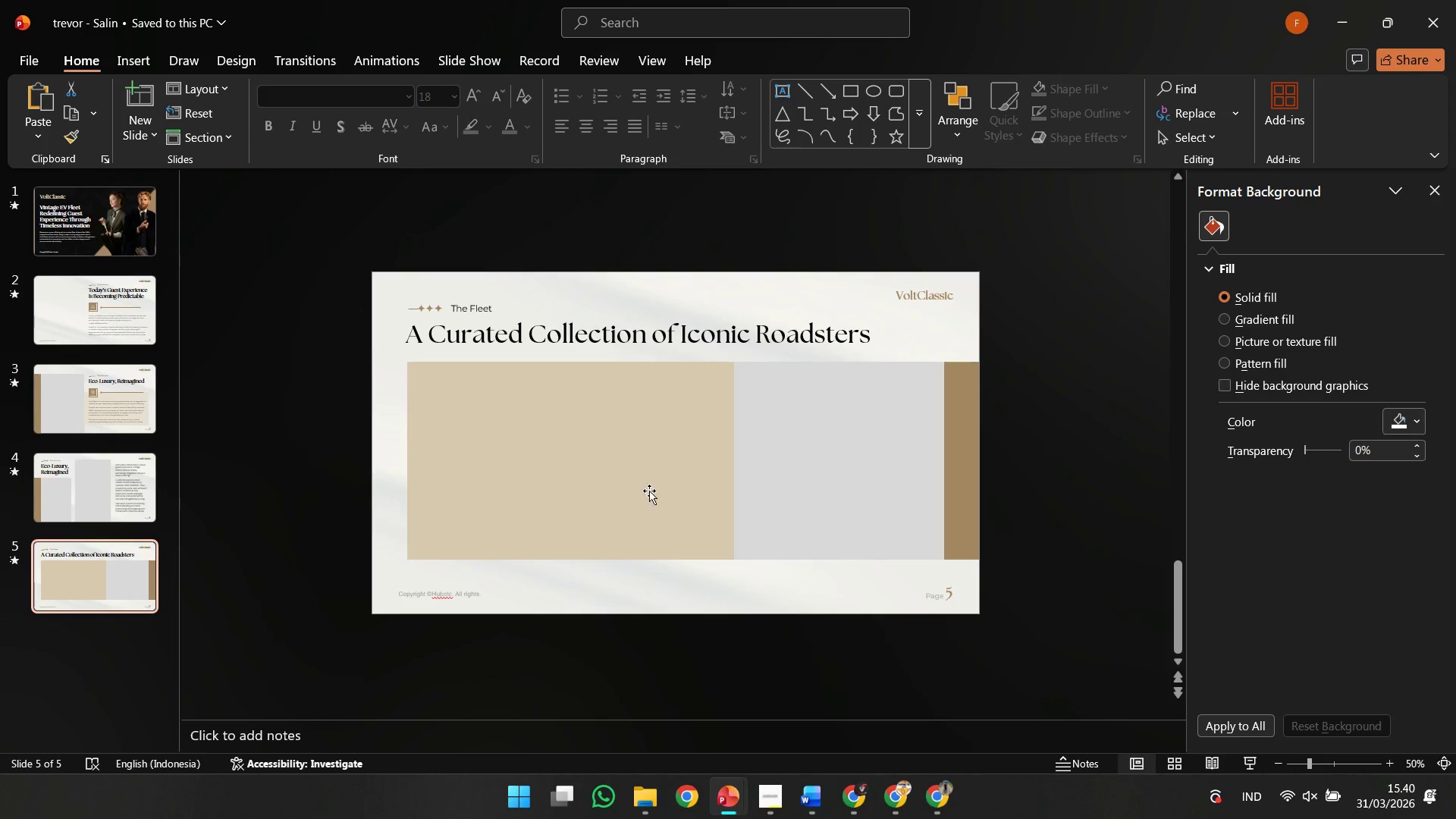 
left_click([660, 488])
 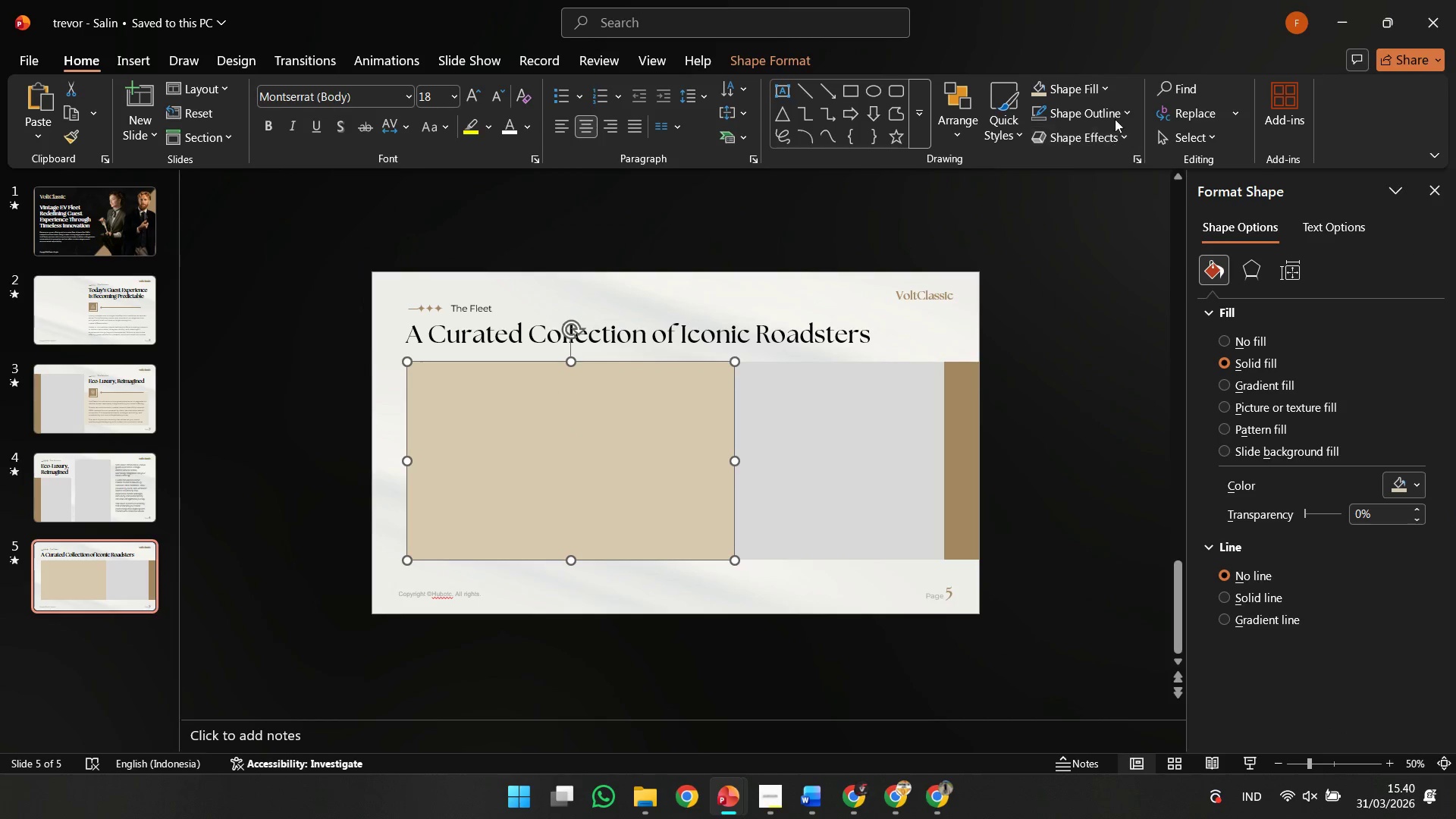 
left_click([949, 458])
 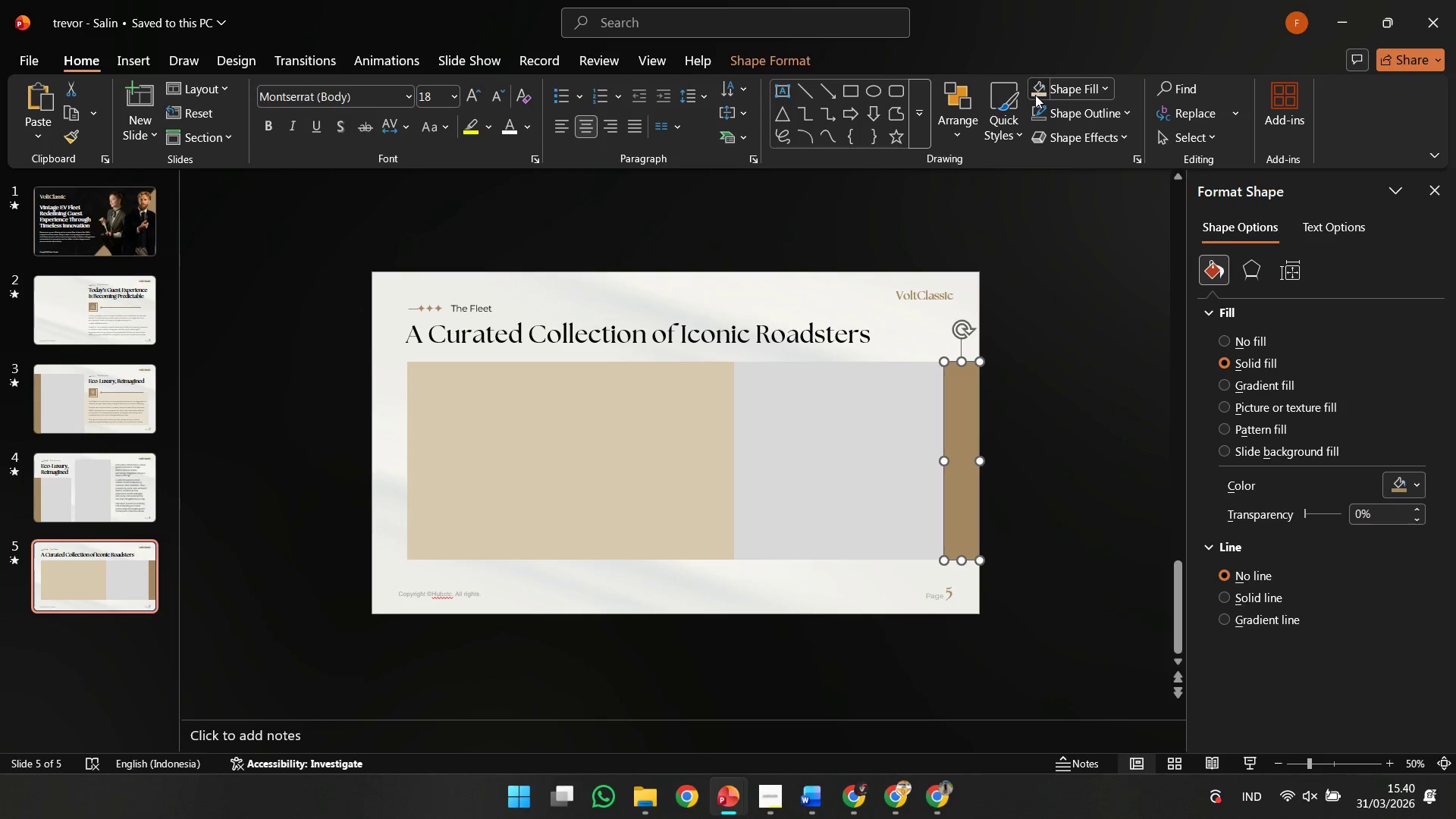 
double_click([1041, 306])
 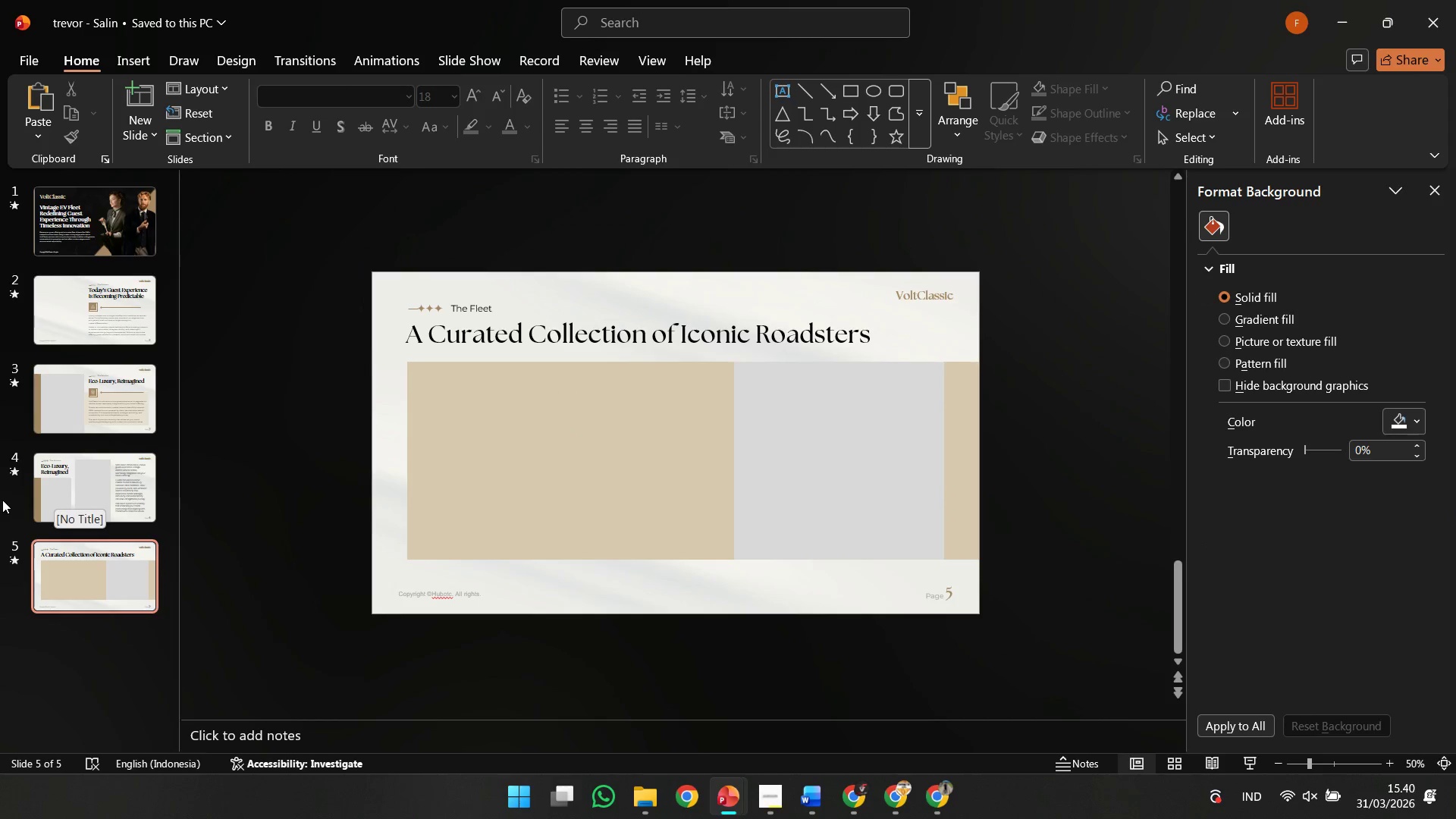 
double_click([30, 500])
 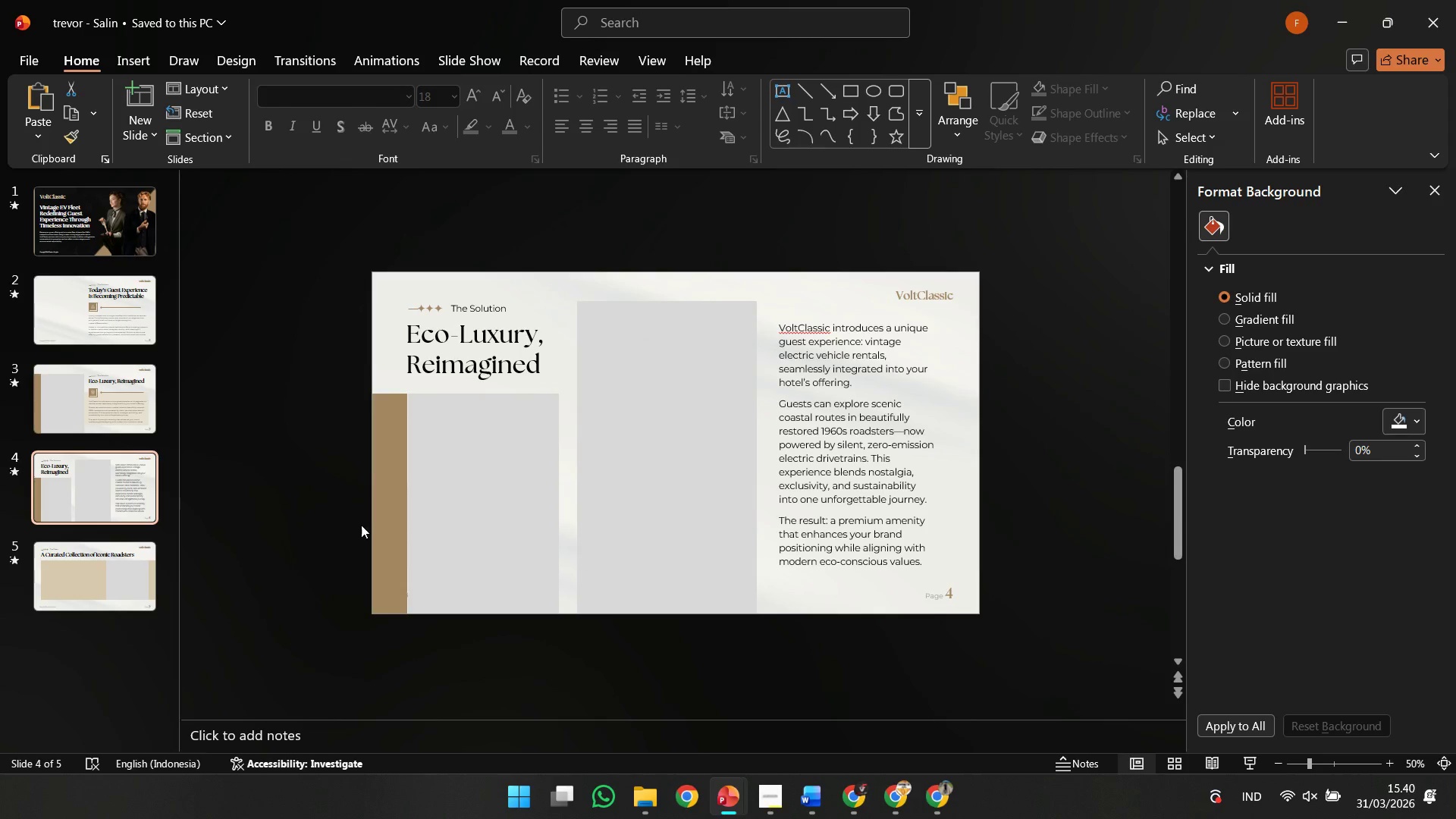 
left_click([374, 526])
 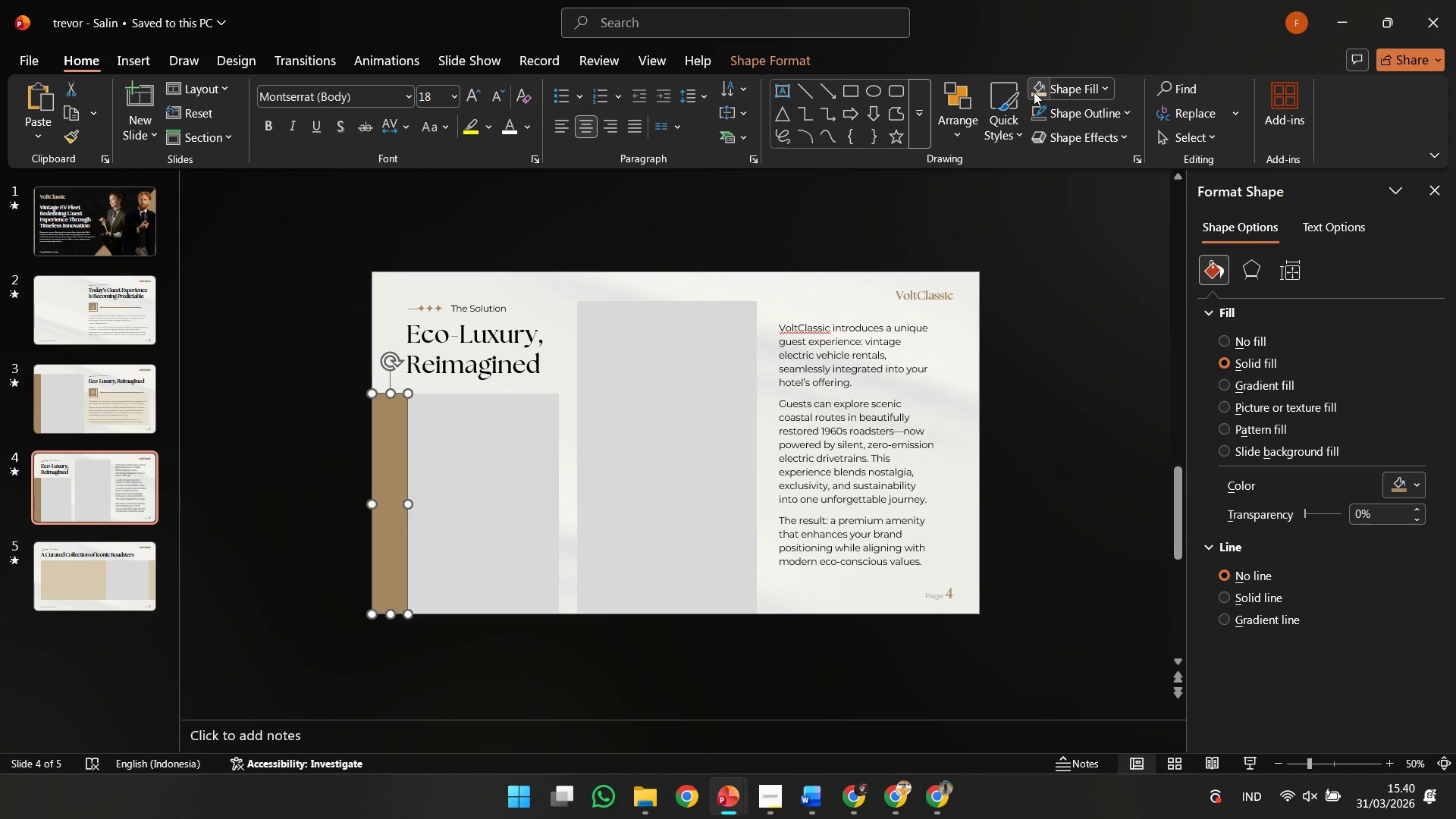 
double_click([1062, 284])
 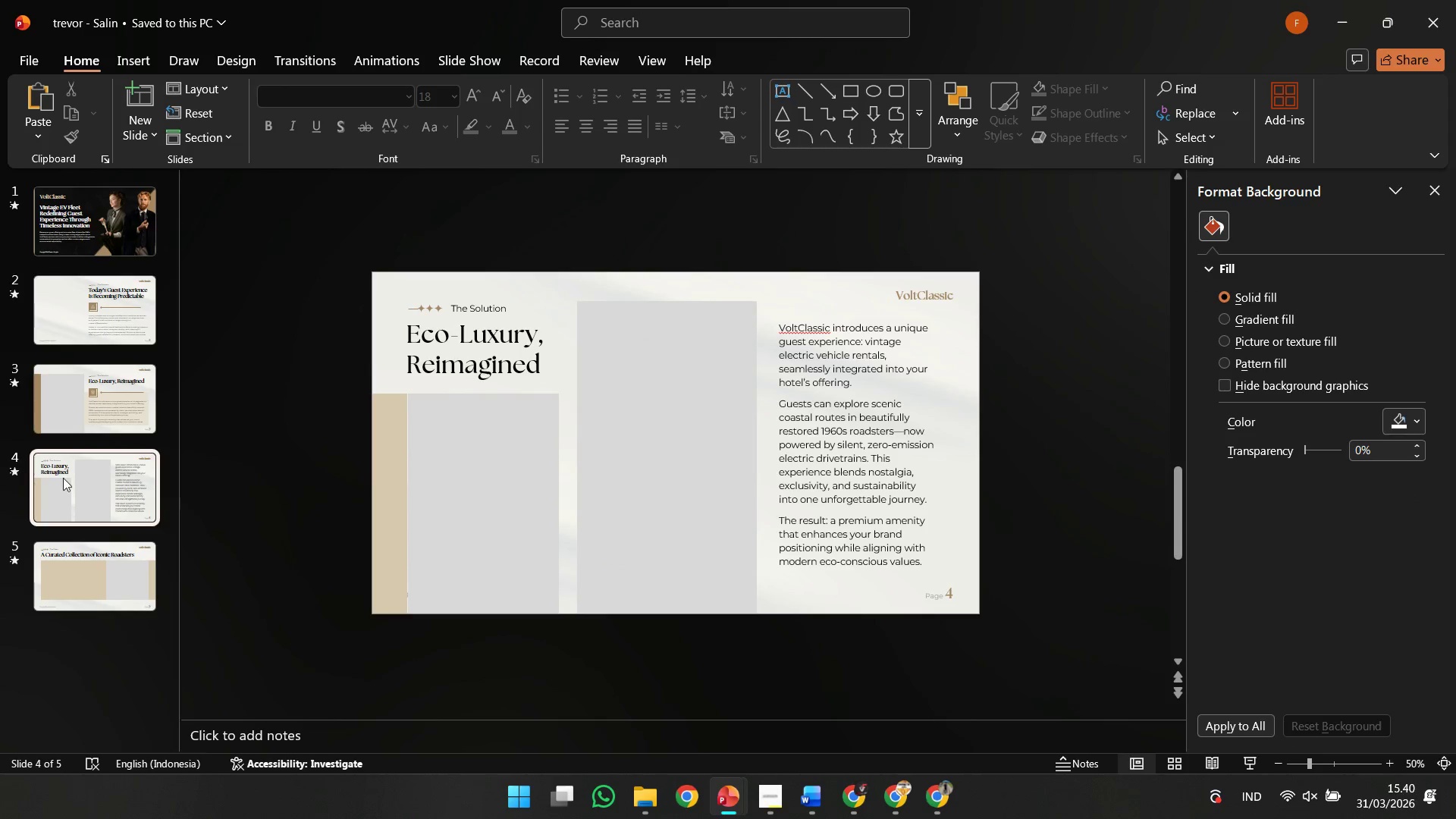 
key(Control+Z)
 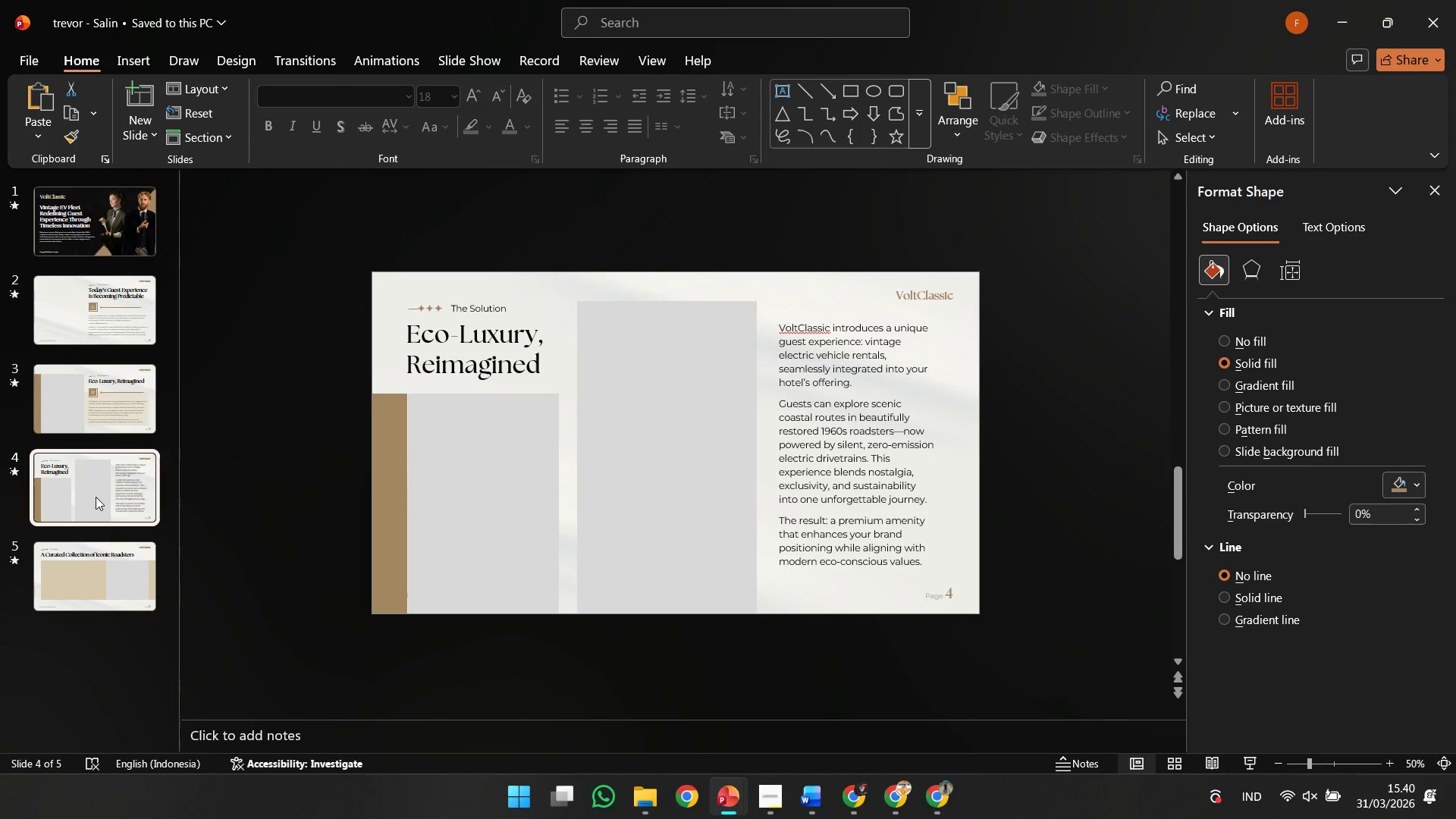 
double_click([112, 594])
 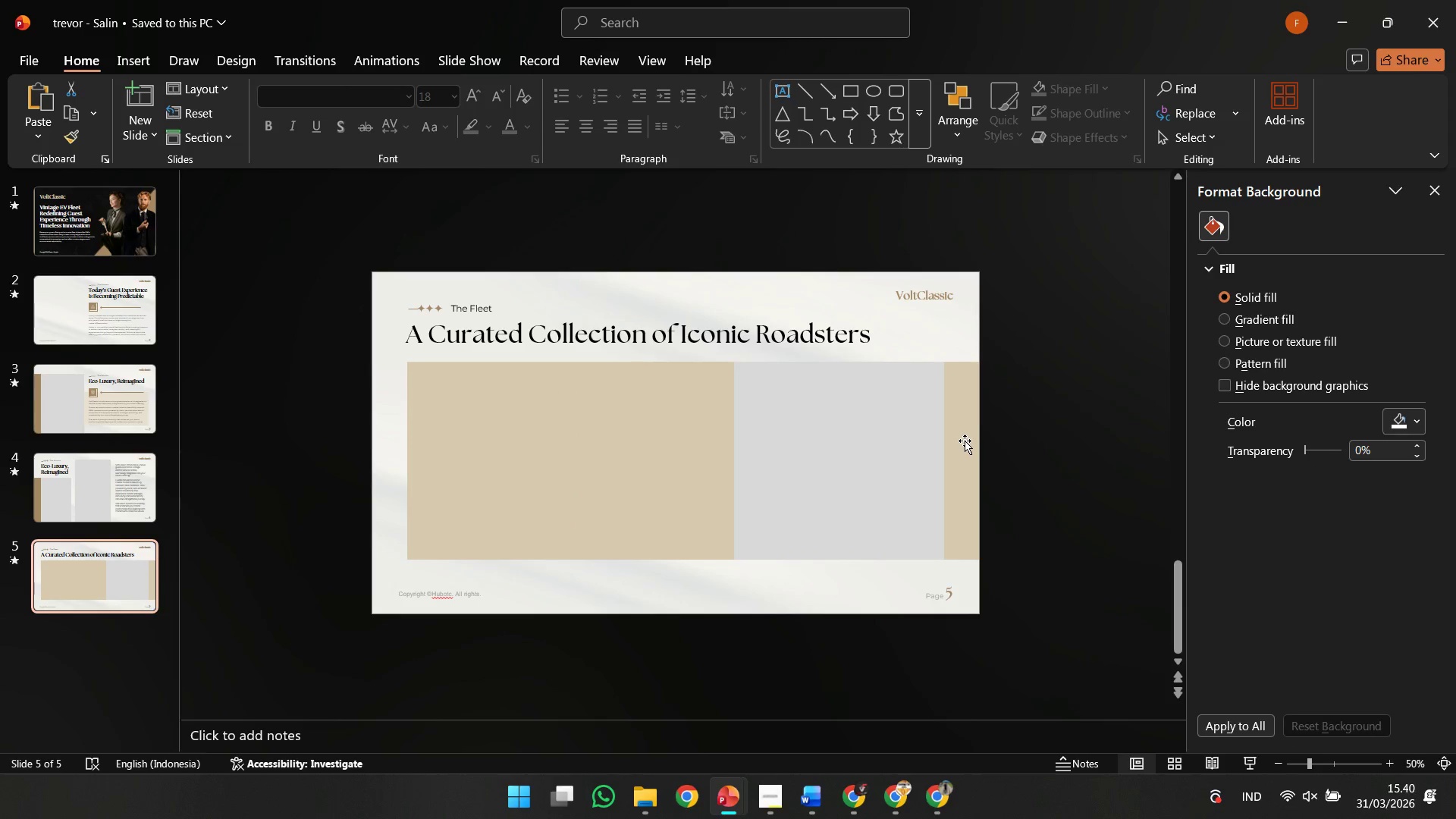 
left_click([965, 441])
 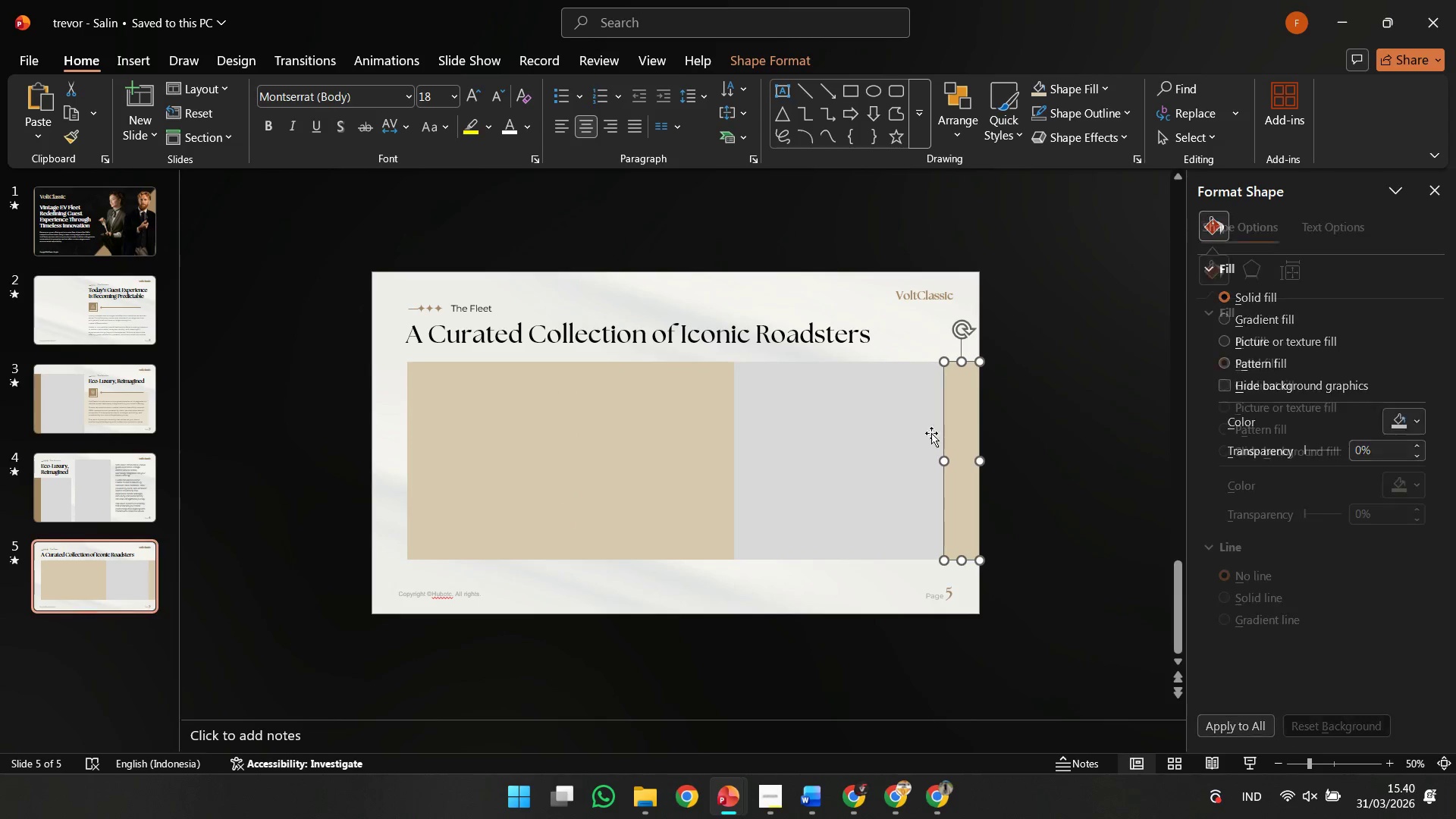 
hold_key(key=ShiftLeft, duration=0.83)
left_click([654, 460])
 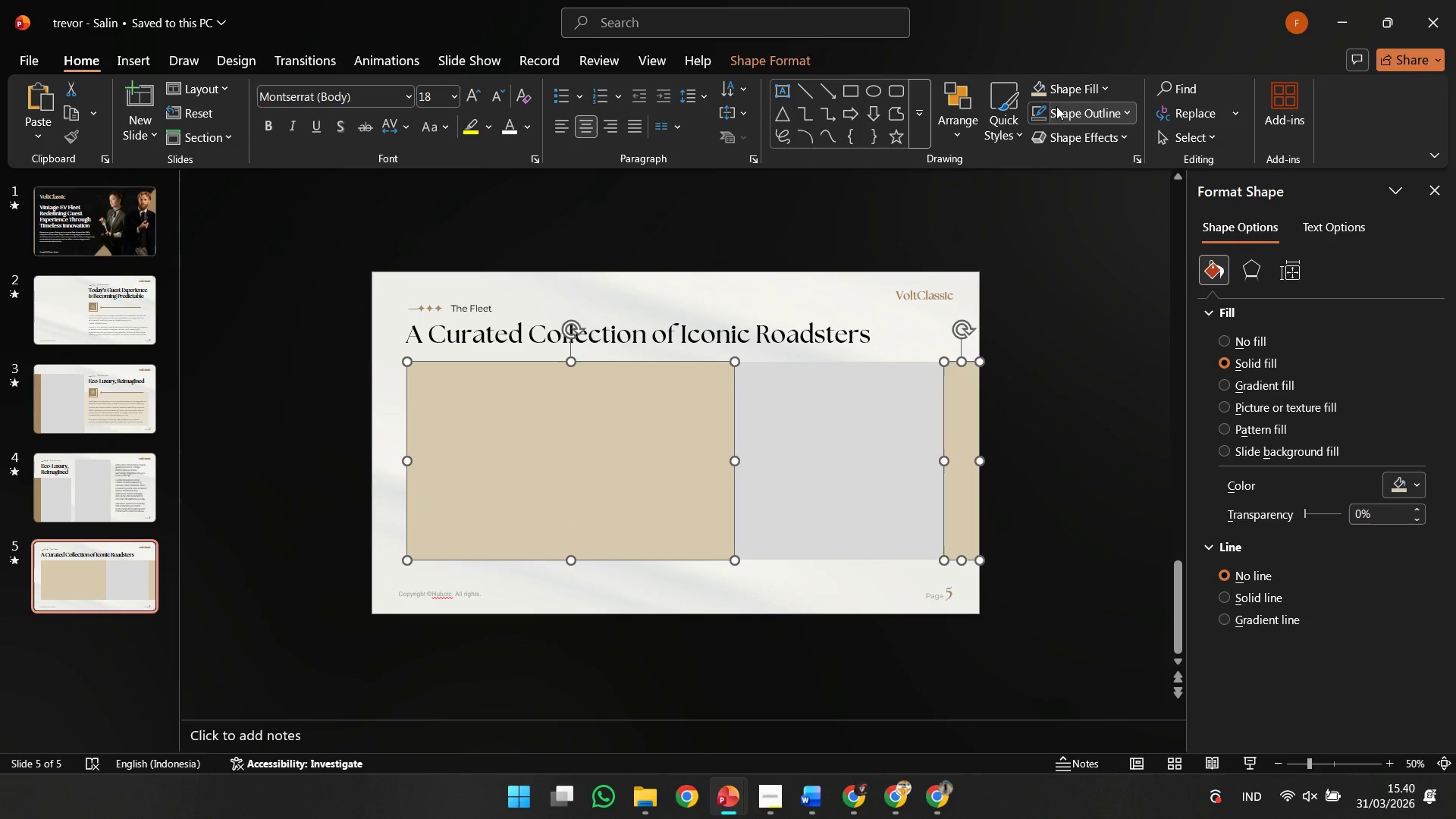 
left_click([1062, 85])
 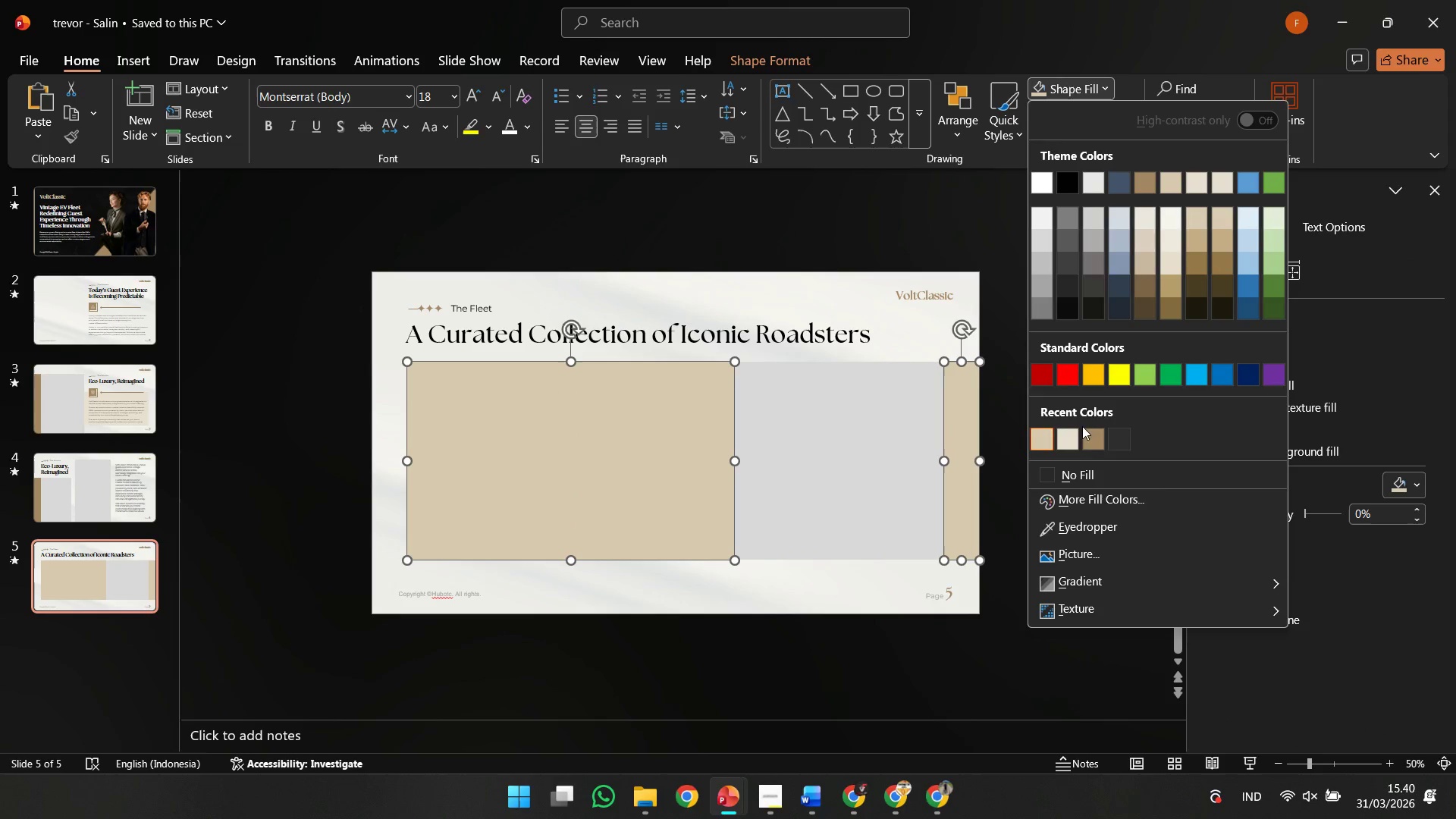 
left_click([1090, 439])
 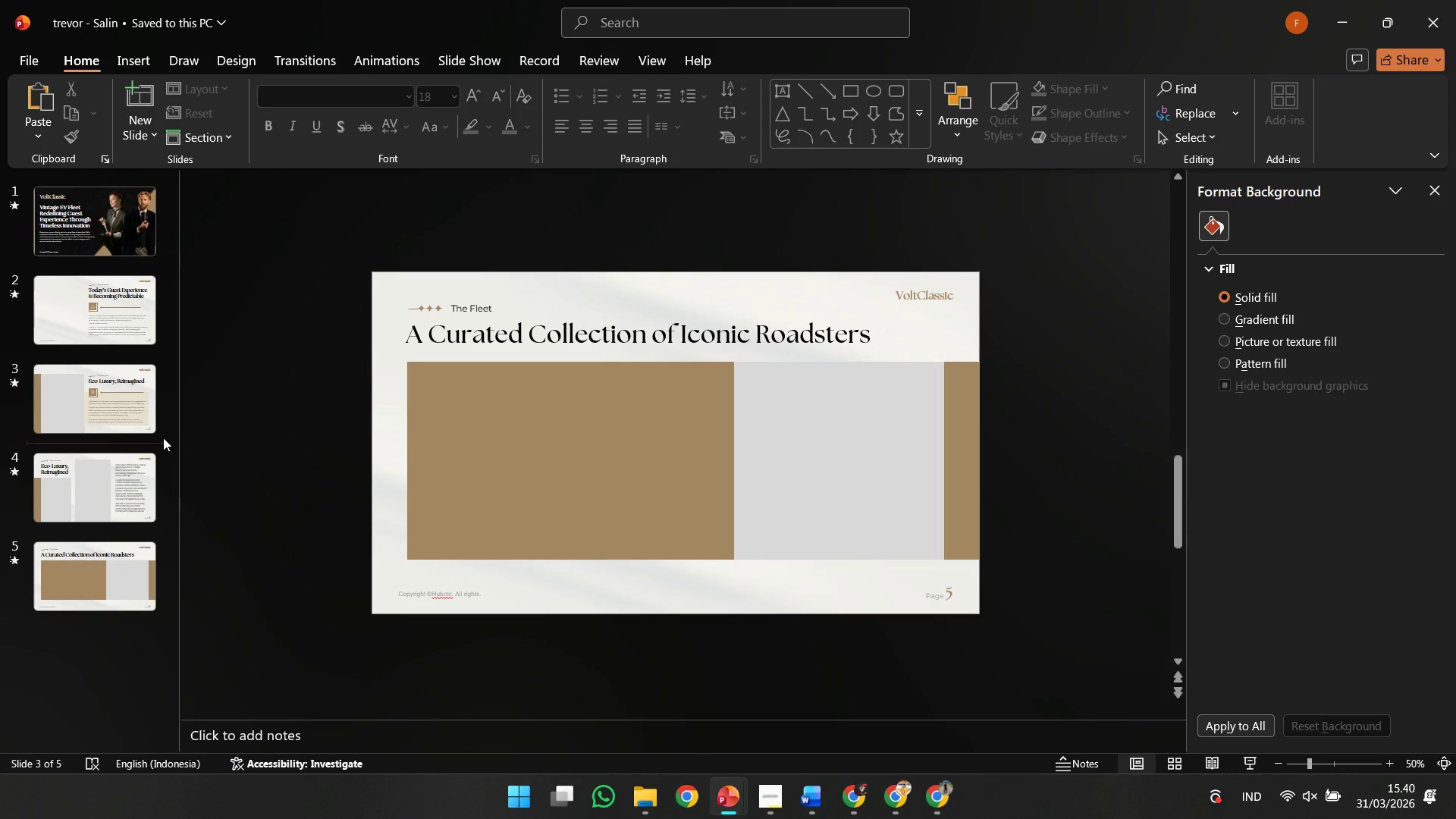 
double_click([122, 413])
 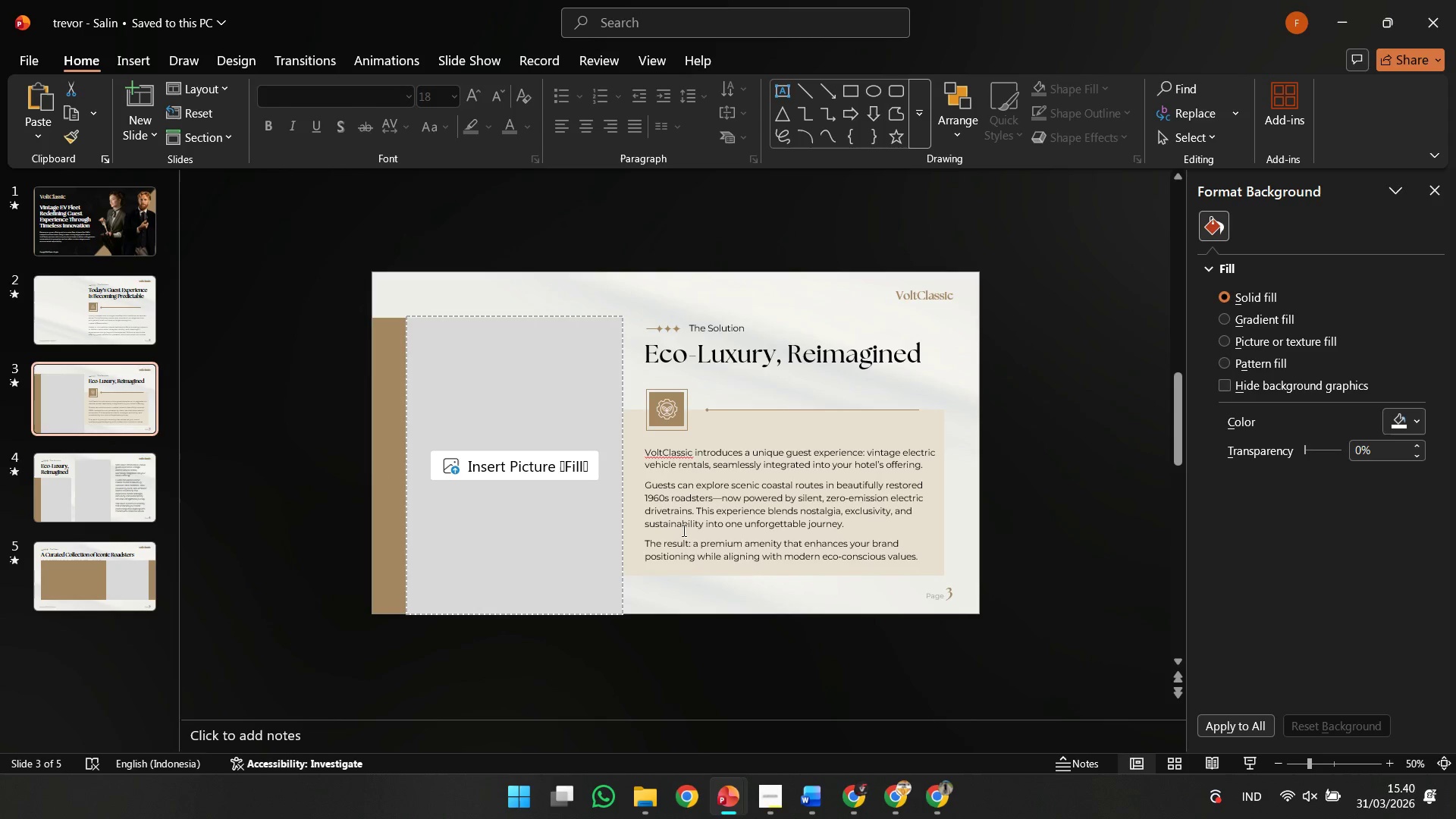 
key(Control+Z)
 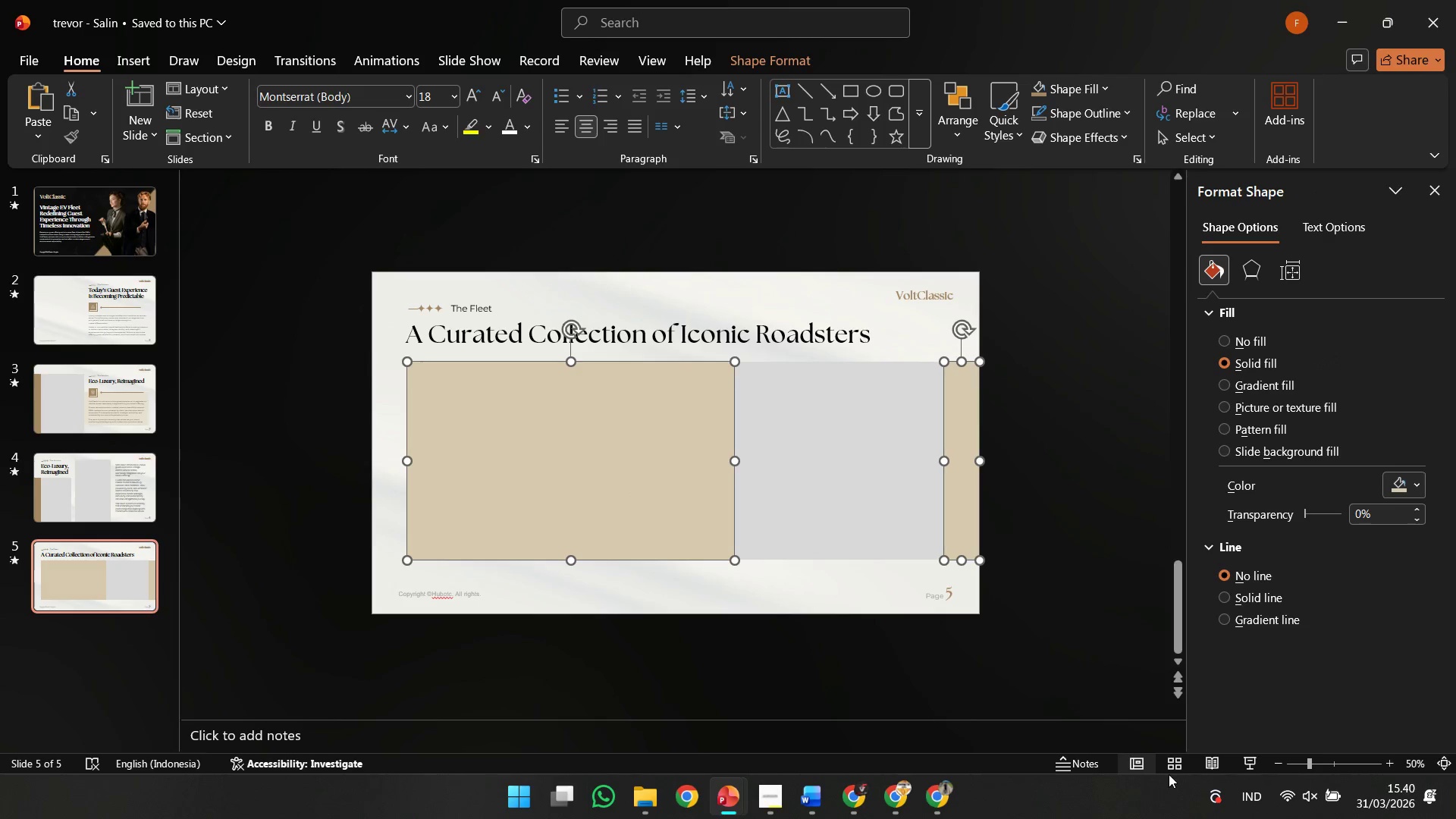 
left_click([1175, 772])
 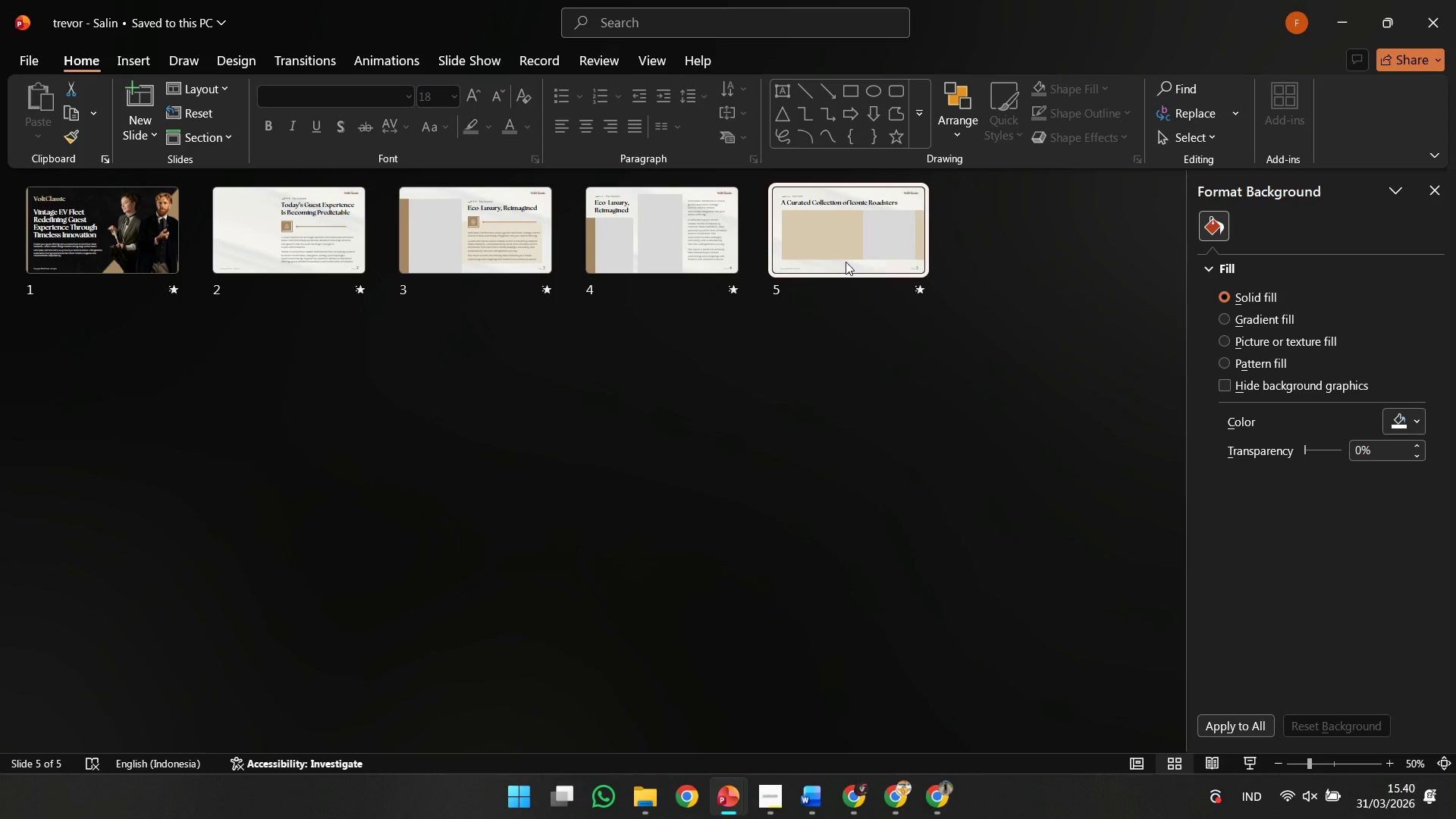 
double_click([846, 262])
 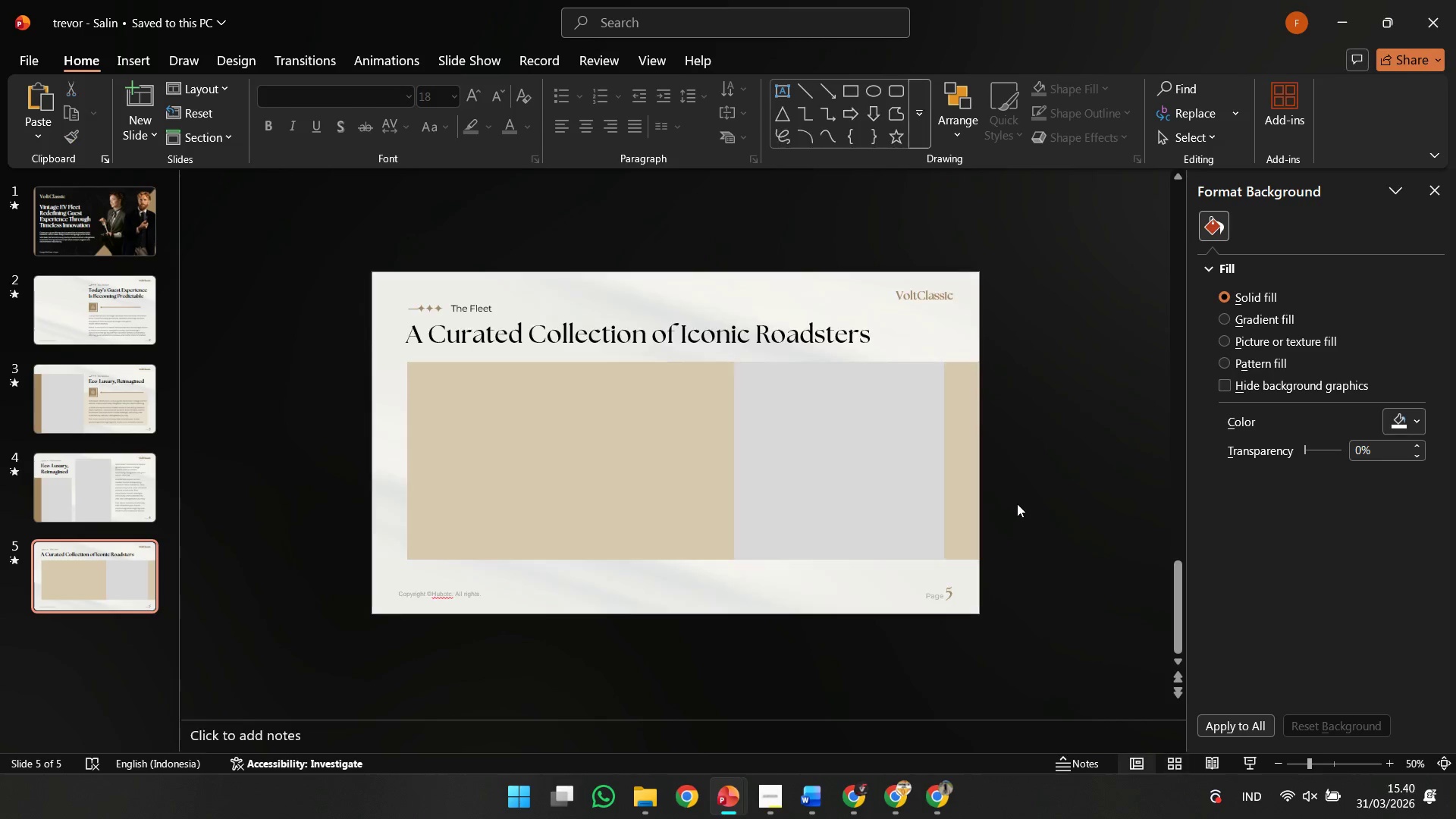 
left_click([982, 477])
 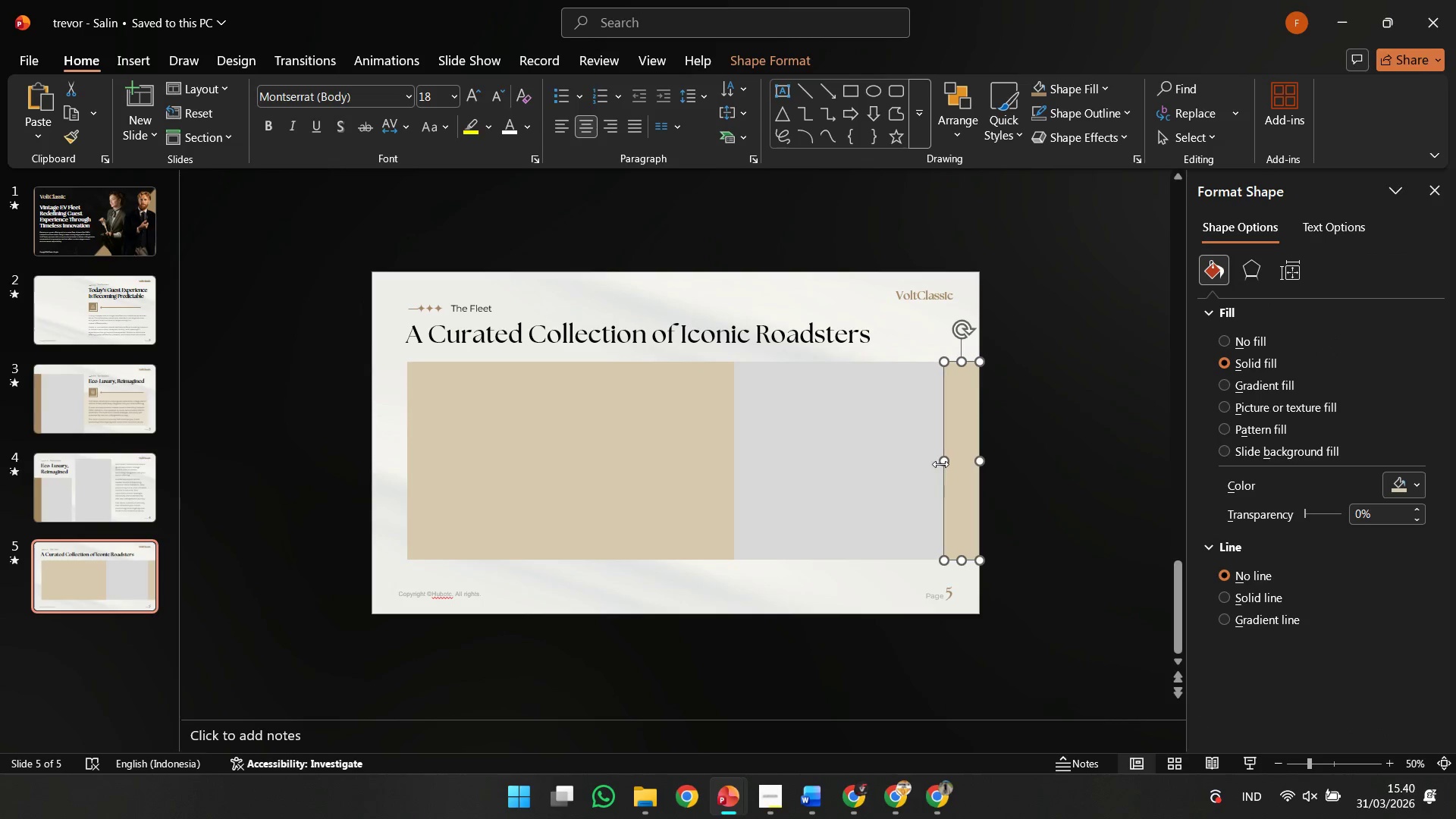 
key(Shift+ShiftLeft)
 